 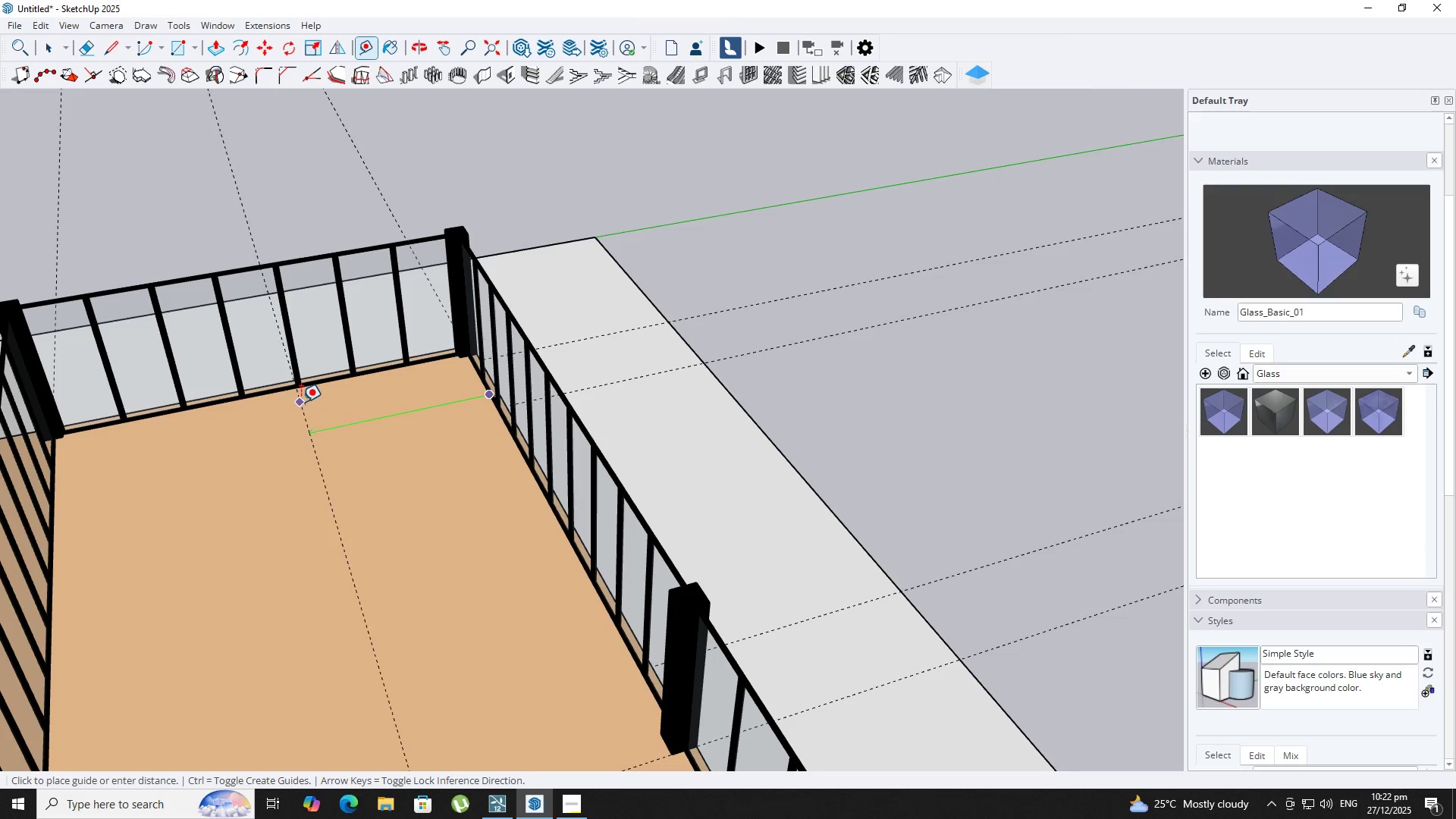 
scroll: coordinate [251, 397], scroll_direction: up, amount: 15.0
 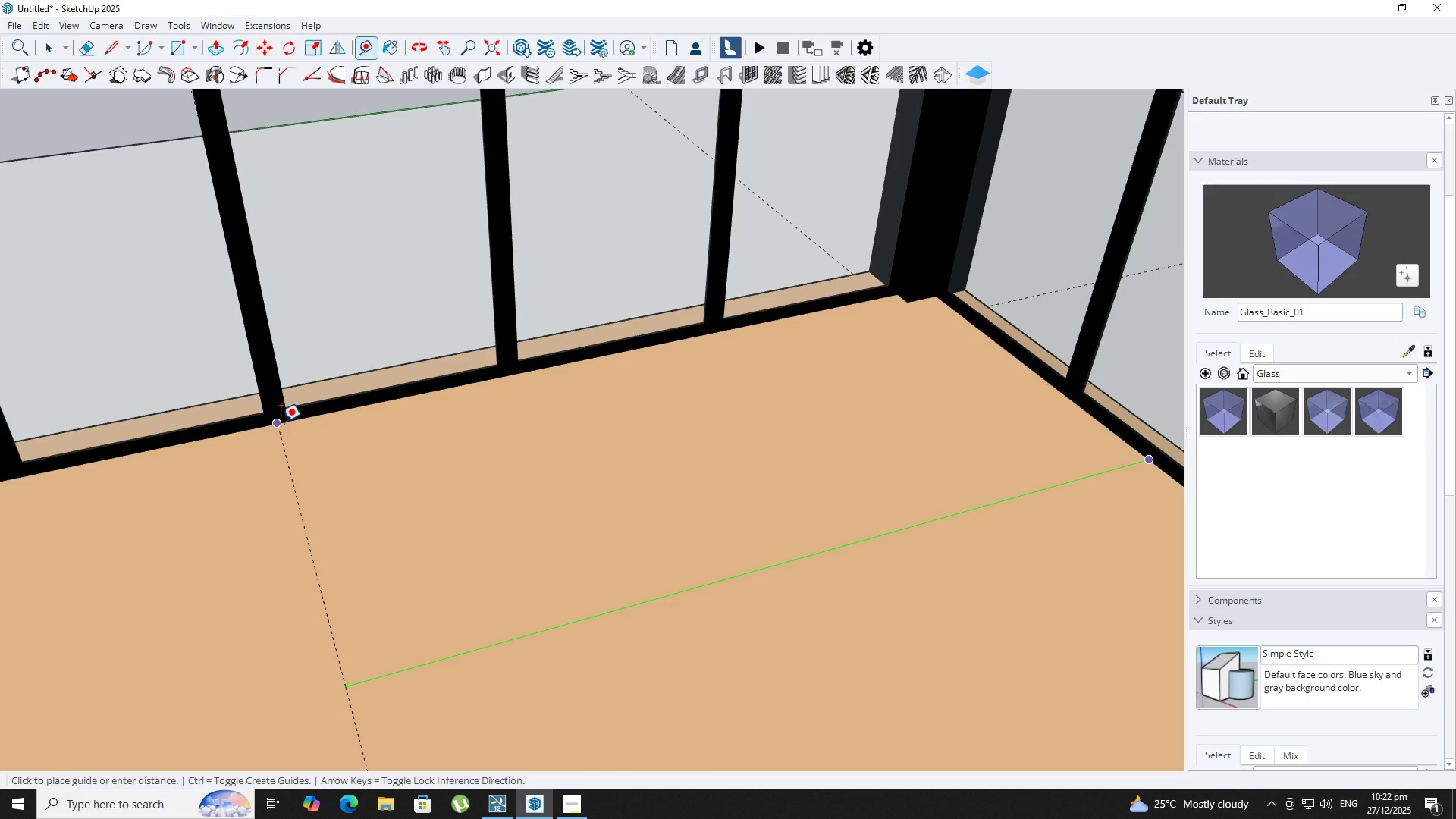 
left_click([281, 422])
 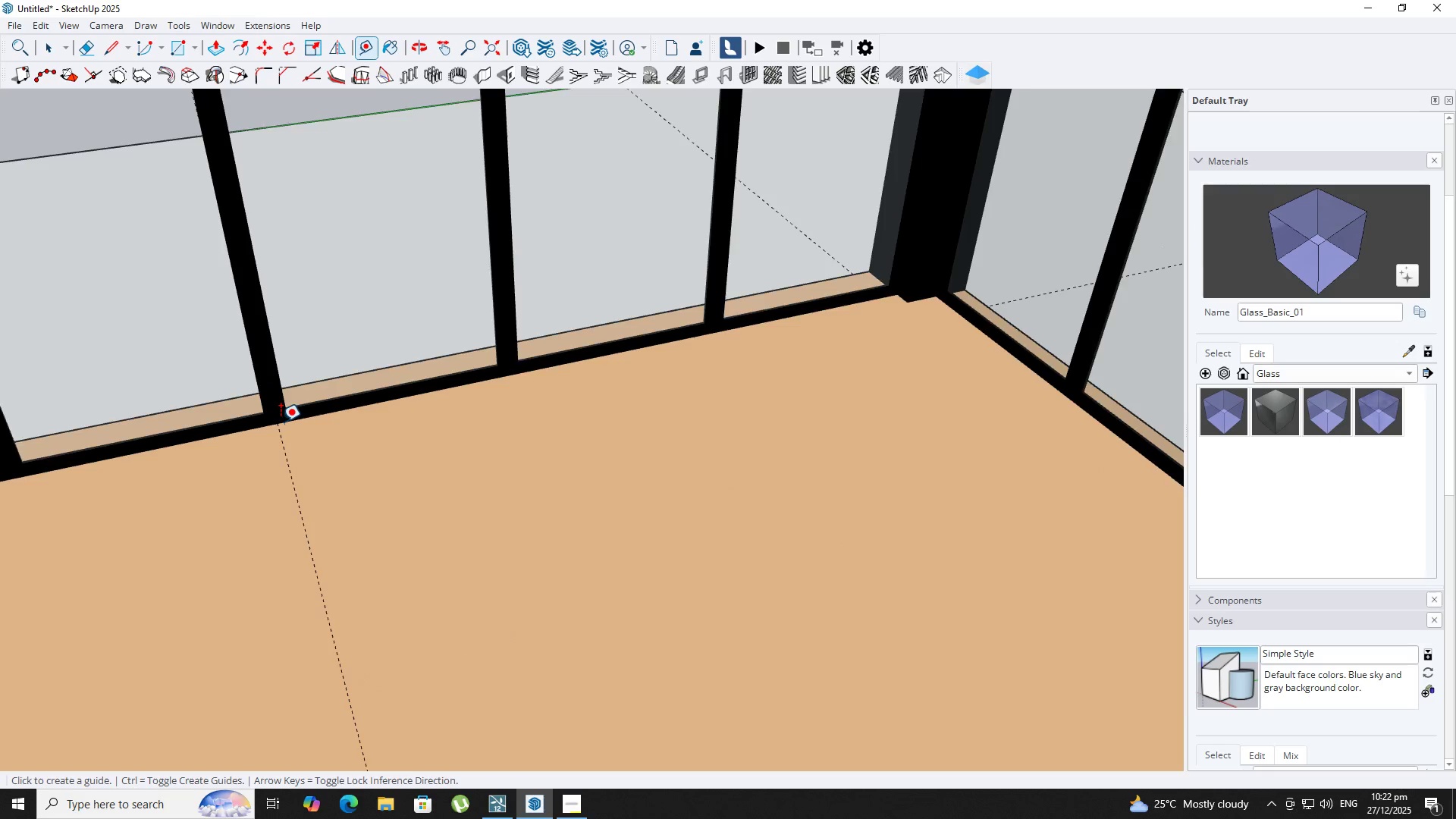 
scroll: coordinate [317, 415], scroll_direction: down, amount: 6.0
 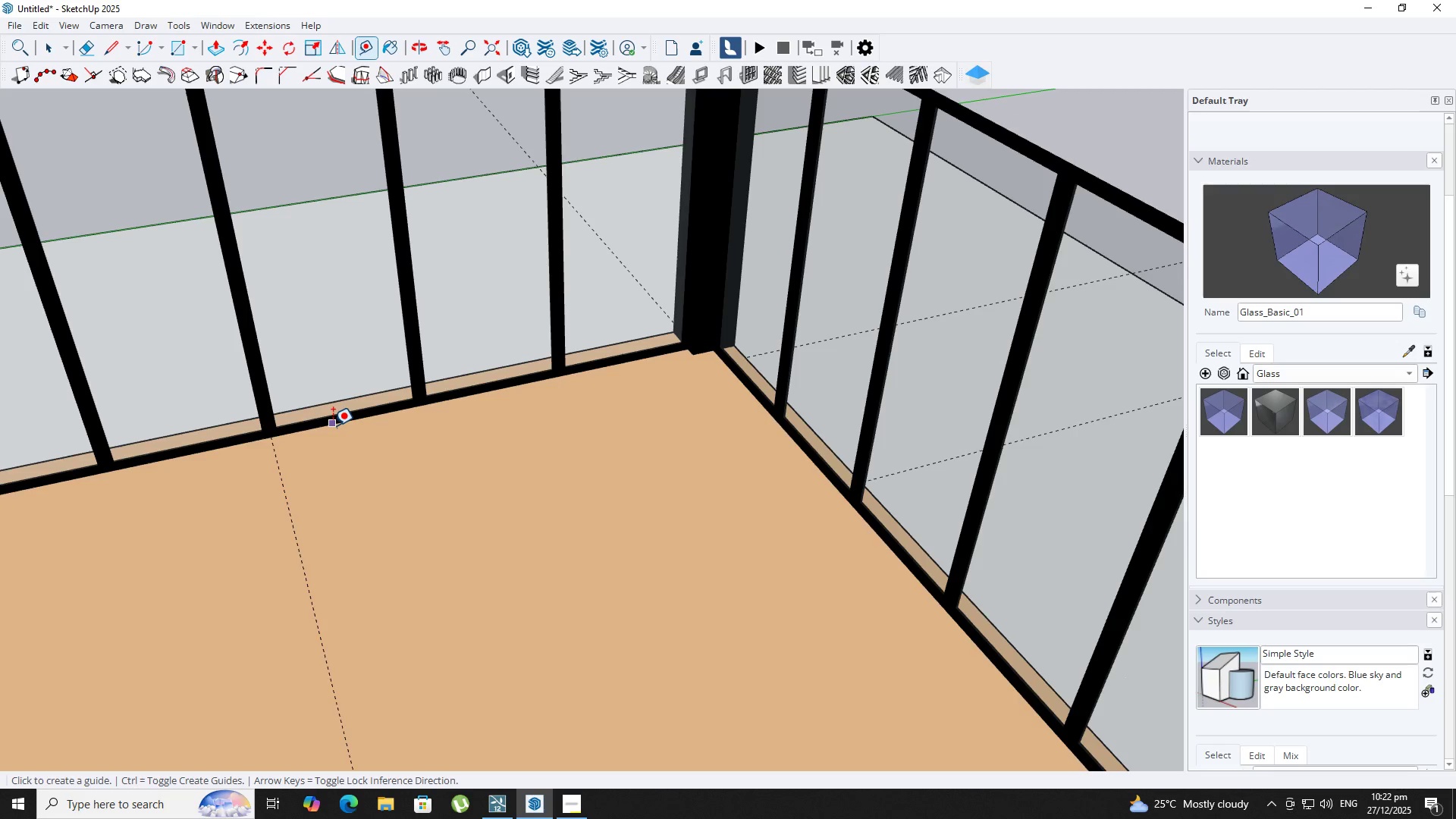 
left_click([333, 425])
 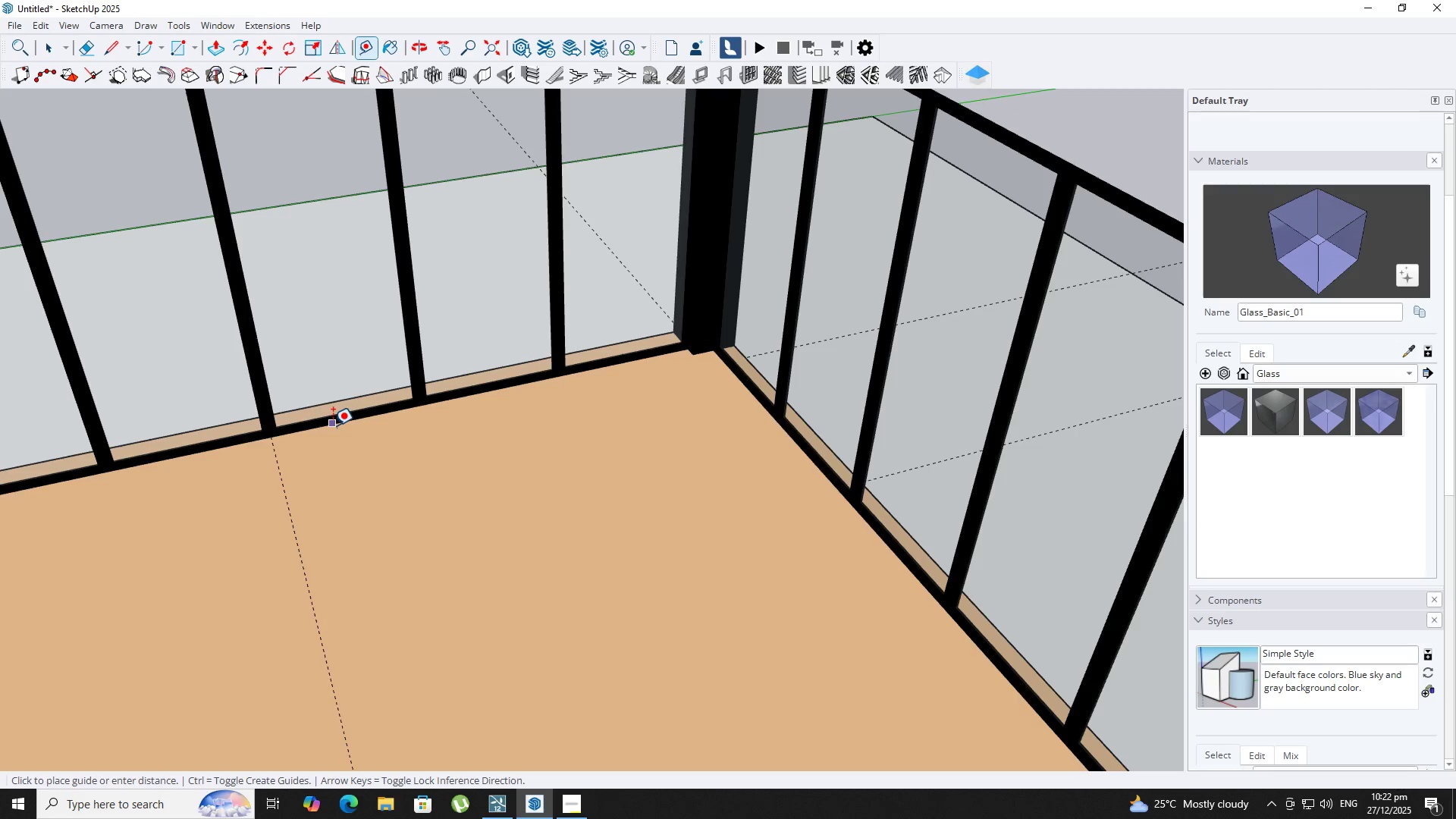 
hold_key(key=ShiftLeft, duration=0.31)
scroll: coordinate [428, 513], scroll_direction: down, amount: 14.0
 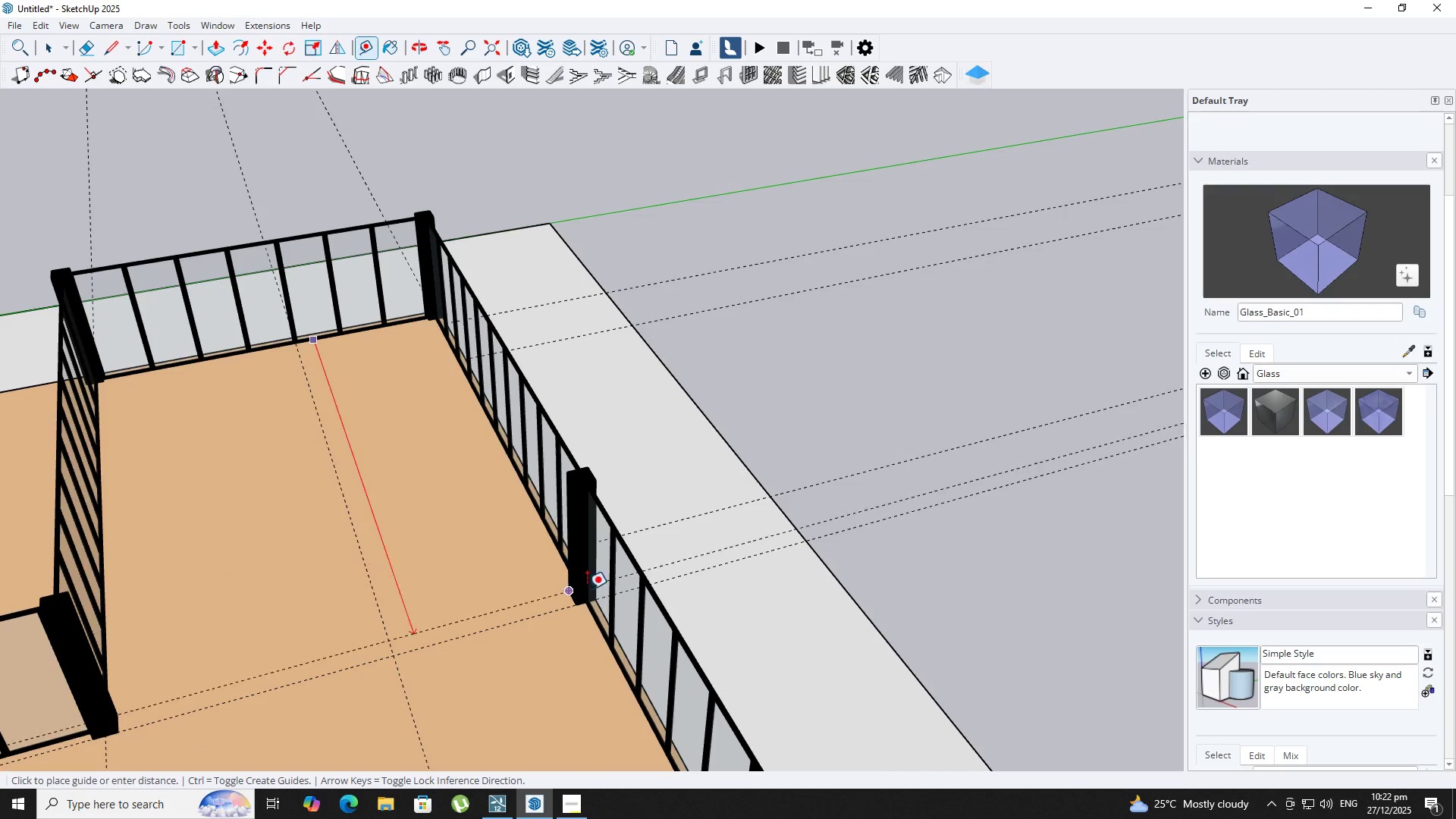 
scroll: coordinate [566, 591], scroll_direction: up, amount: 6.0
 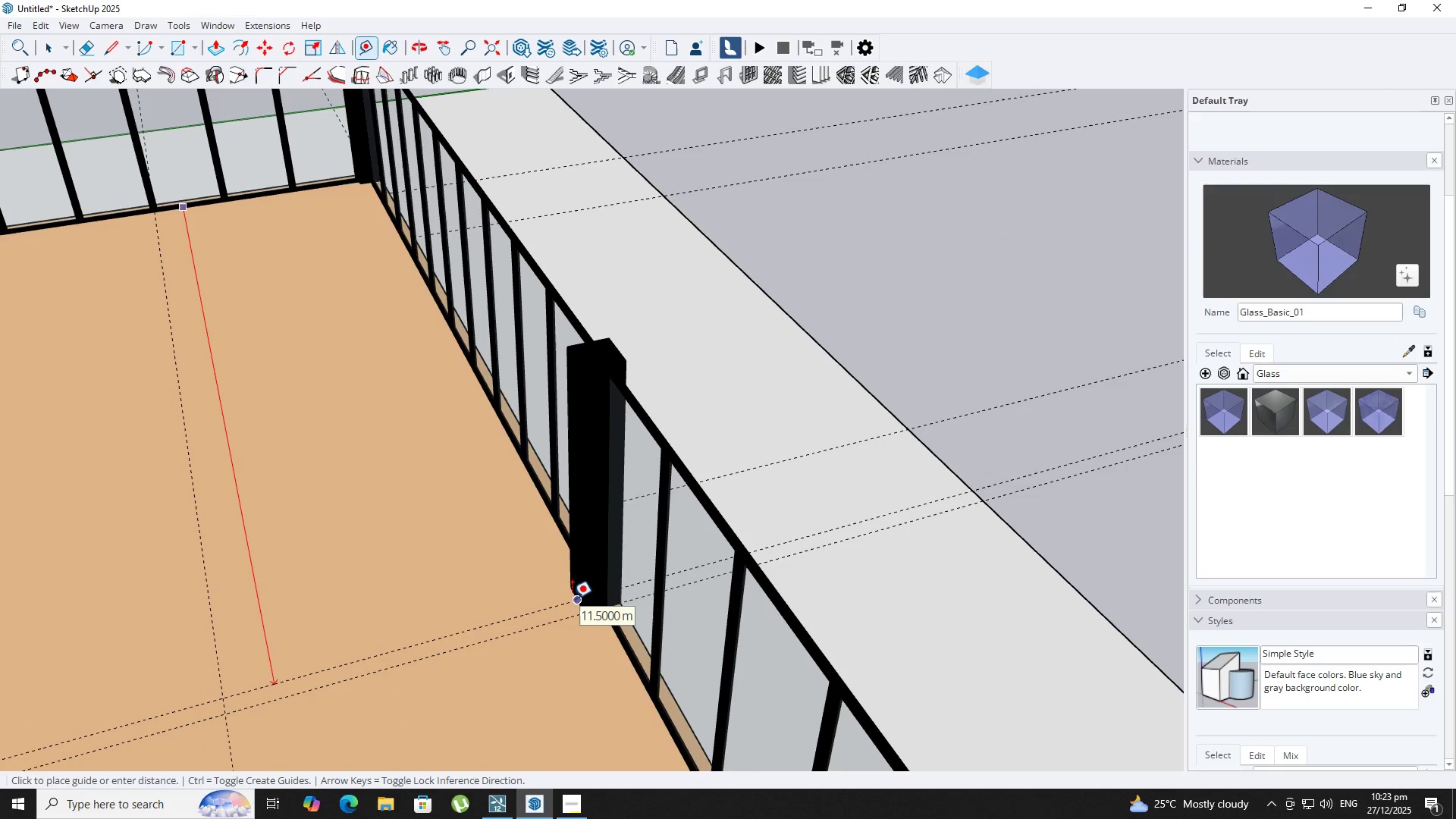 
left_click([572, 598])
 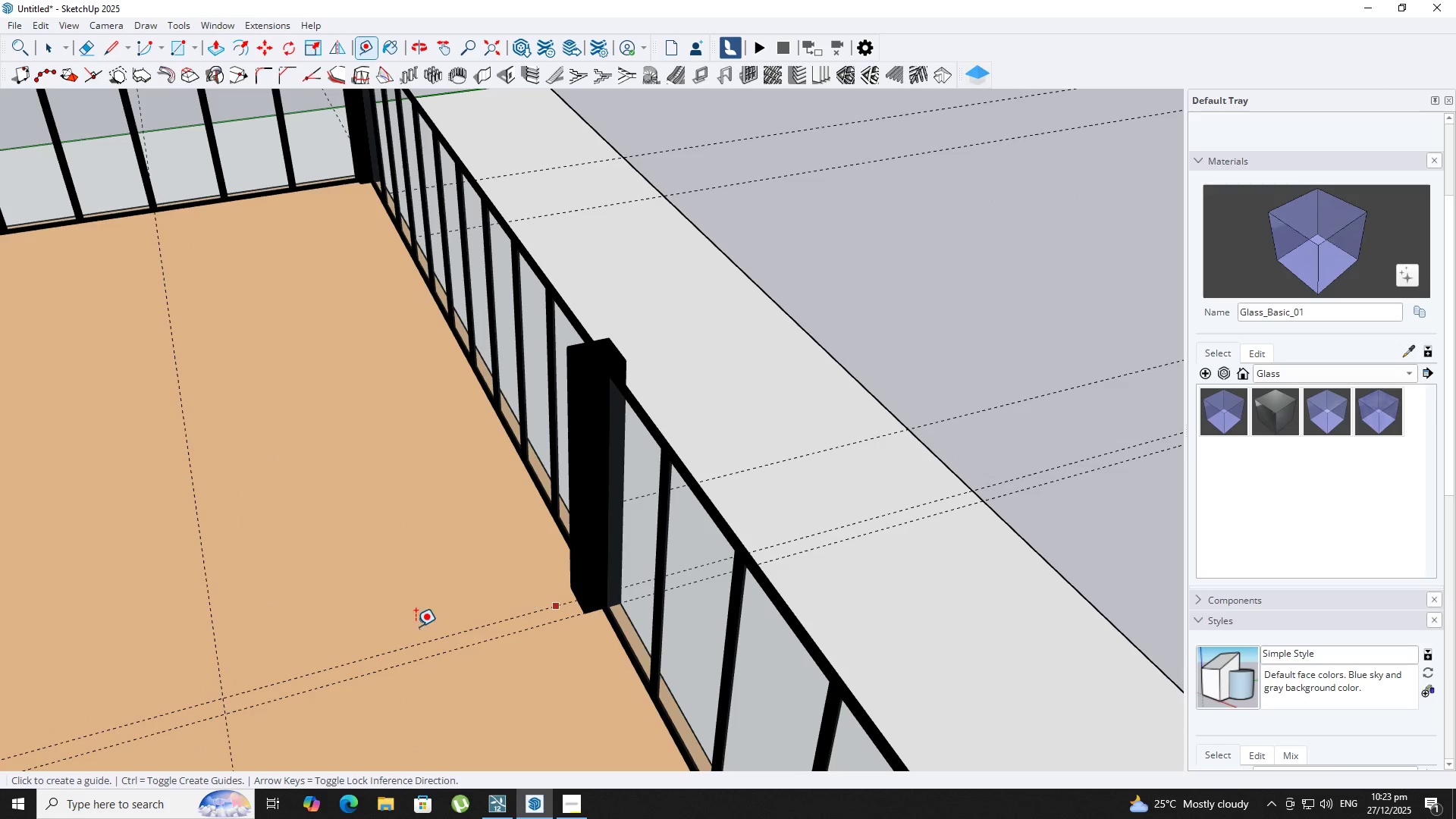 
key(E)
 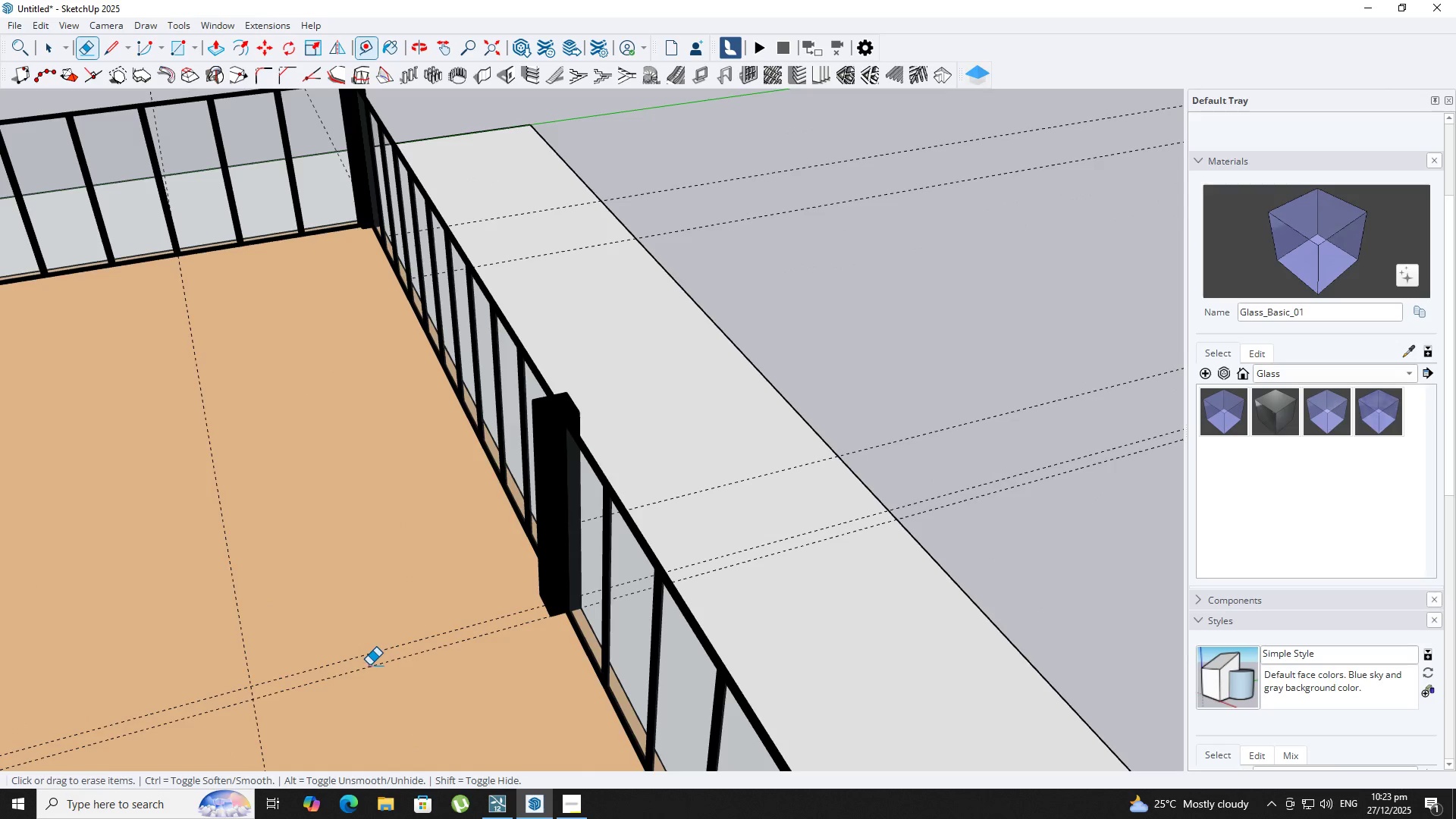 
scroll: coordinate [380, 632], scroll_direction: down, amount: 2.0
 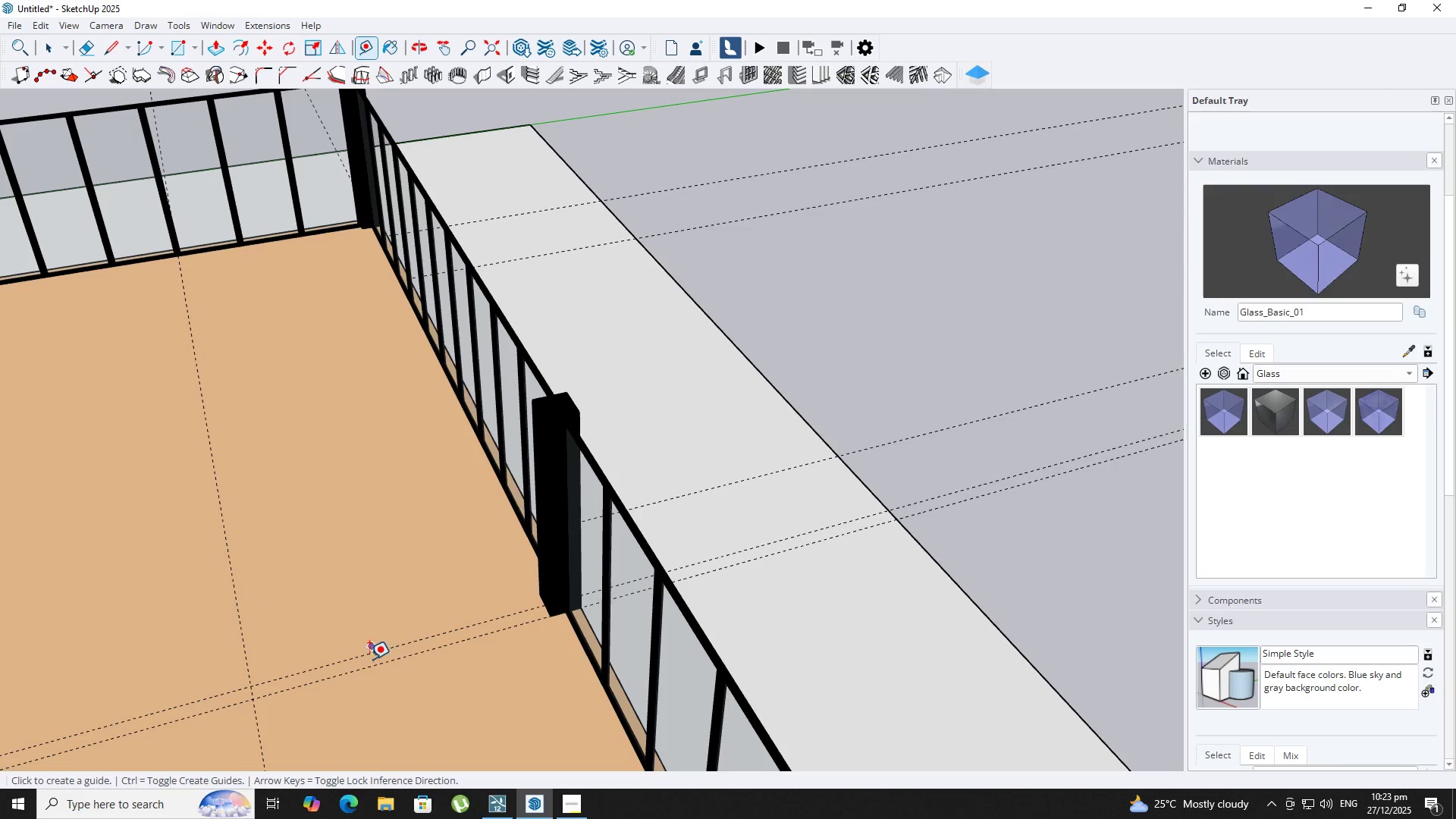 
left_click_drag(start_coordinate=[370, 665], to_coordinate=[381, 668])
 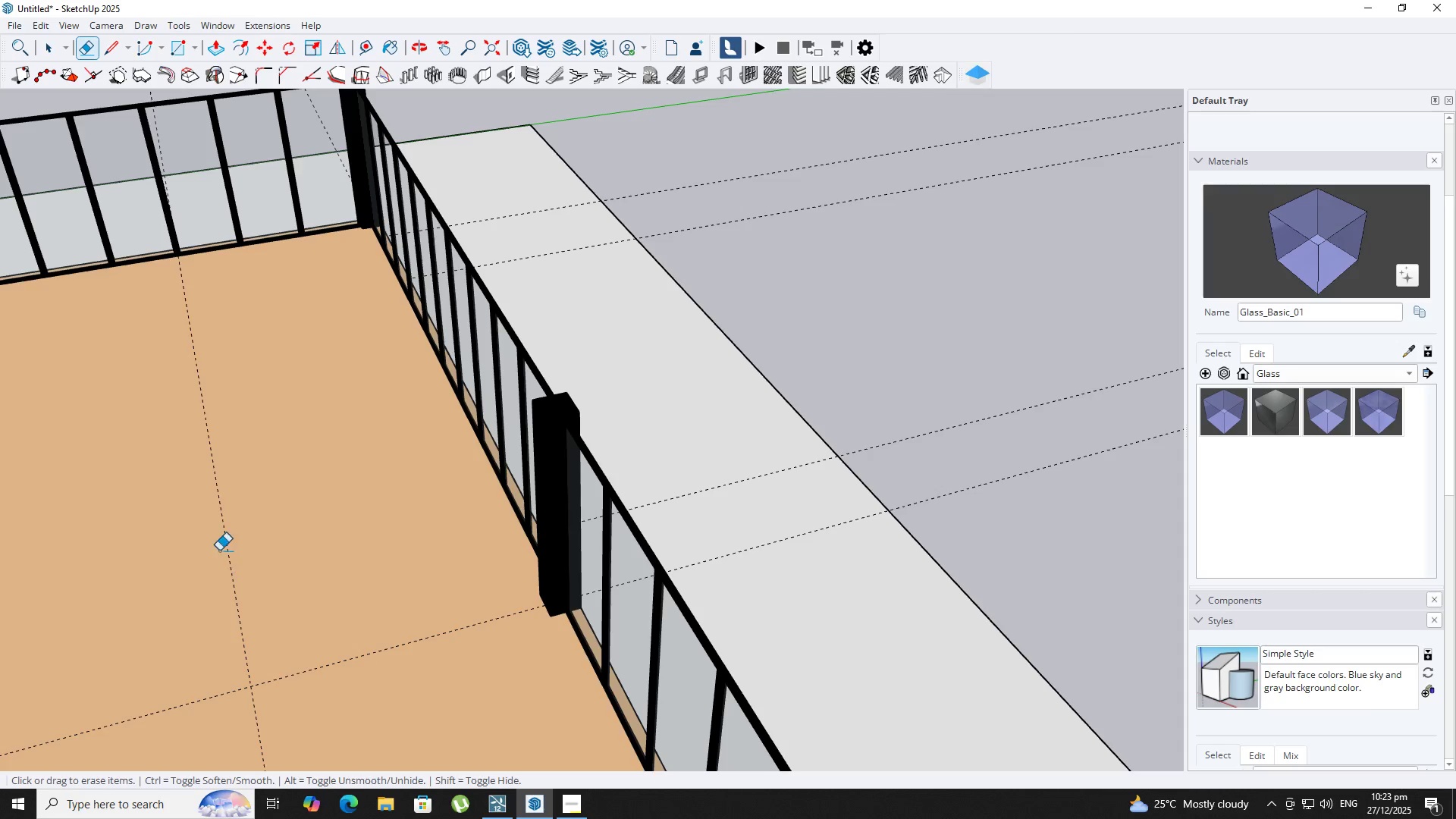 
key(R)
 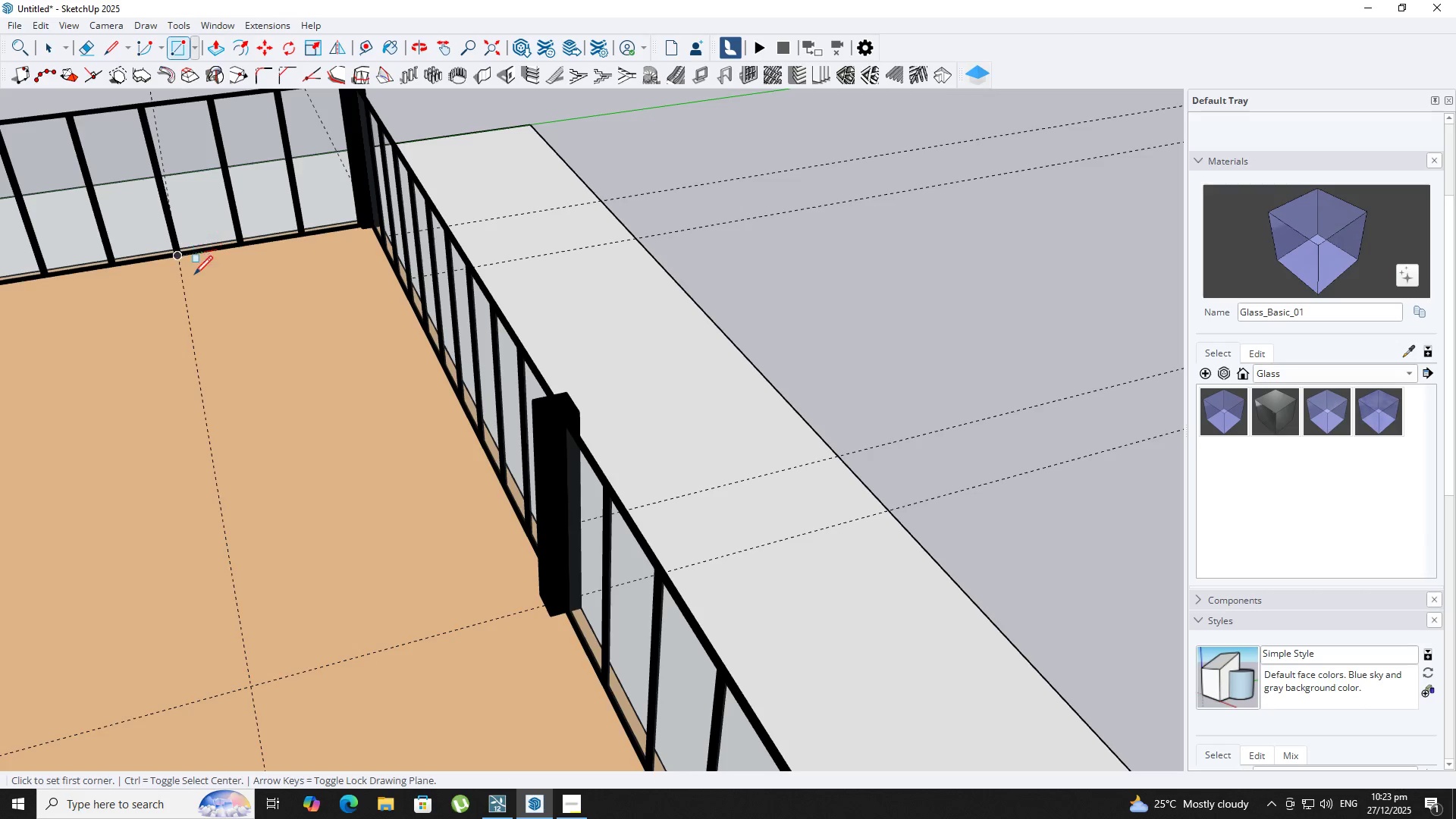 
mouse_move([196, 283])
 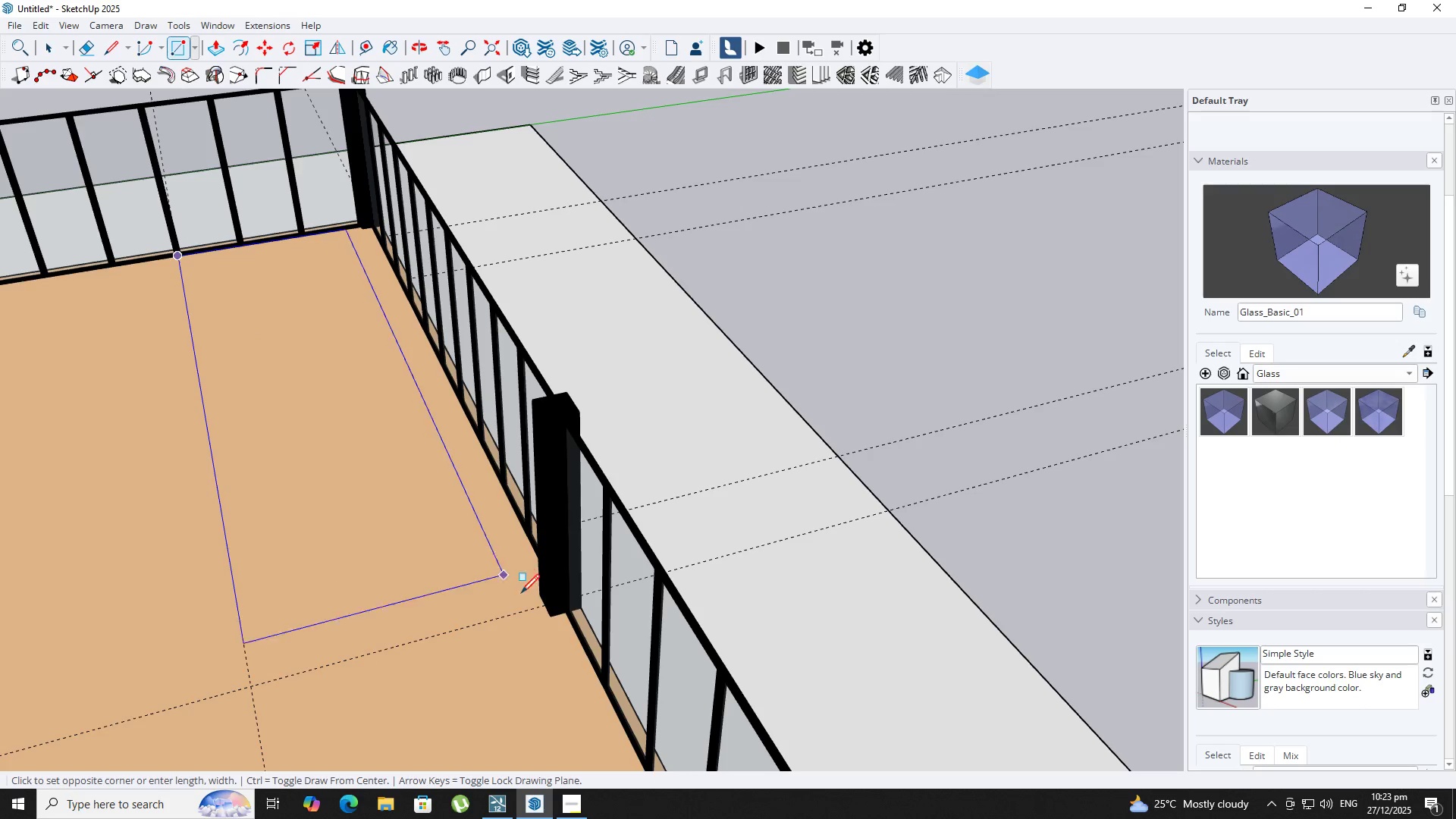 
scroll: coordinate [542, 608], scroll_direction: up, amount: 1.0
 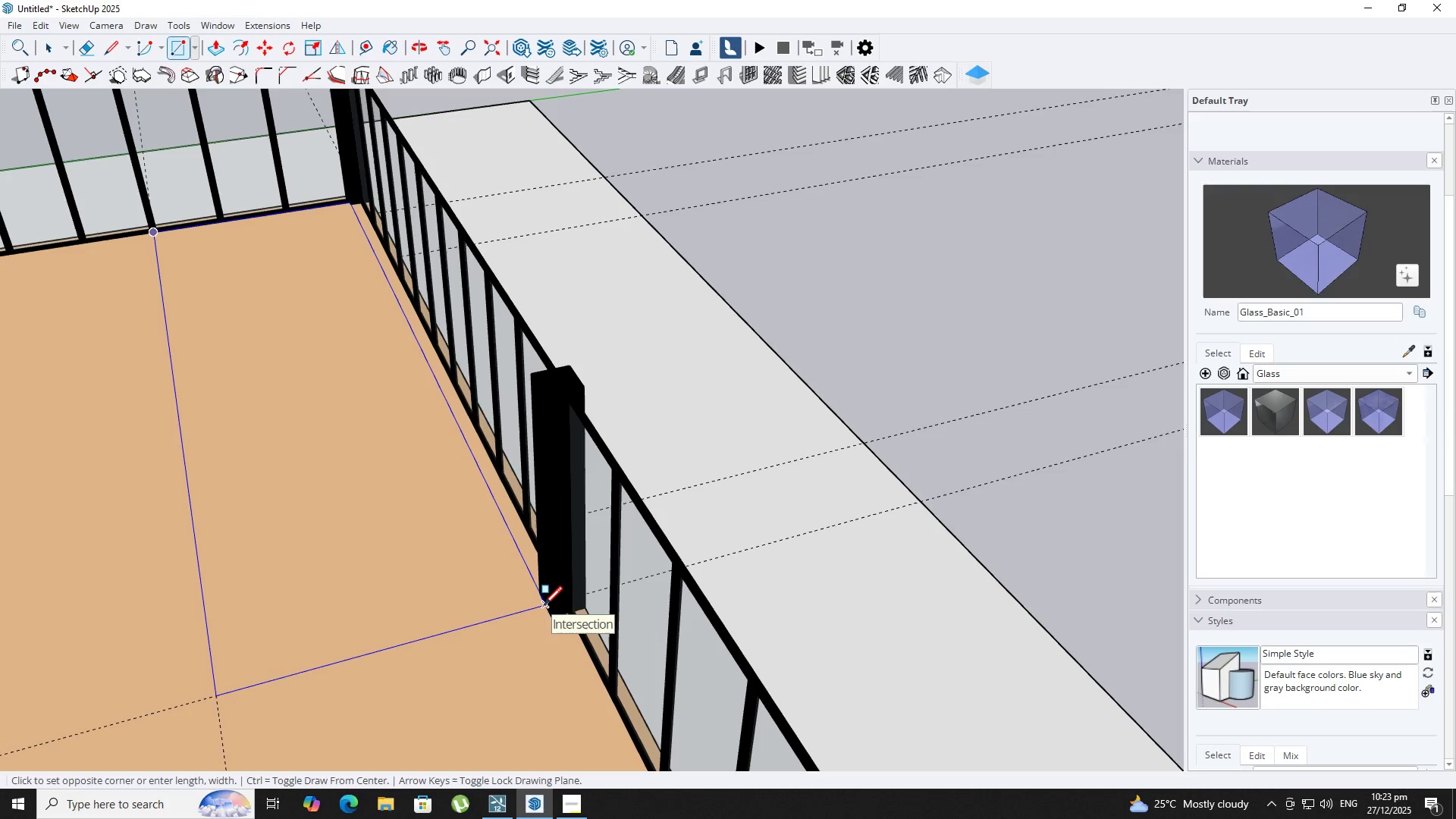 
left_click([544, 607])
 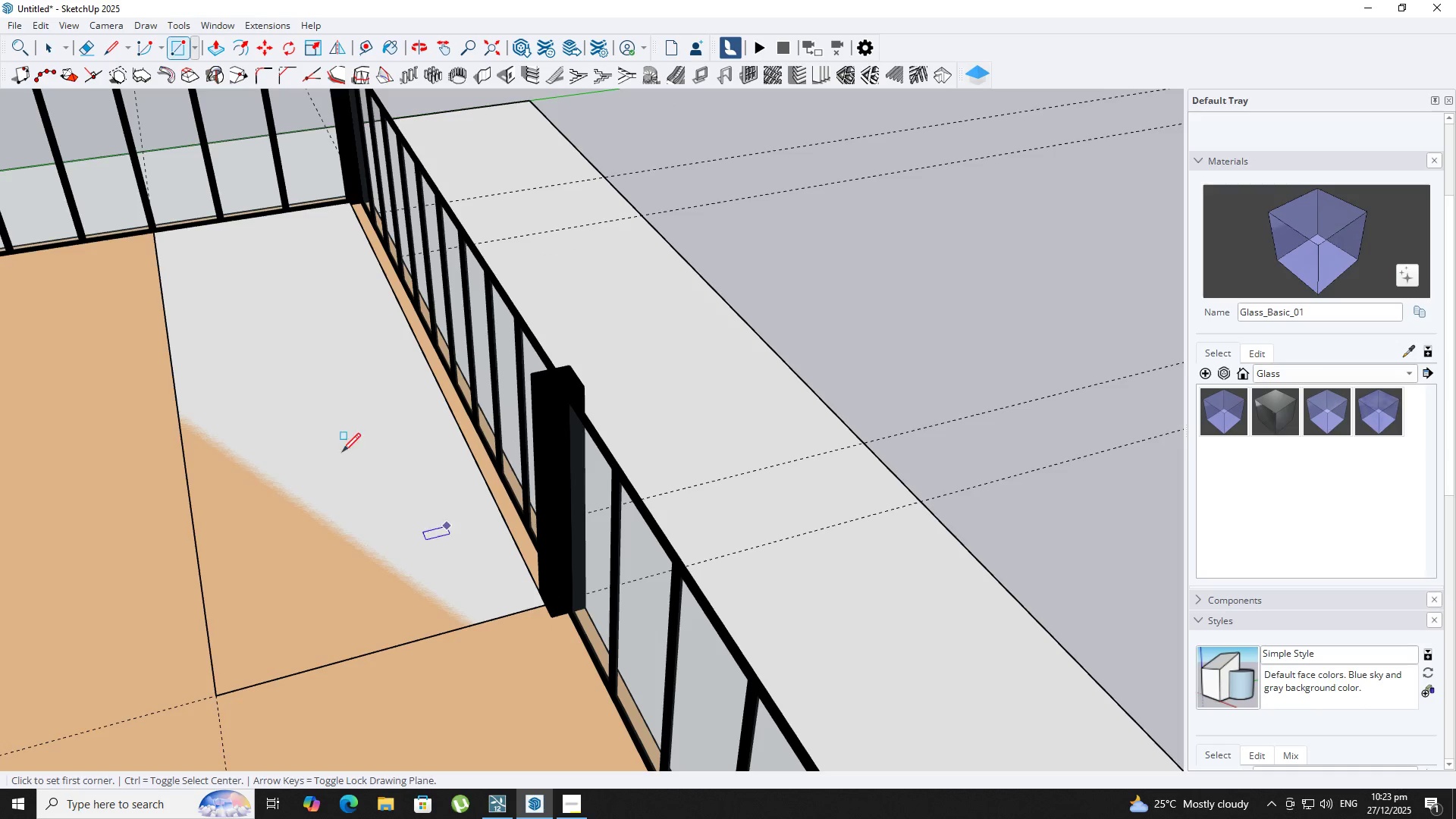 
key(Space)
 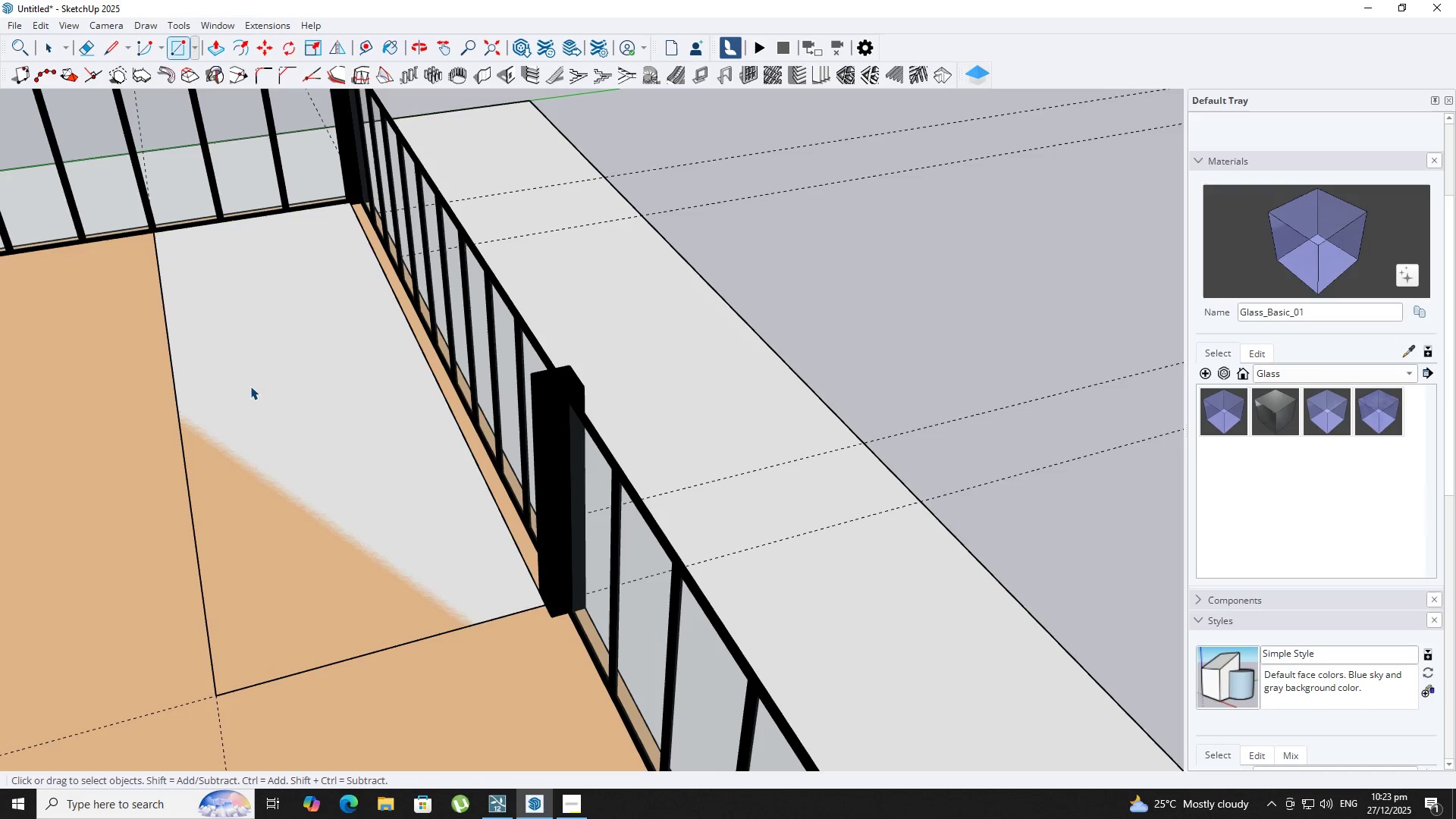 
double_click([250, 386])
 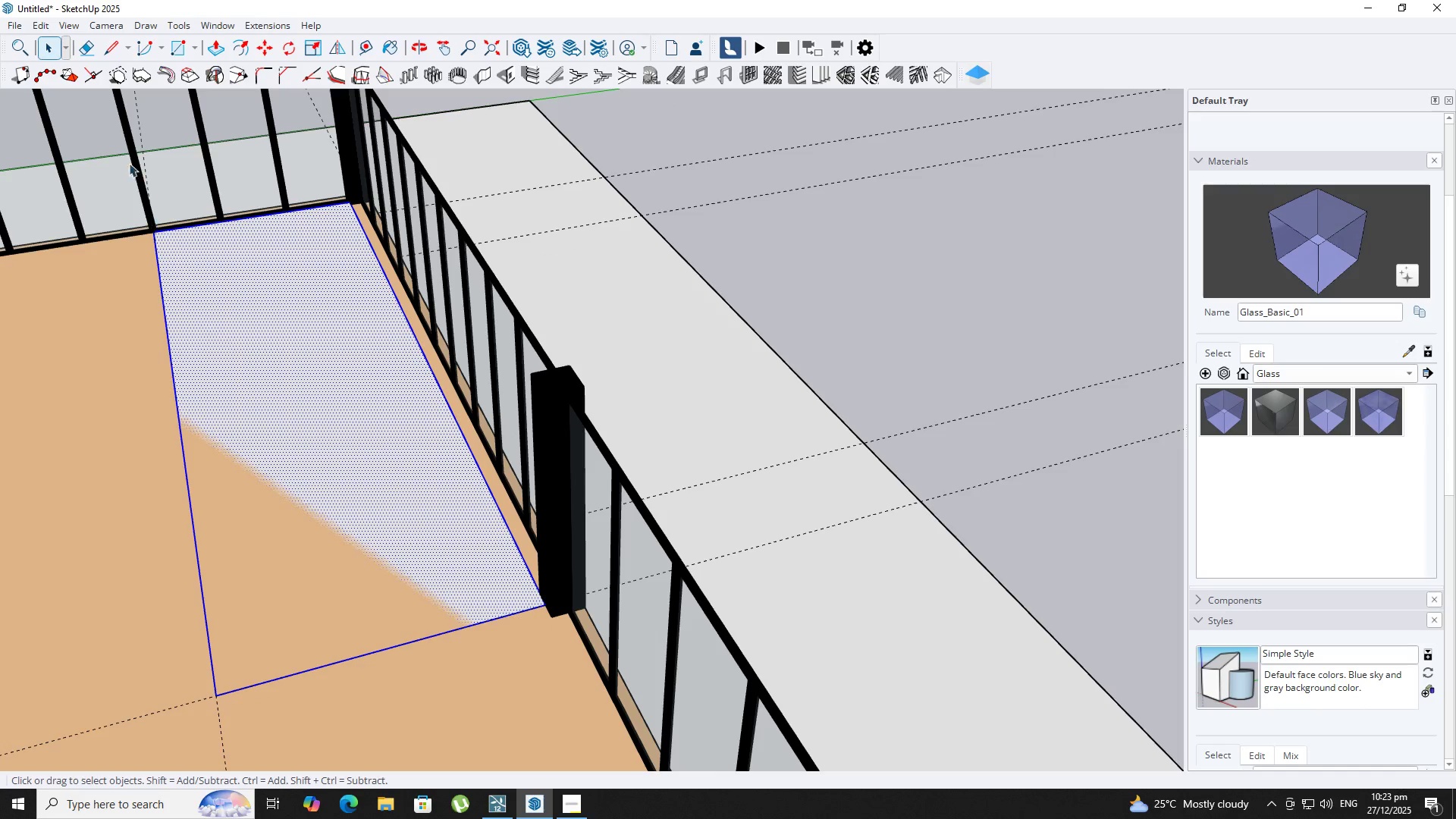 
scroll: coordinate [196, 28], scroll_direction: up, amount: 6.0
 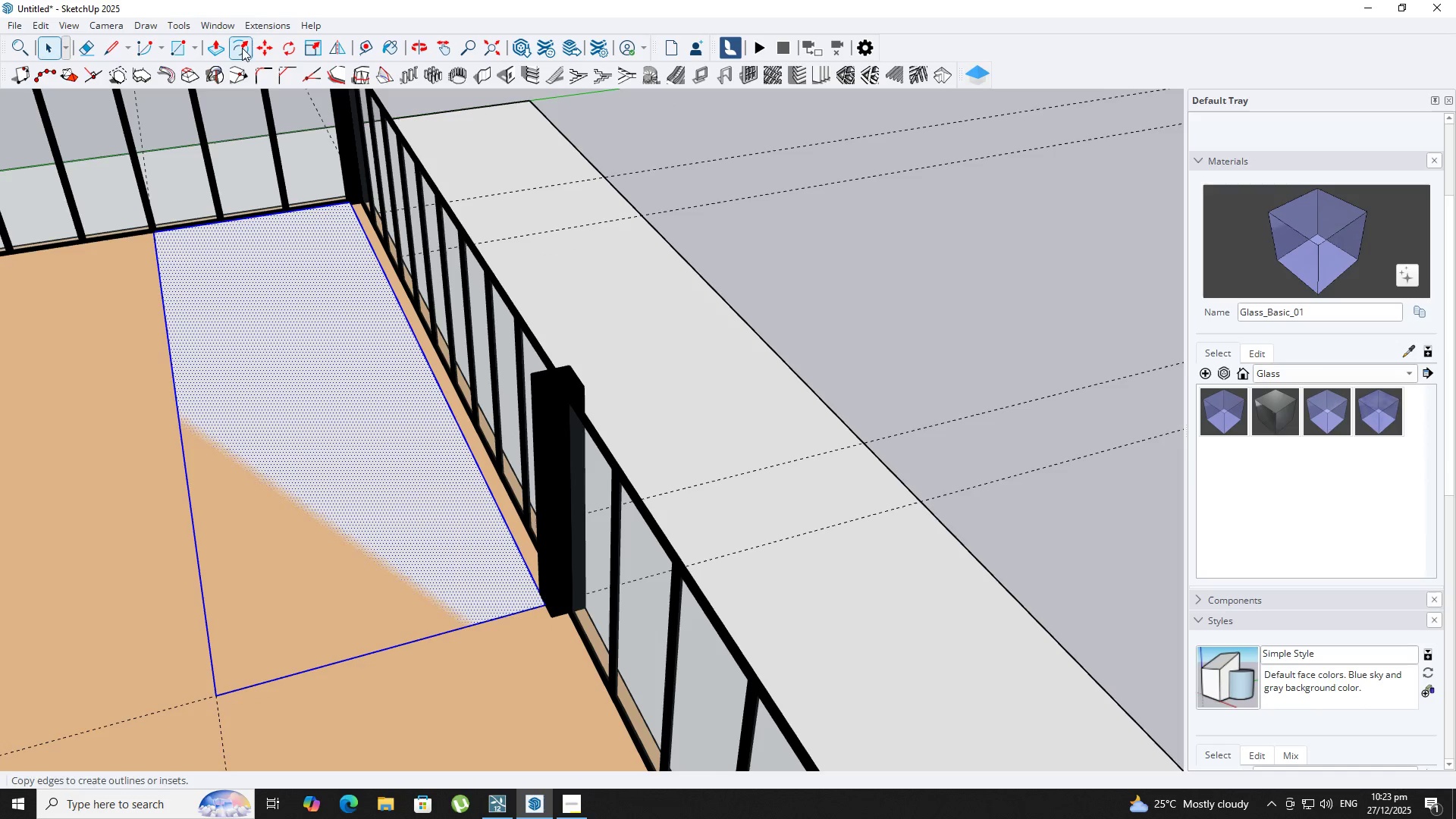 
left_click([143, 231])
 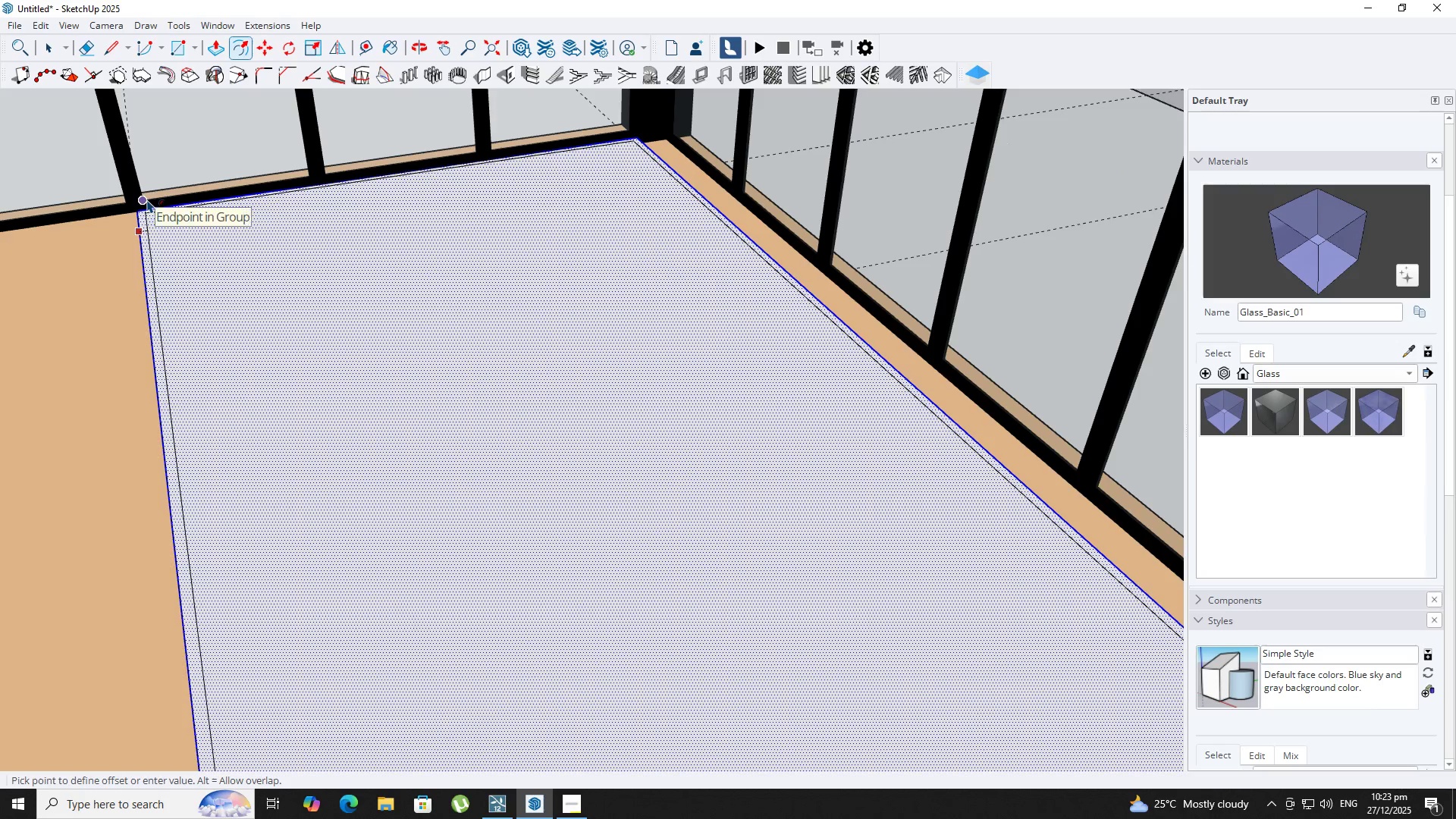 
scroll: coordinate [134, 237], scroll_direction: up, amount: 11.0
 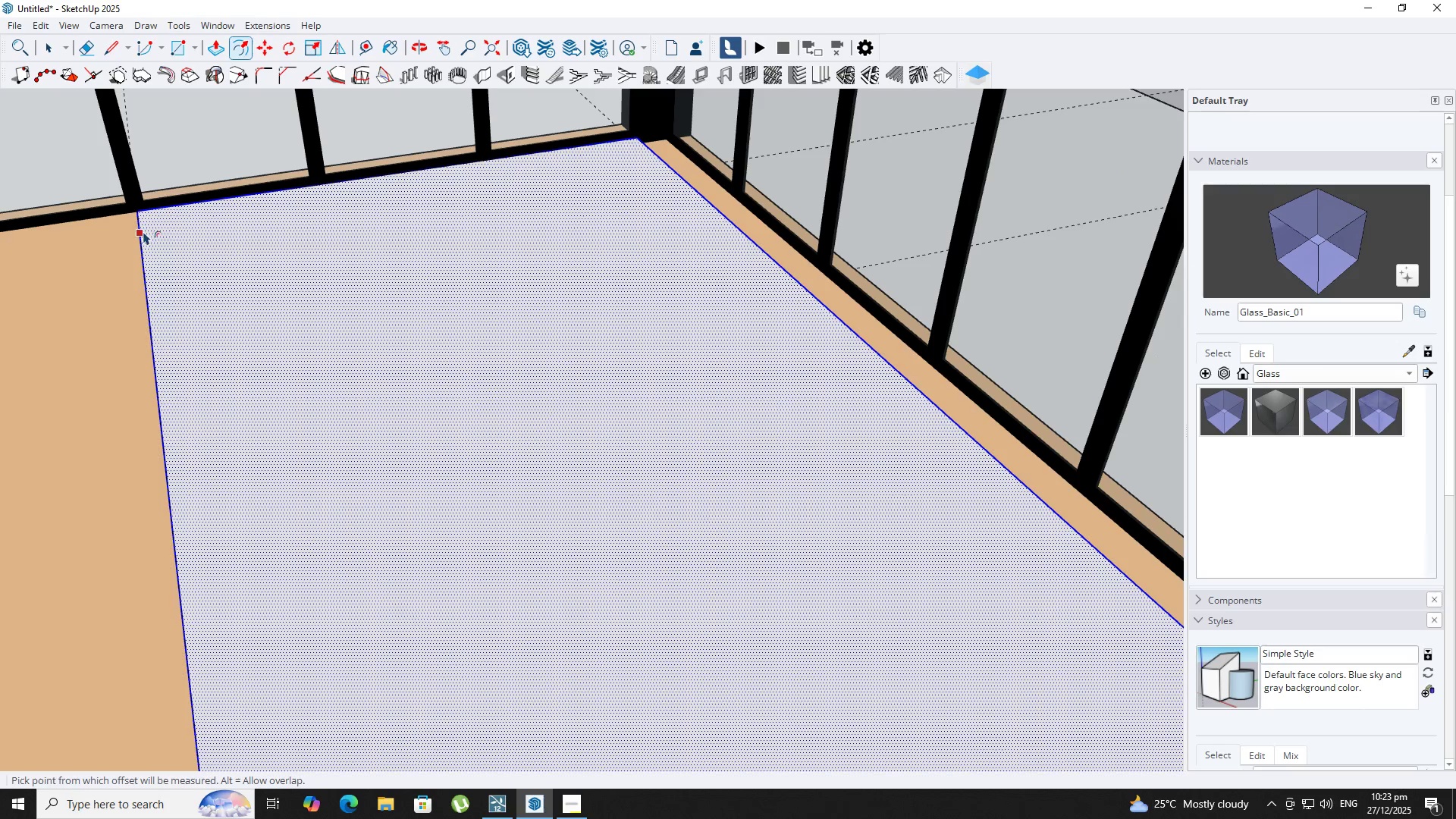 
left_click([146, 199])
 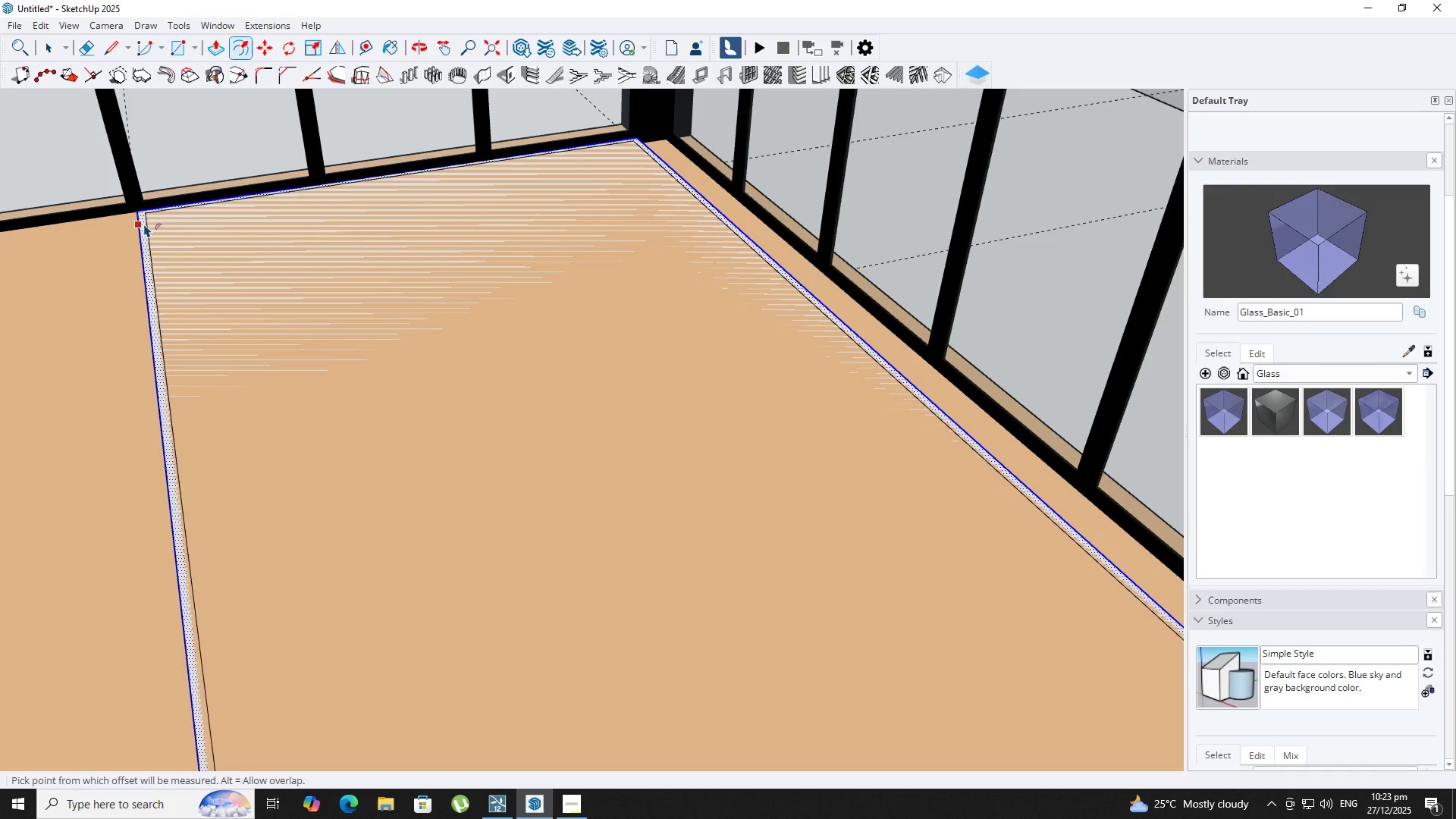 
key(Escape)
 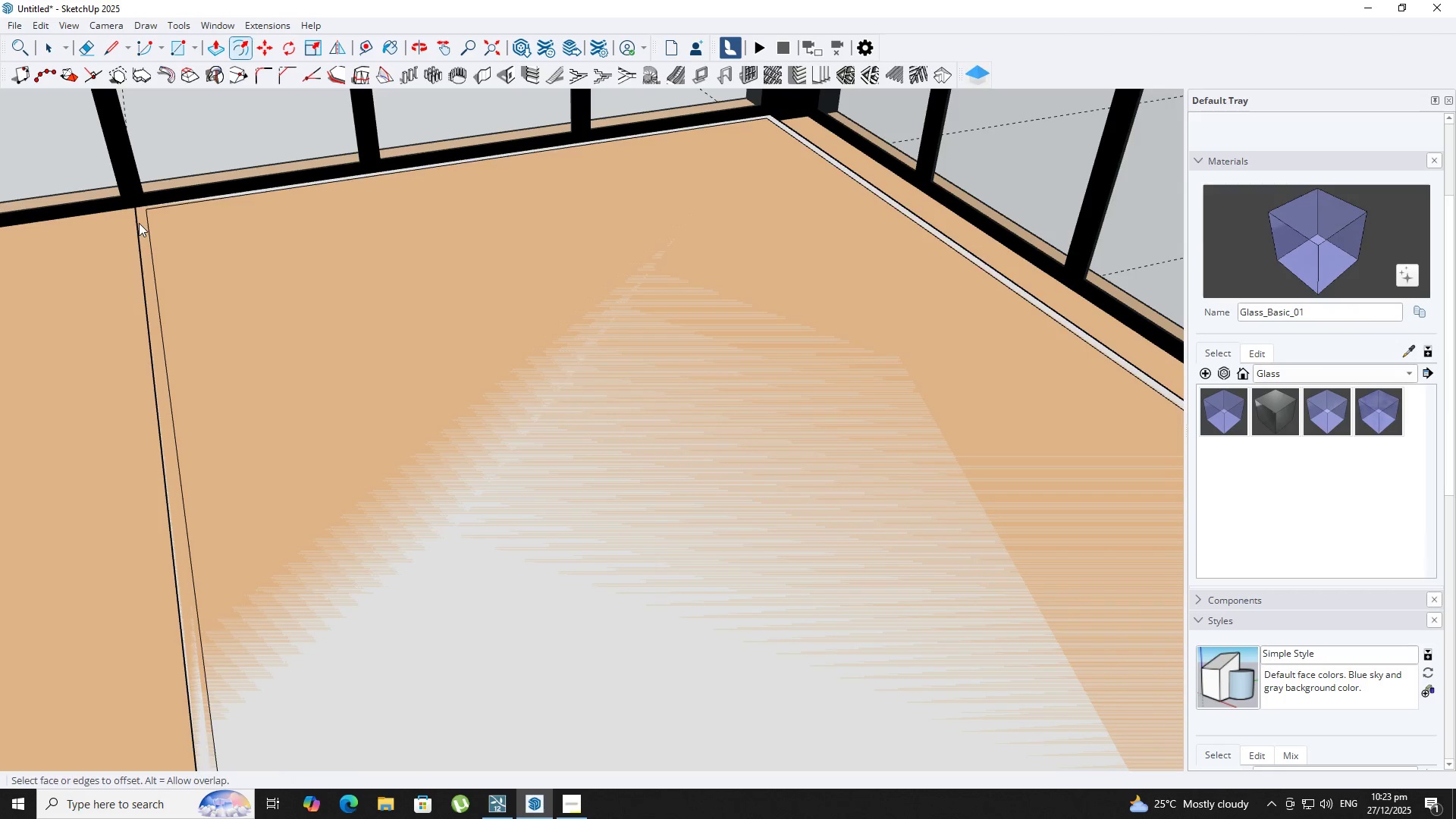 
key(Backquote)
 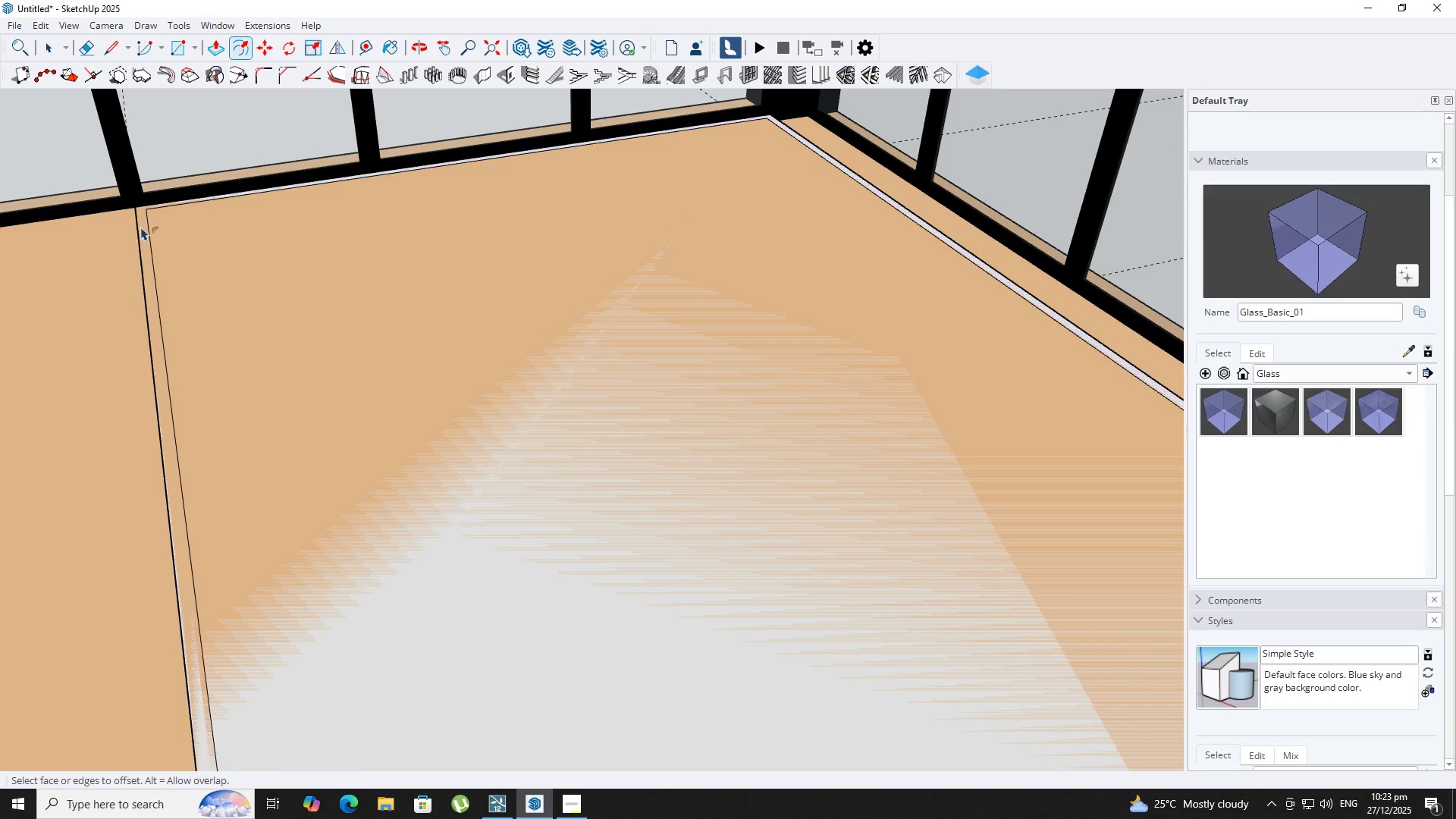 
scroll: coordinate [143, 224], scroll_direction: up, amount: 3.0
 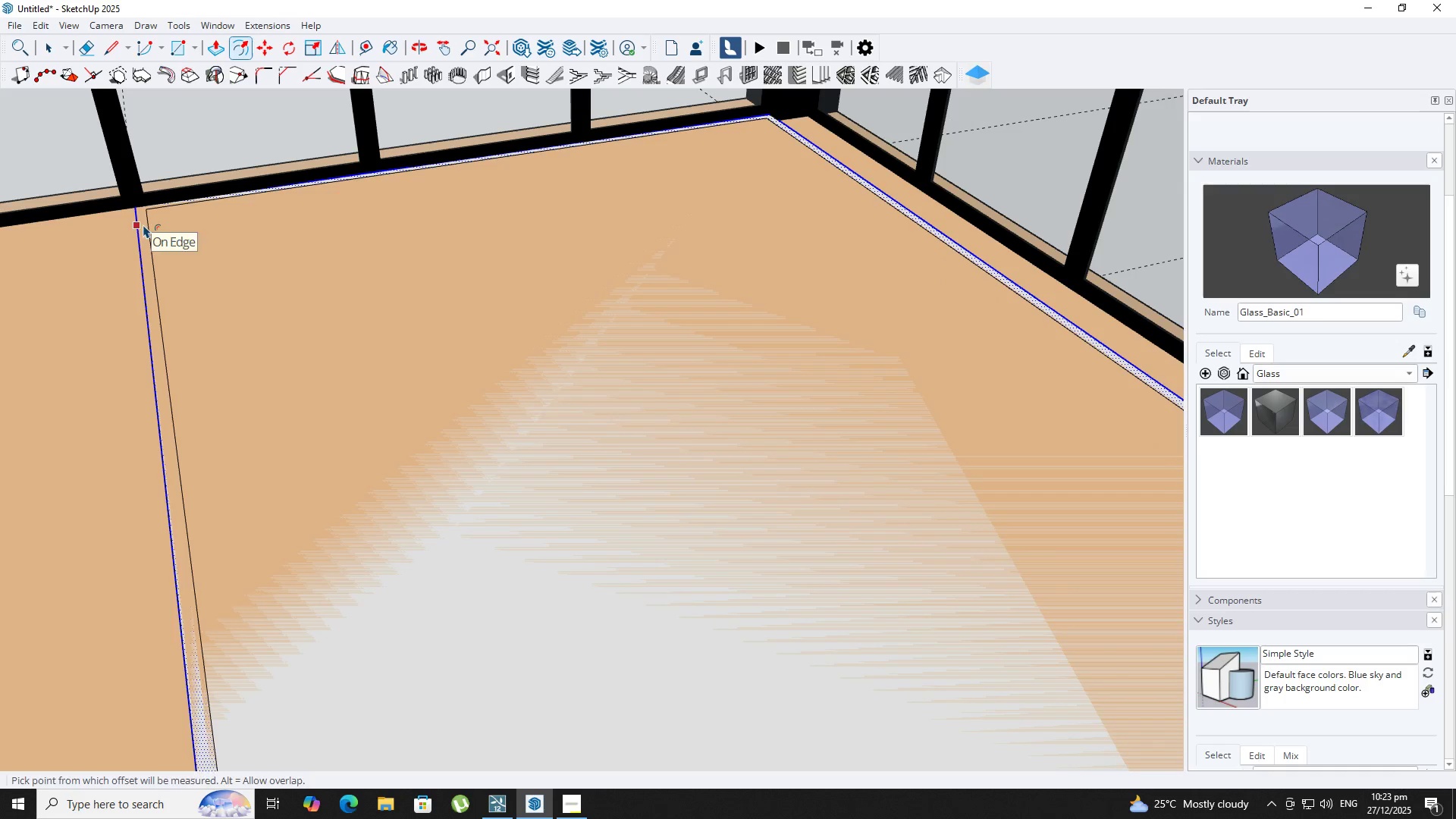 
key(Escape)
 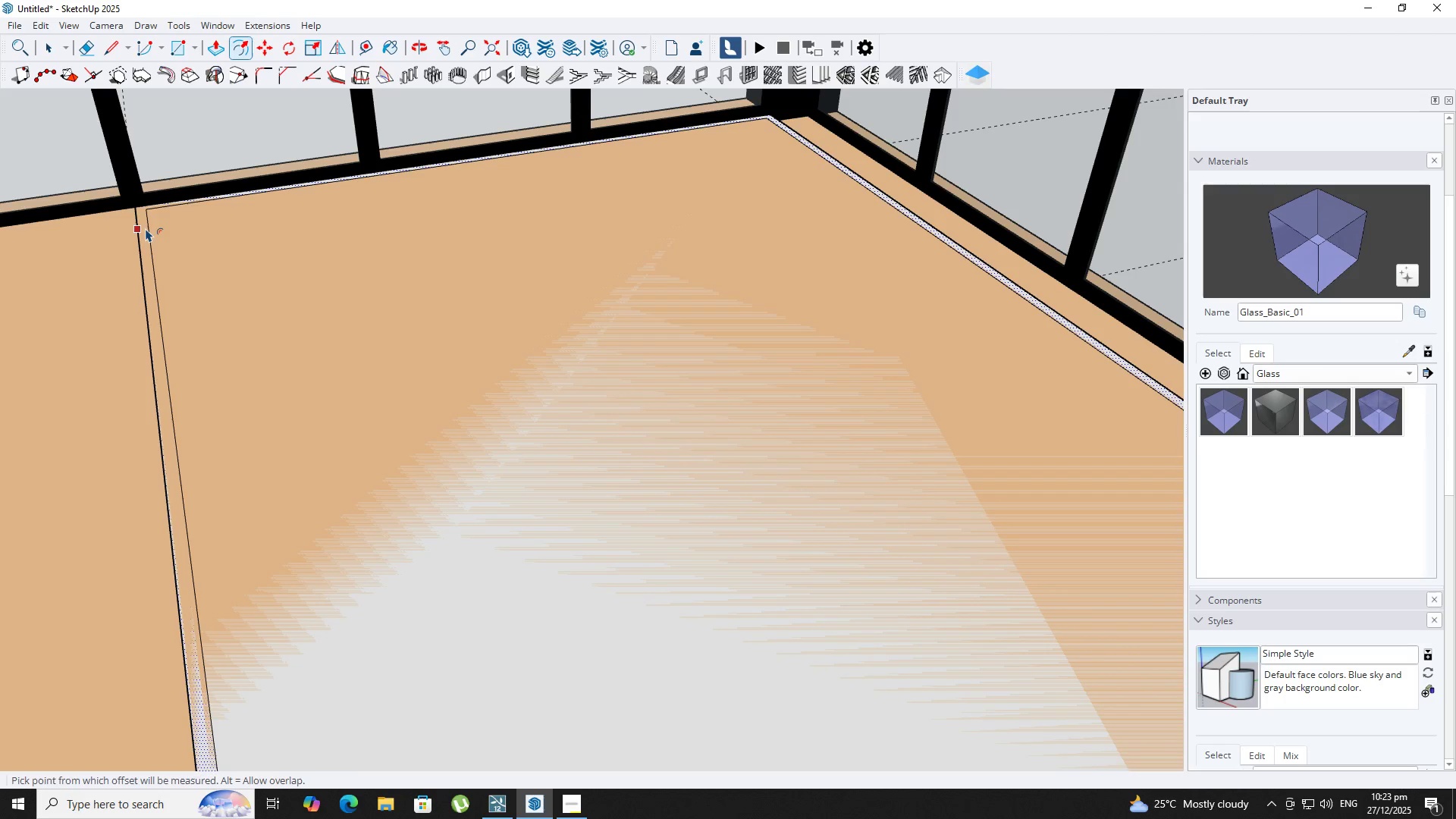 
left_click([146, 228])
 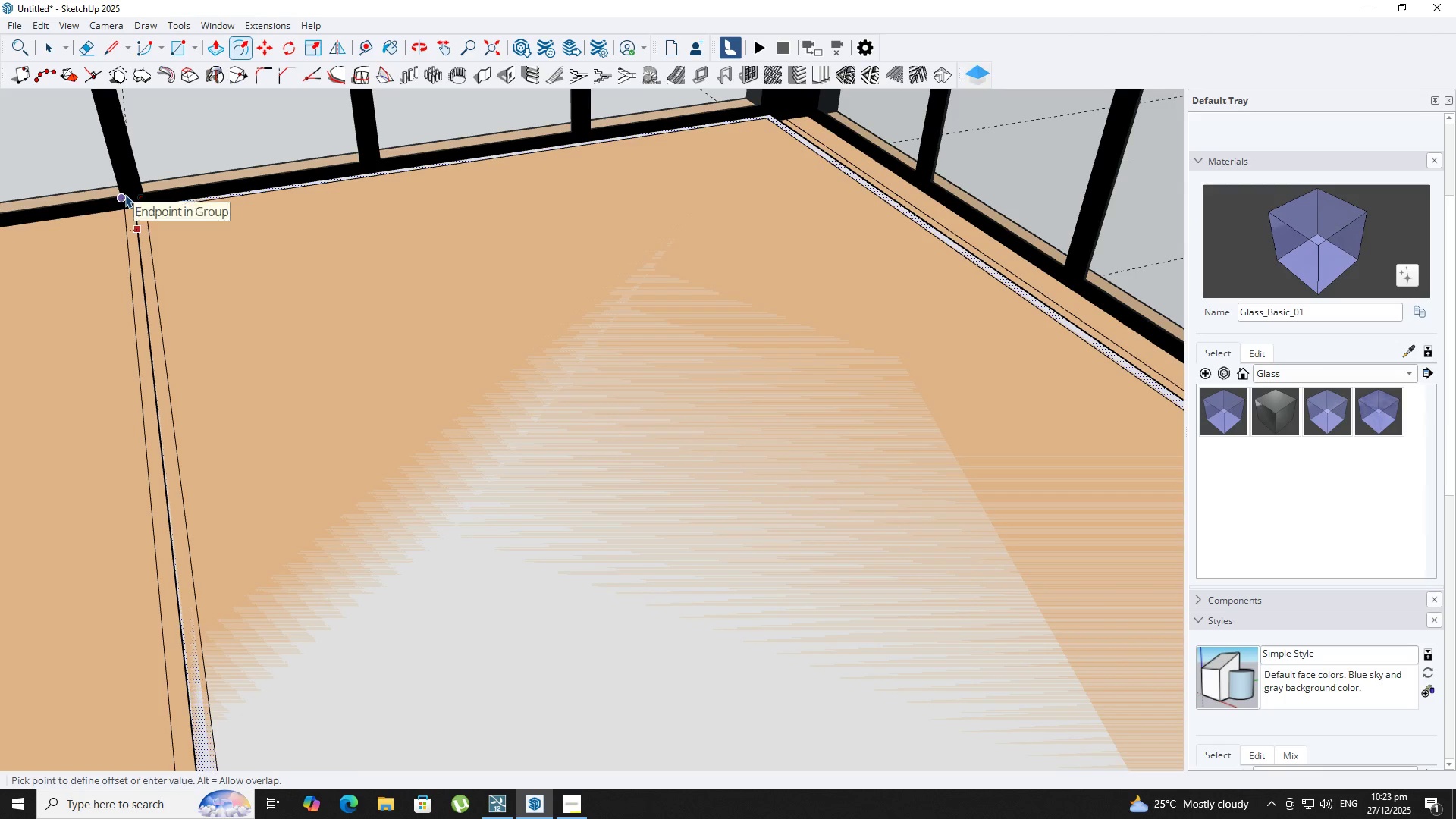 
key(Space)
 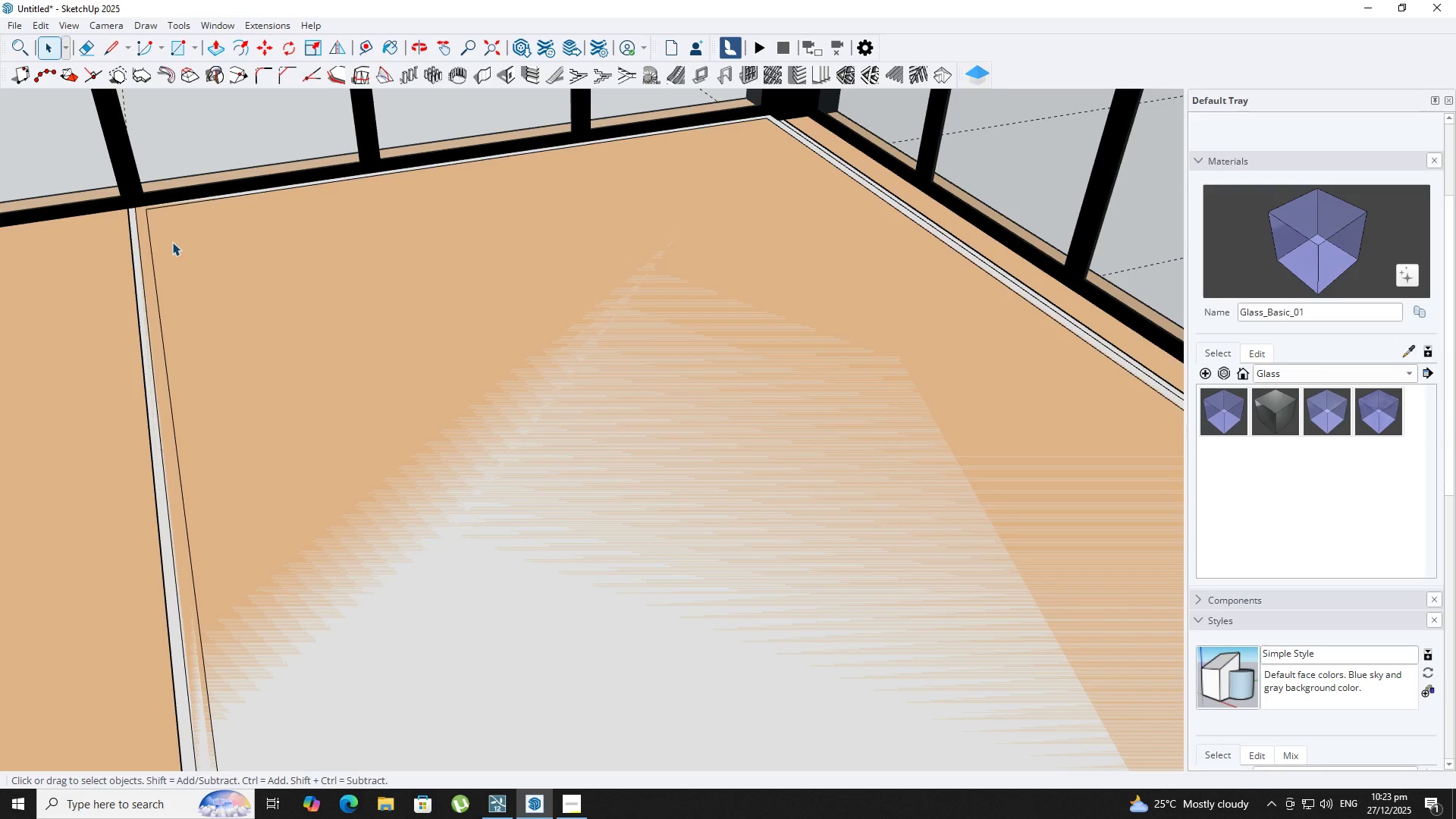 
double_click([172, 242])
 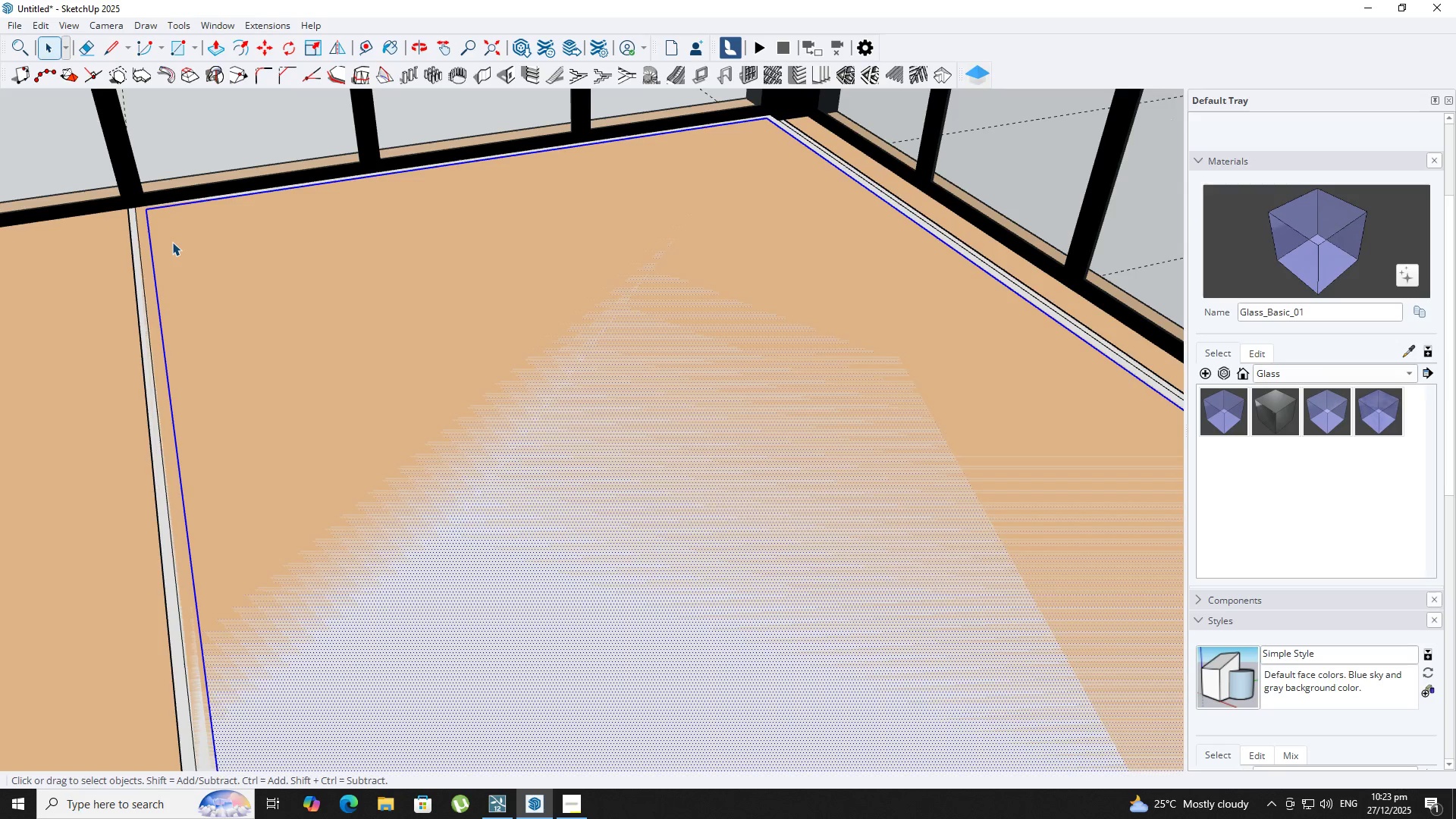 
triple_click([172, 242])
 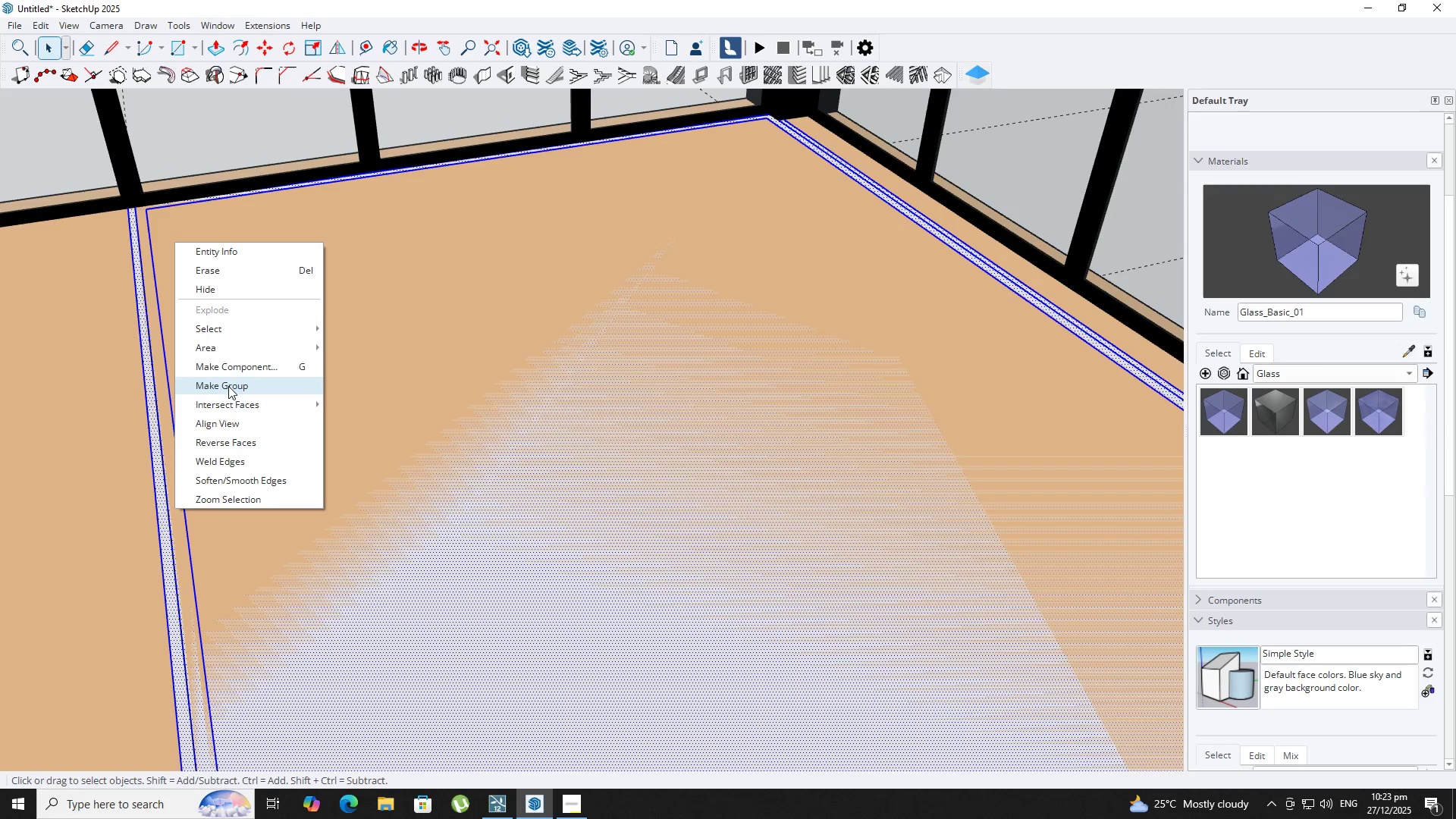 
key(Backquote)
 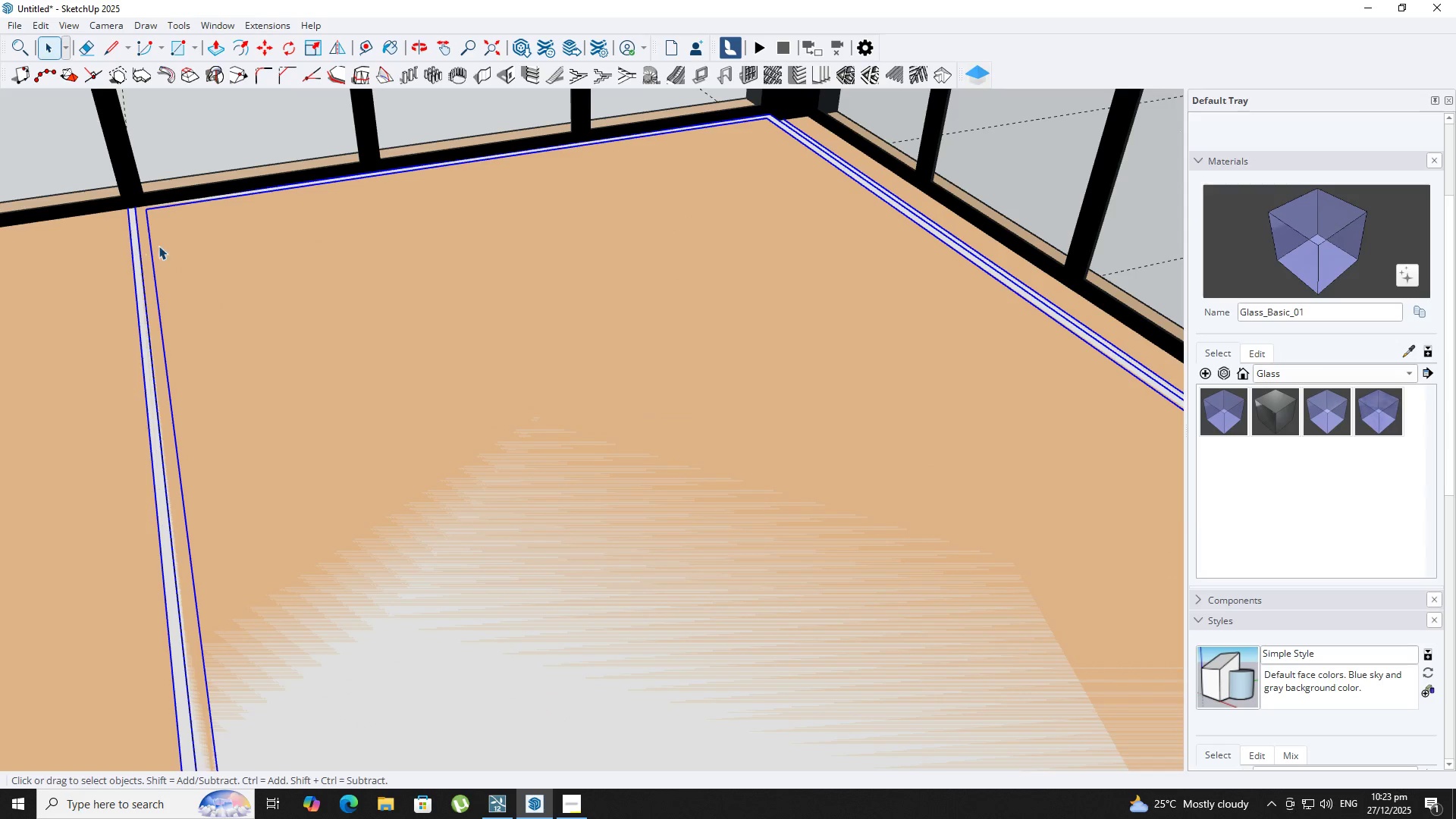 
left_click([167, 247])
 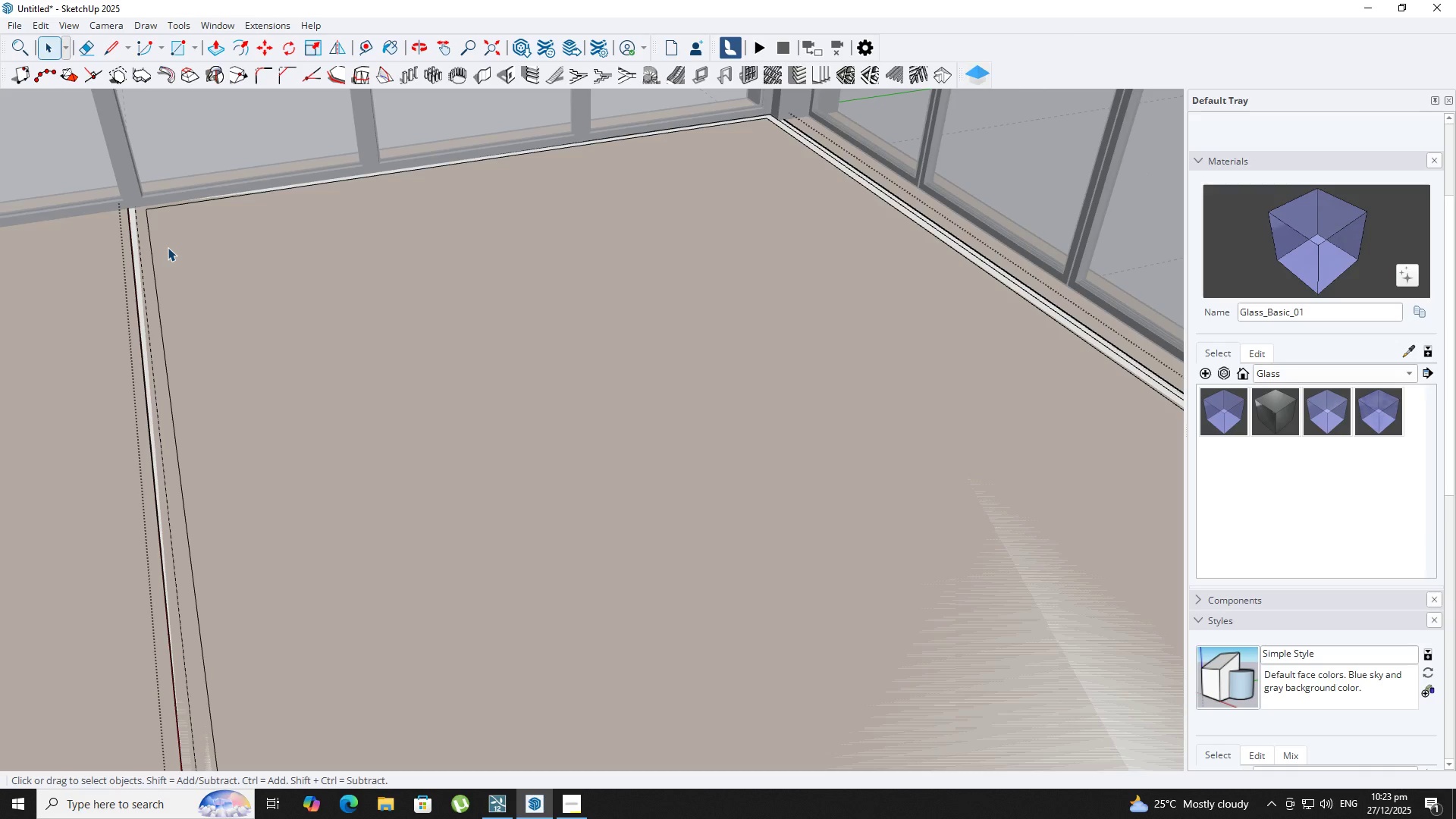 
key(Backquote)
 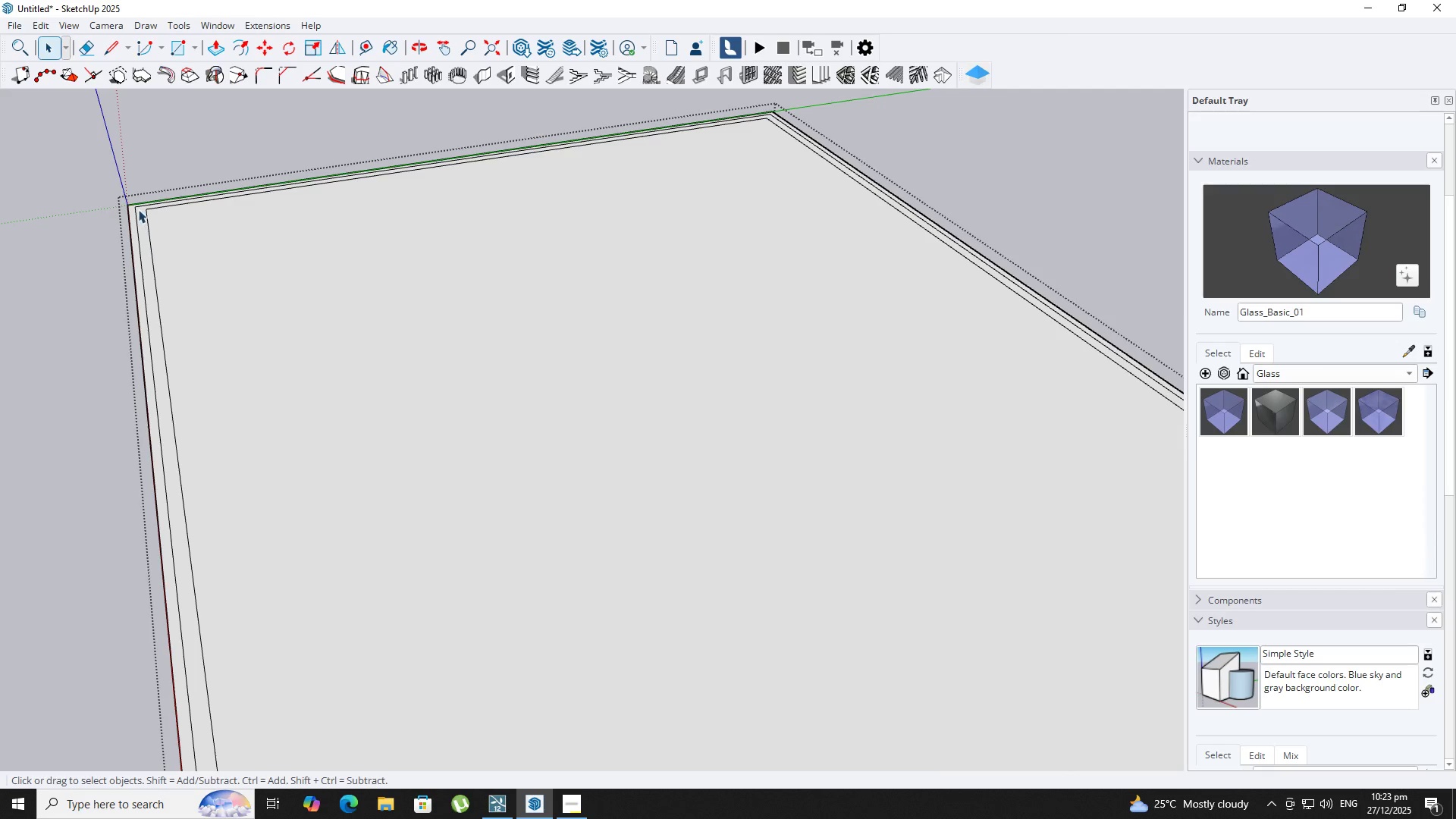 
scroll: coordinate [141, 212], scroll_direction: up, amount: 5.0
 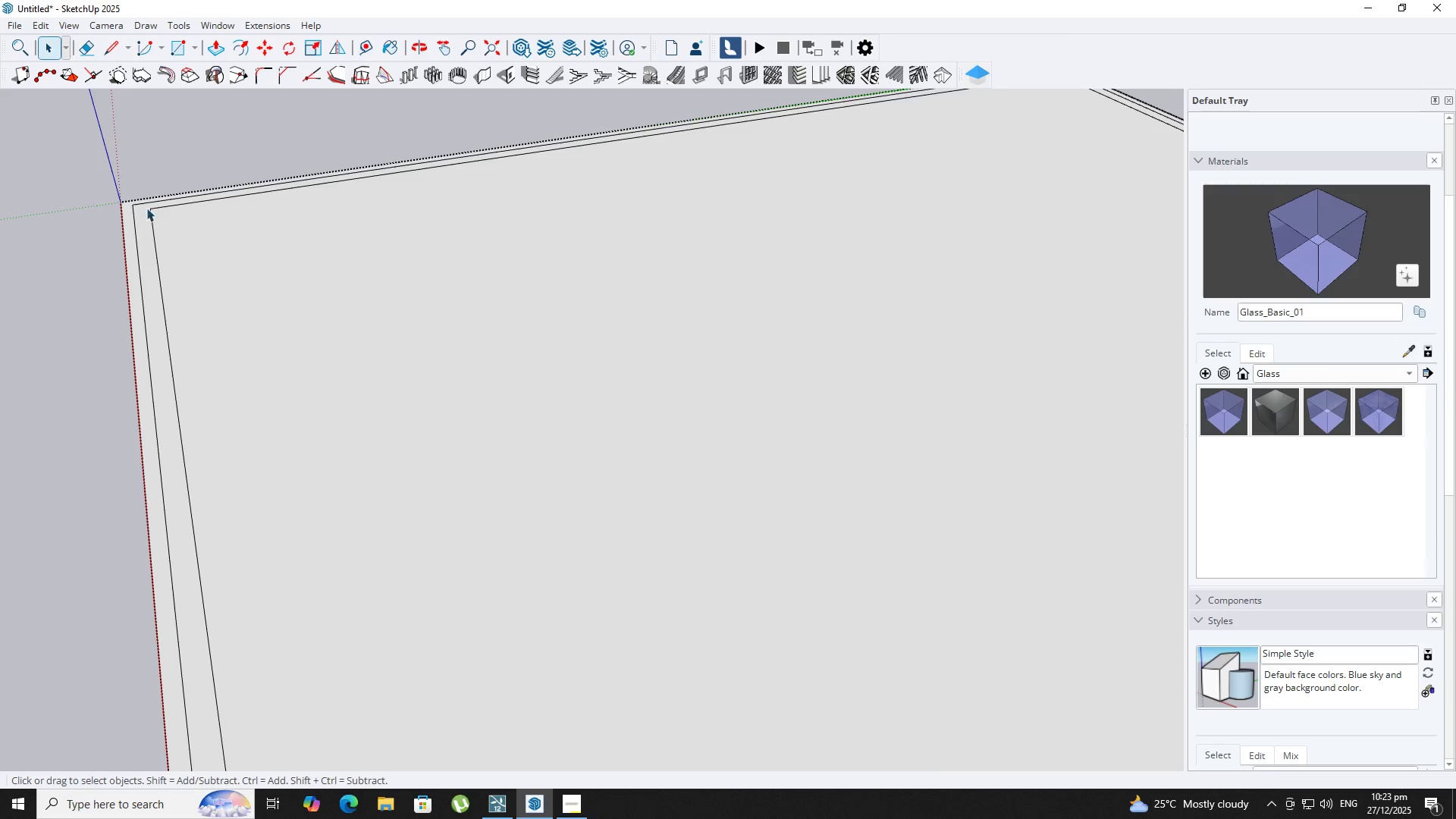 
key(L)
 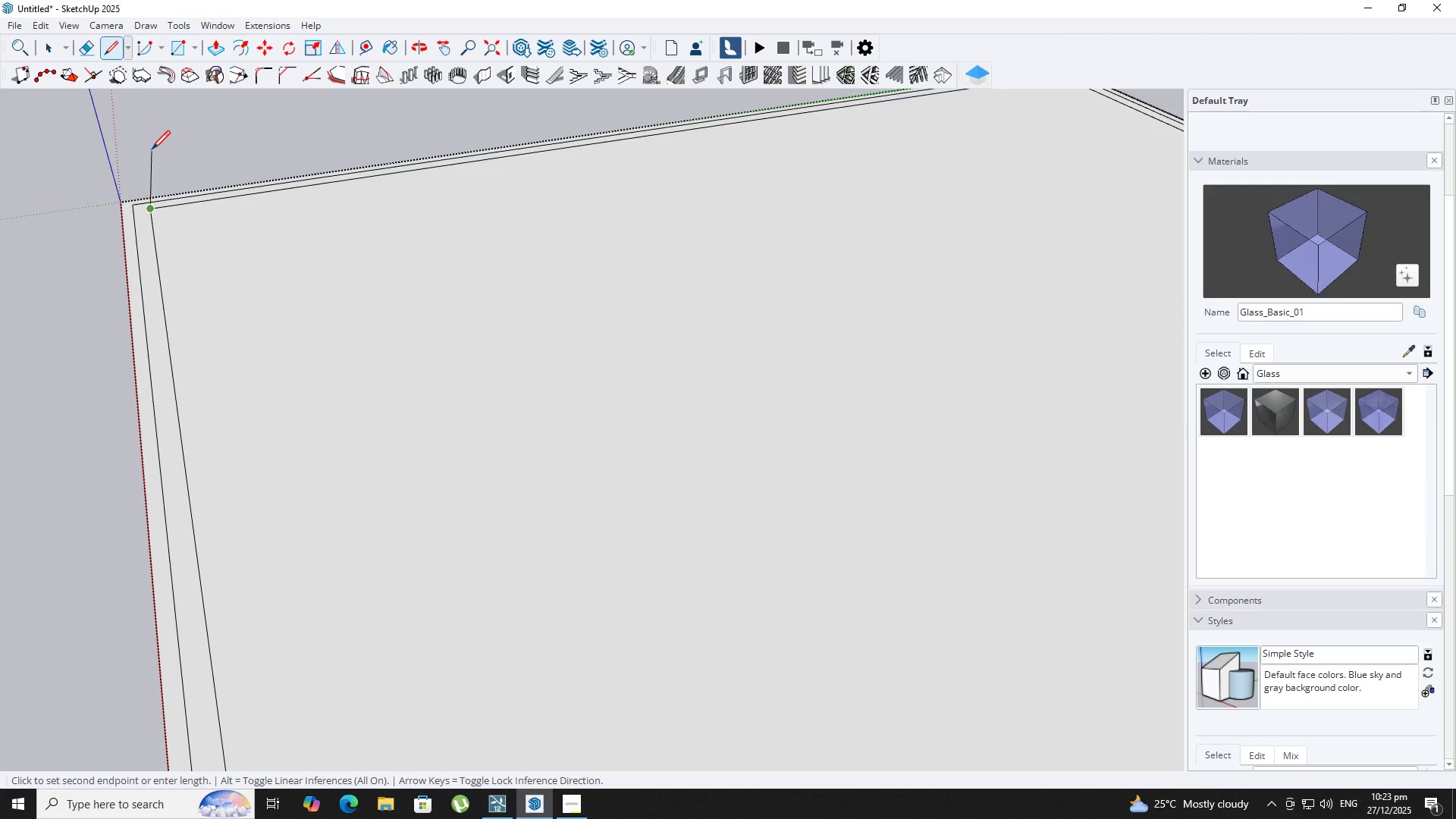 
left_click([151, 151])
 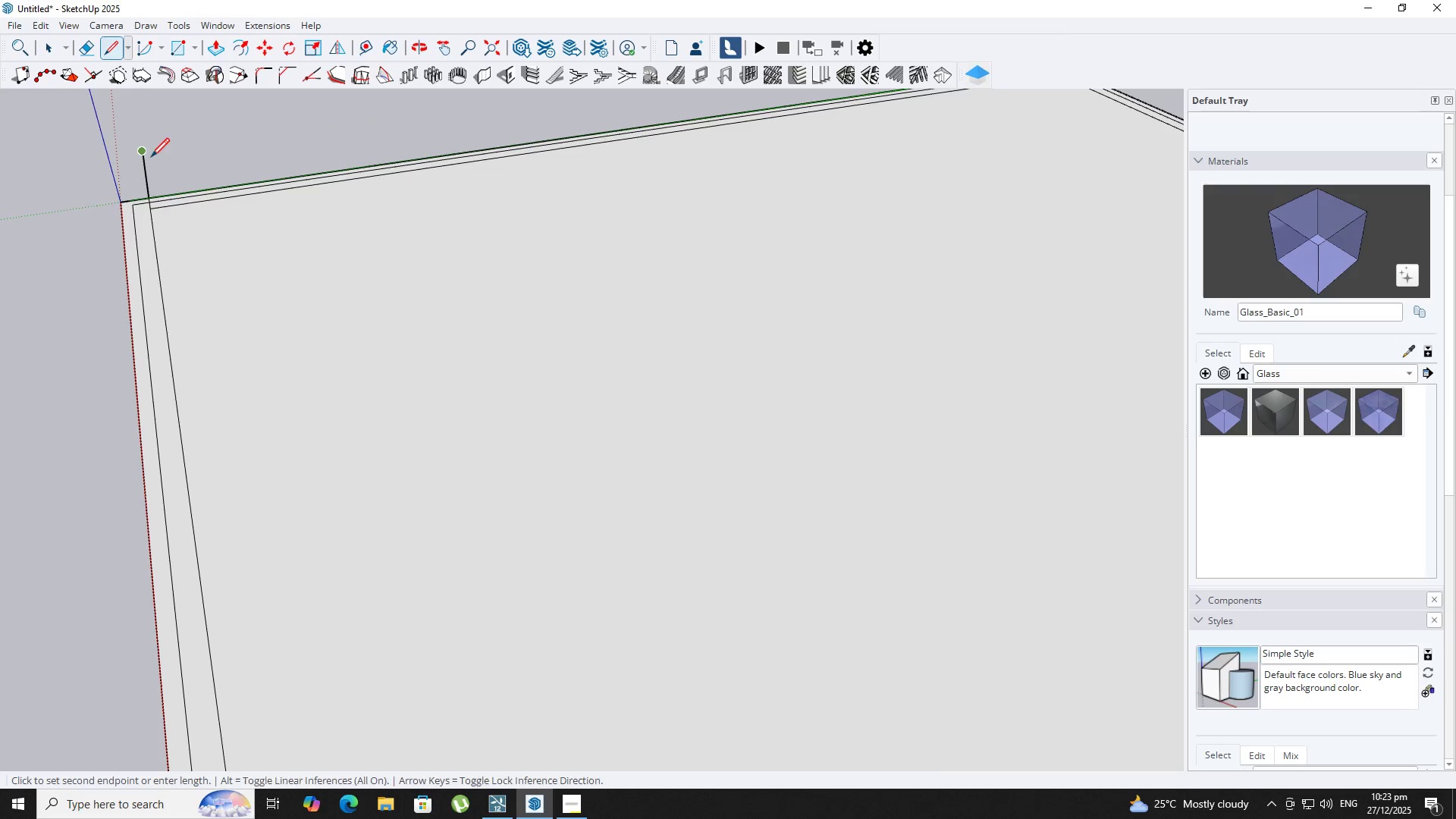 
key(E)
 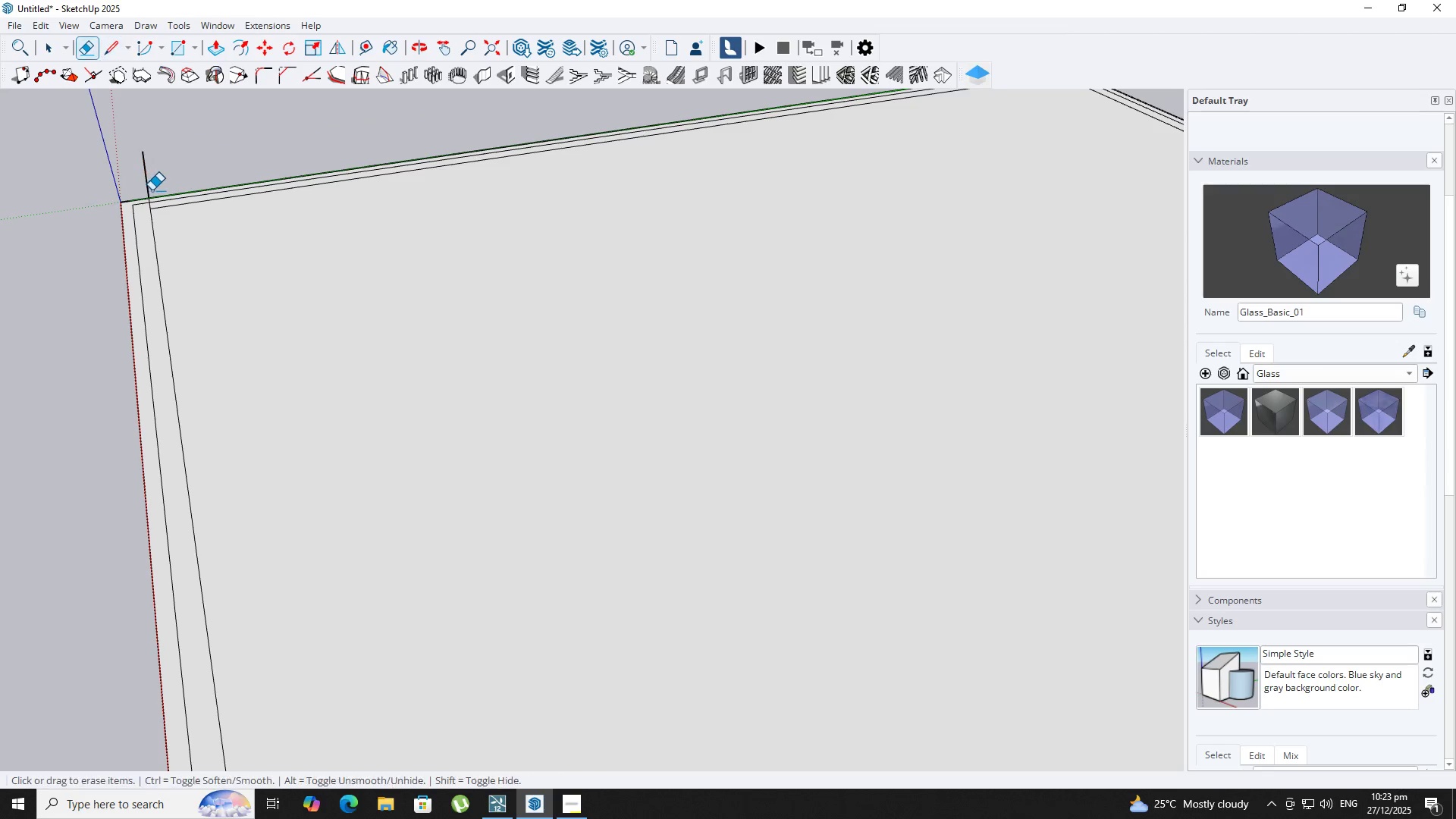 
left_click_drag(start_coordinate=[152, 190], to_coordinate=[135, 179])
 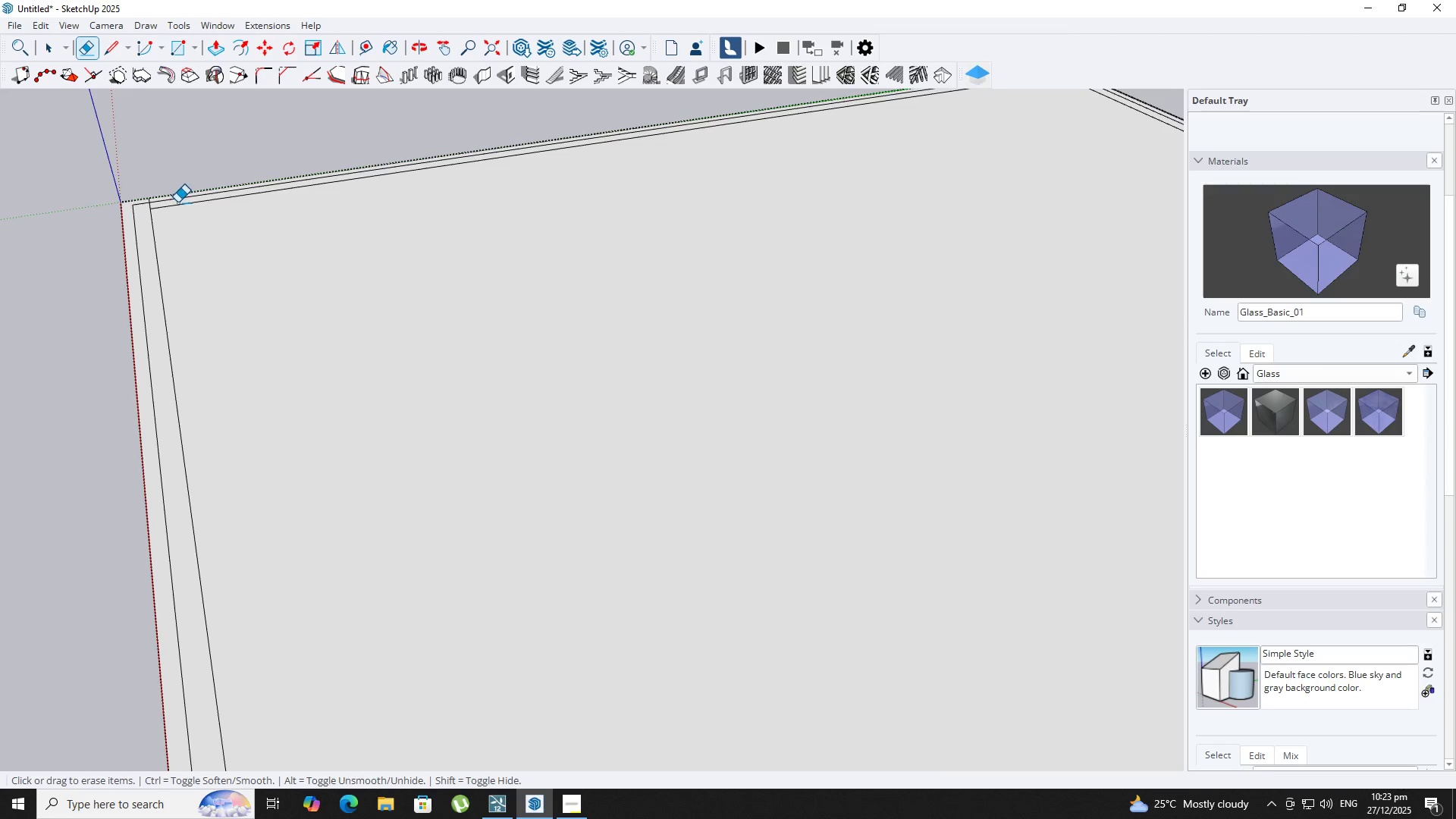 
left_click_drag(start_coordinate=[182, 205], to_coordinate=[178, 185])
 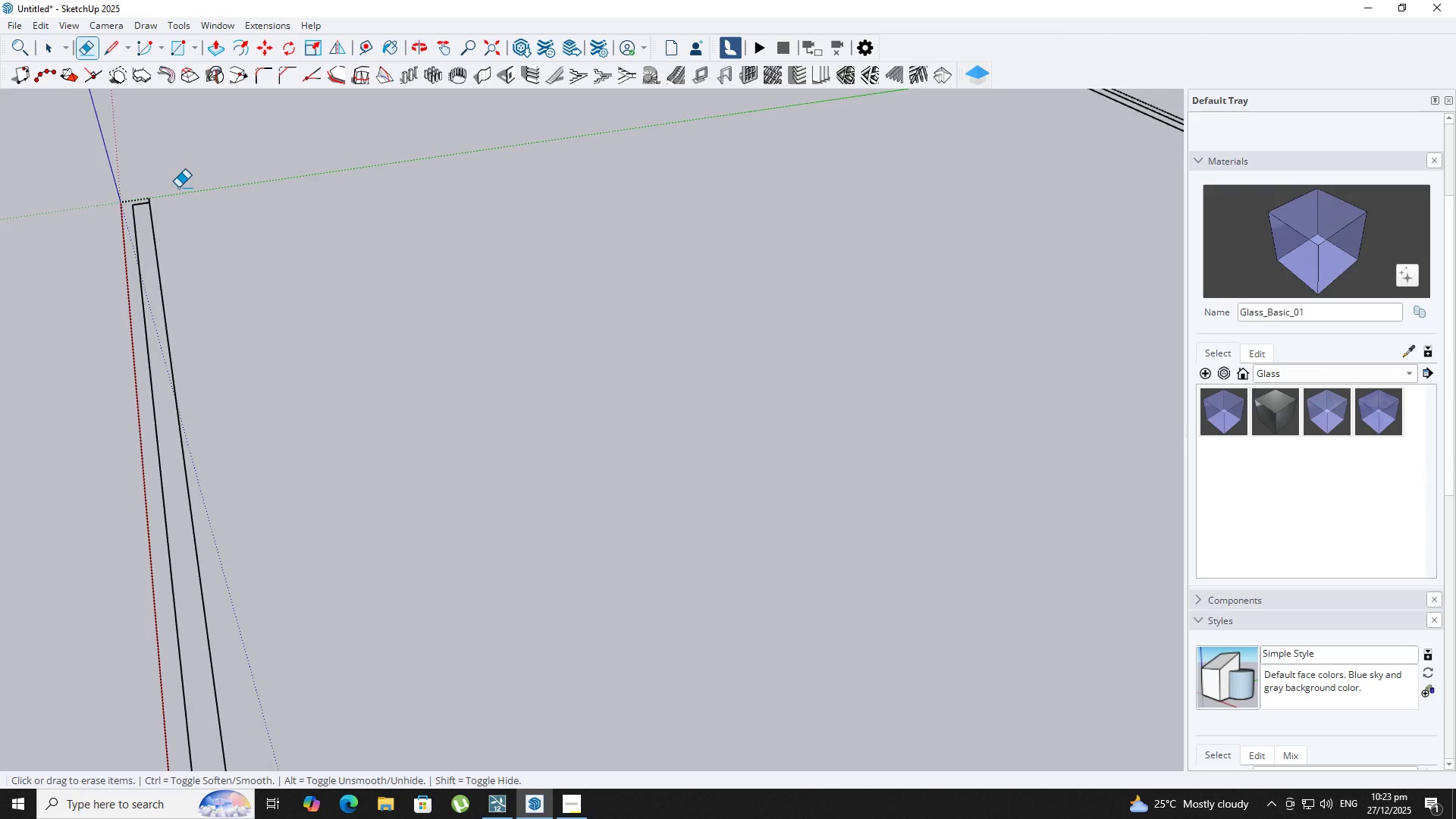 
left_click_drag(start_coordinate=[165, 200], to_coordinate=[159, 200])
 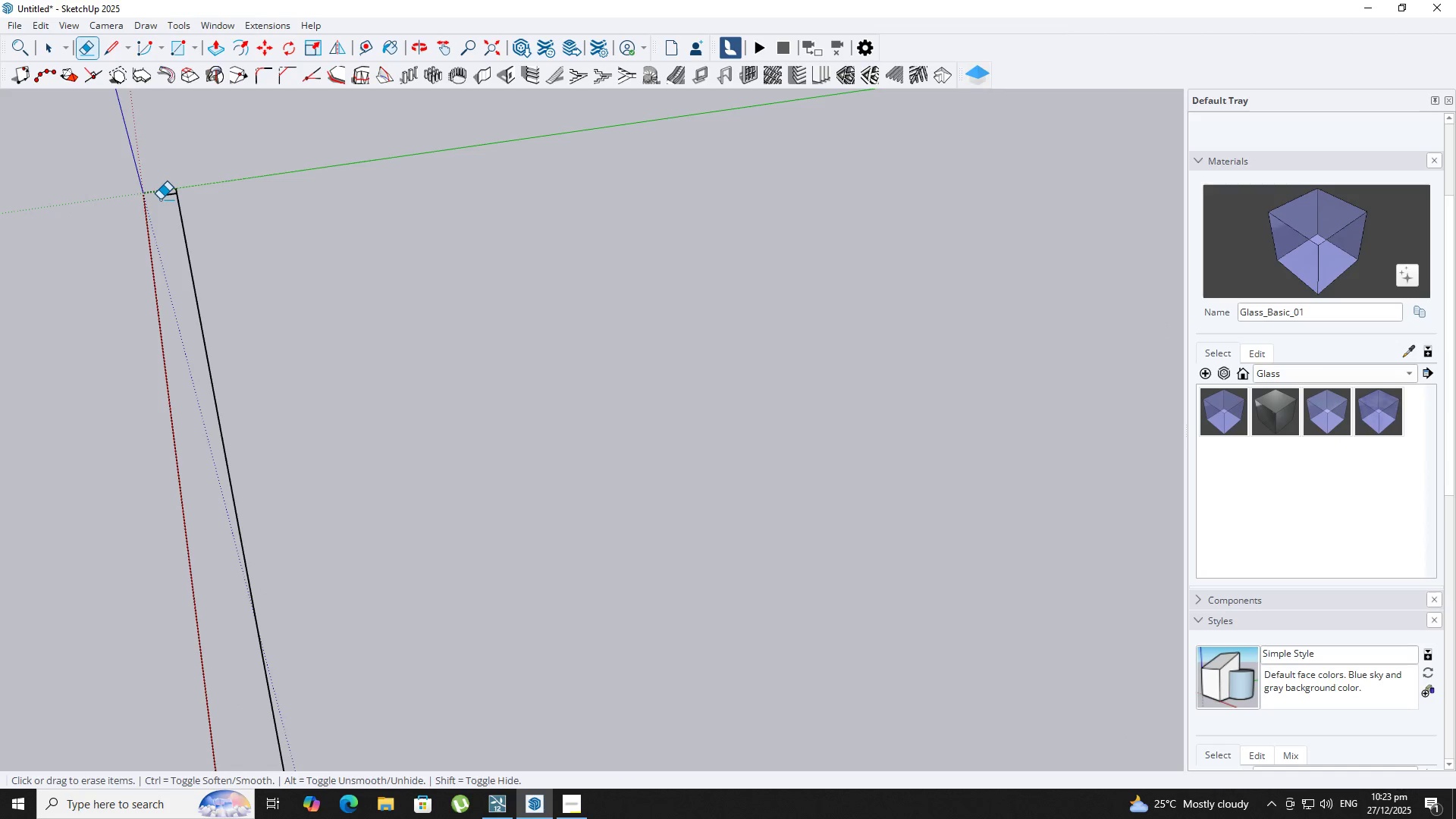 
scroll: coordinate [166, 201], scroll_direction: up, amount: 2.0
 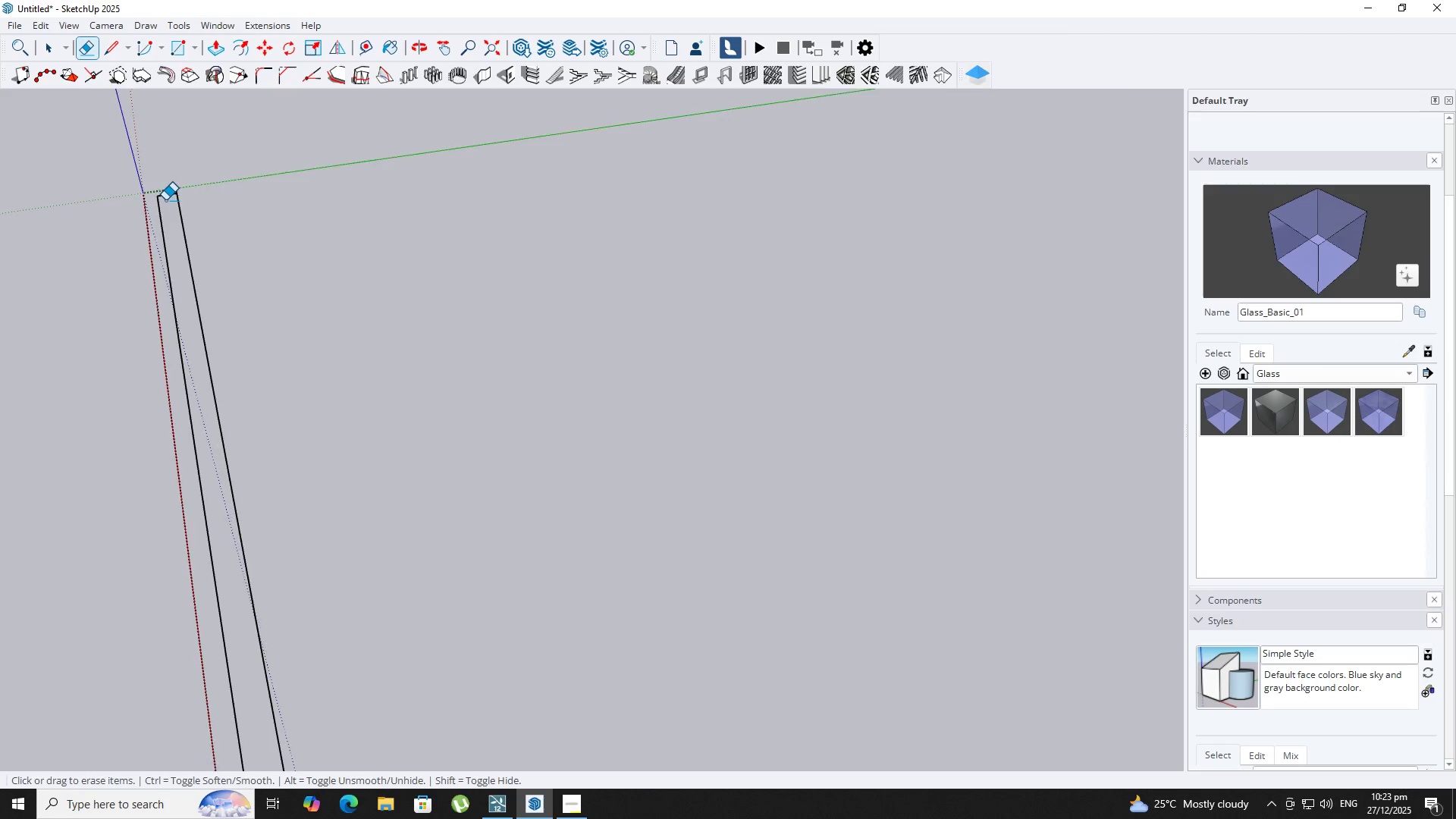 
left_click_drag(start_coordinate=[160, 199], to_coordinate=[166, 197])
 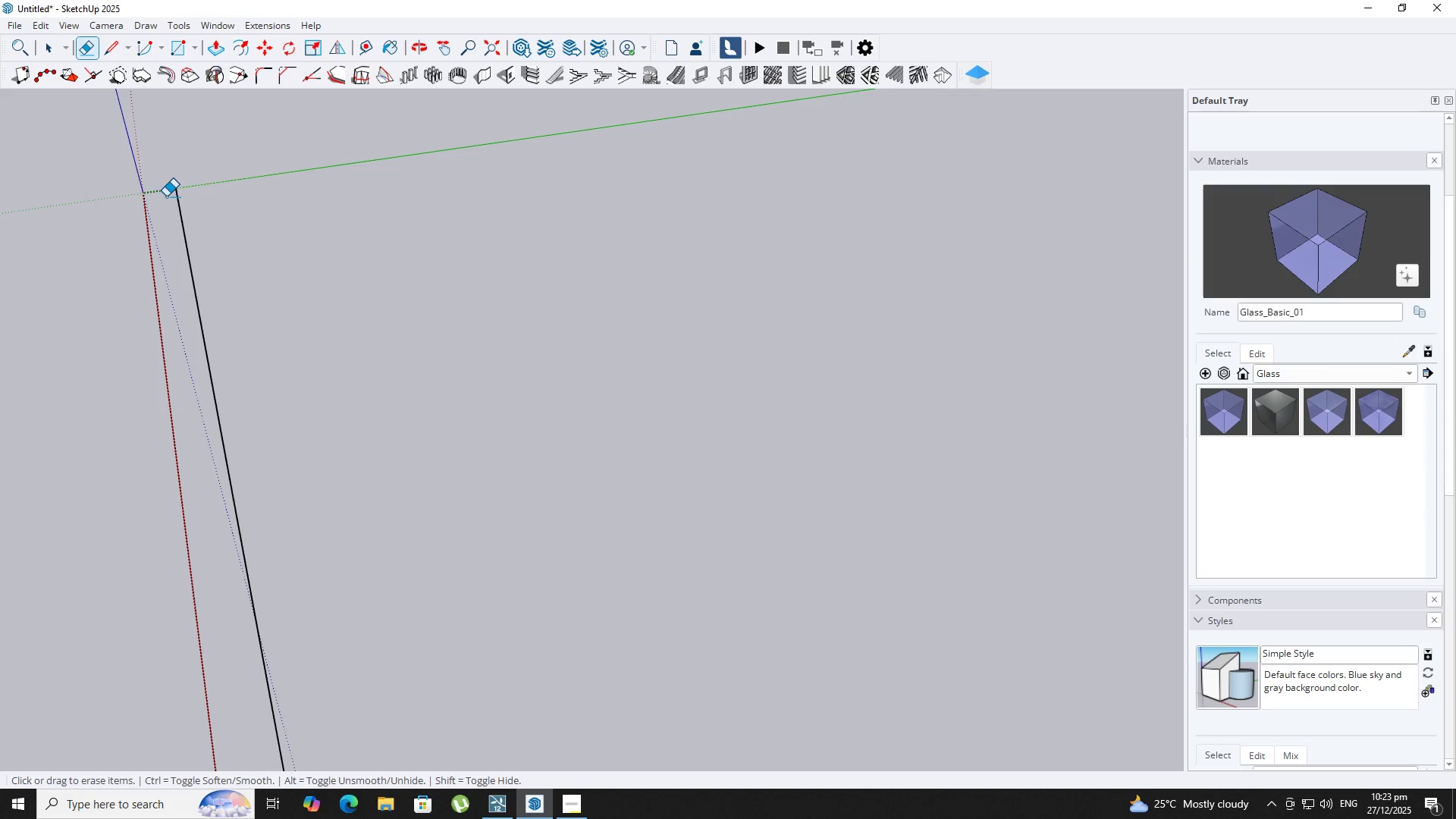 
key(Backquote)
 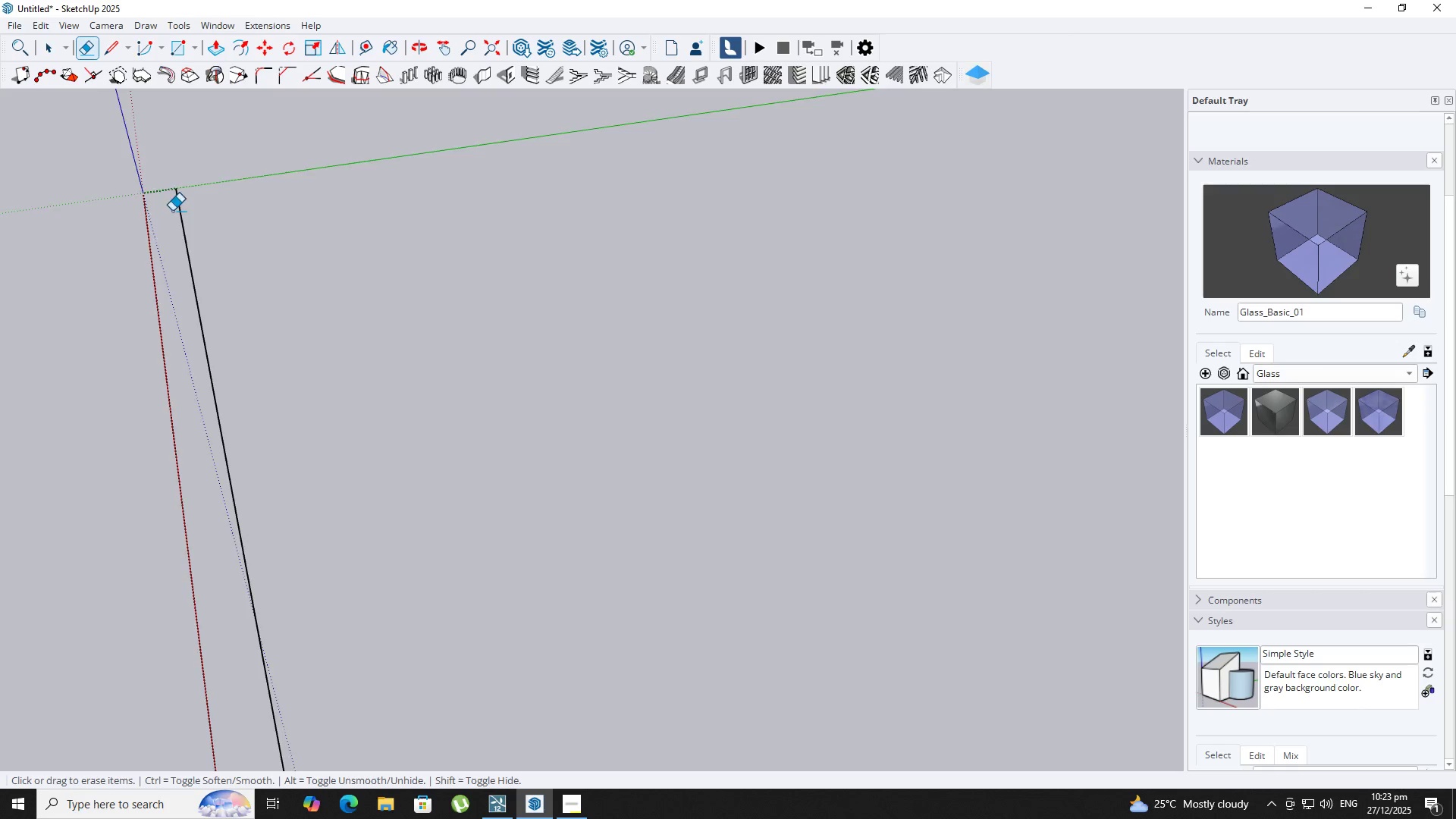 
key(Backquote)
 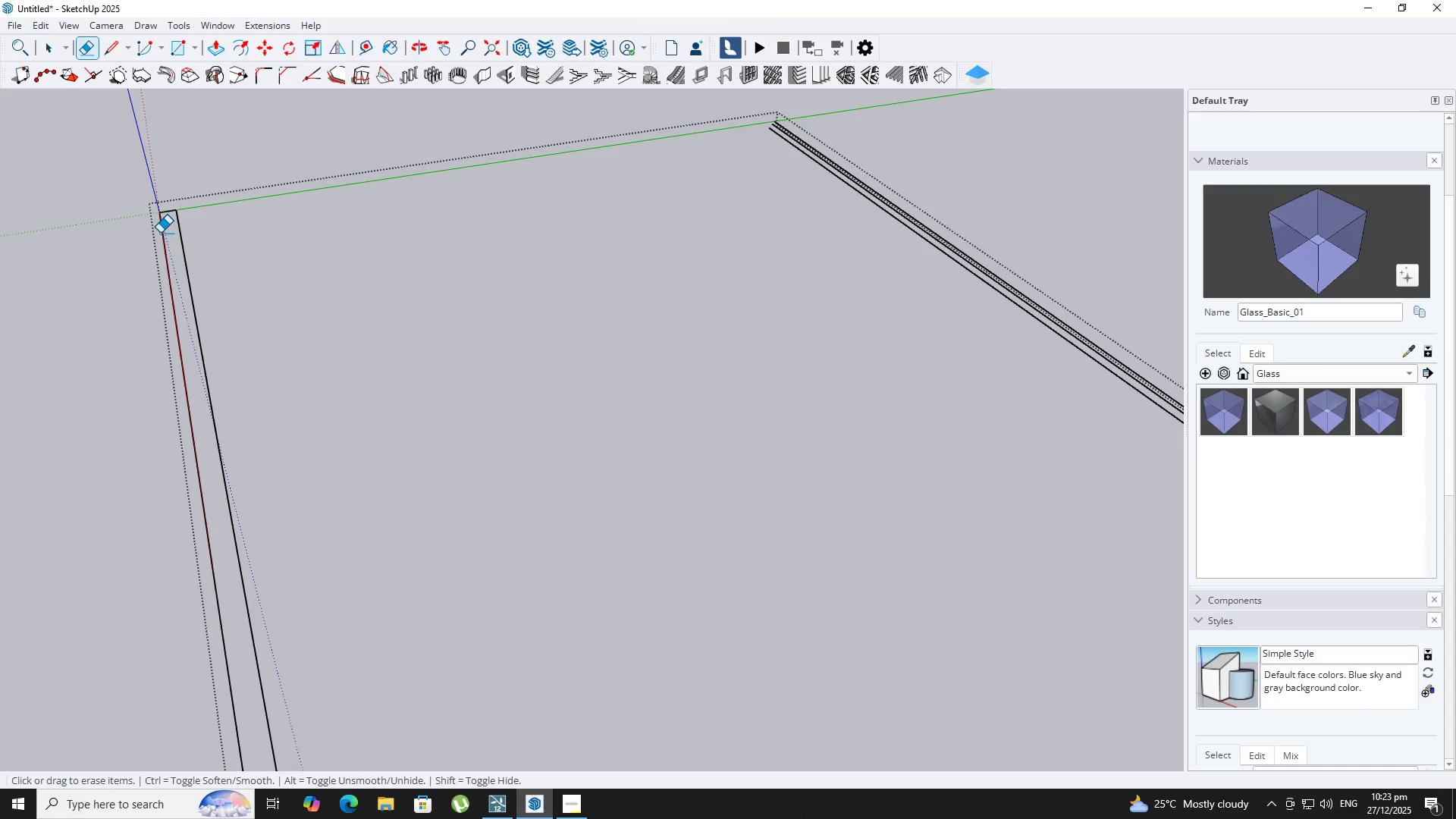 
scroll: coordinate [181, 252], scroll_direction: down, amount: 9.0
 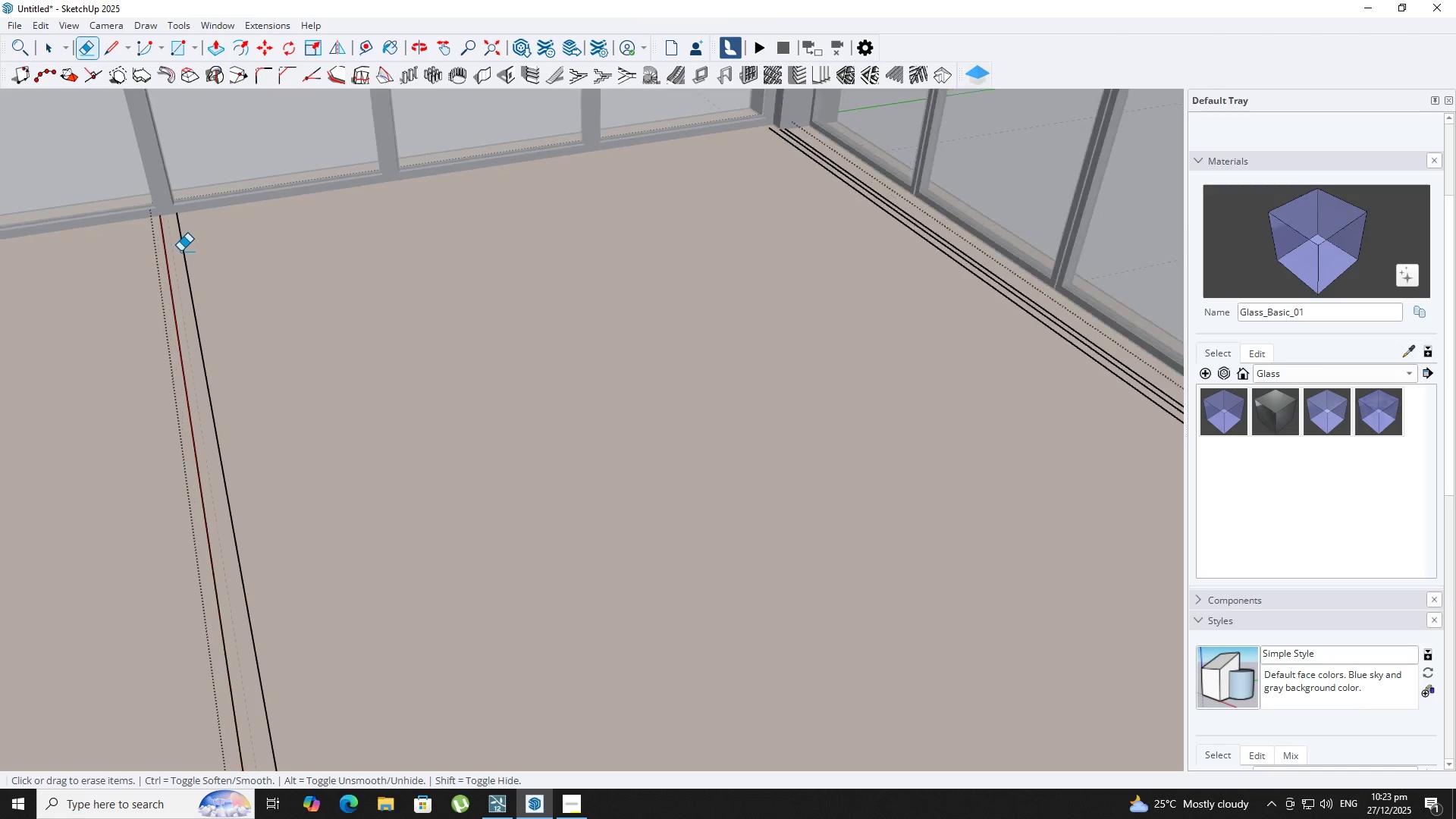 
hold_key(key=ShiftLeft, duration=0.58)
 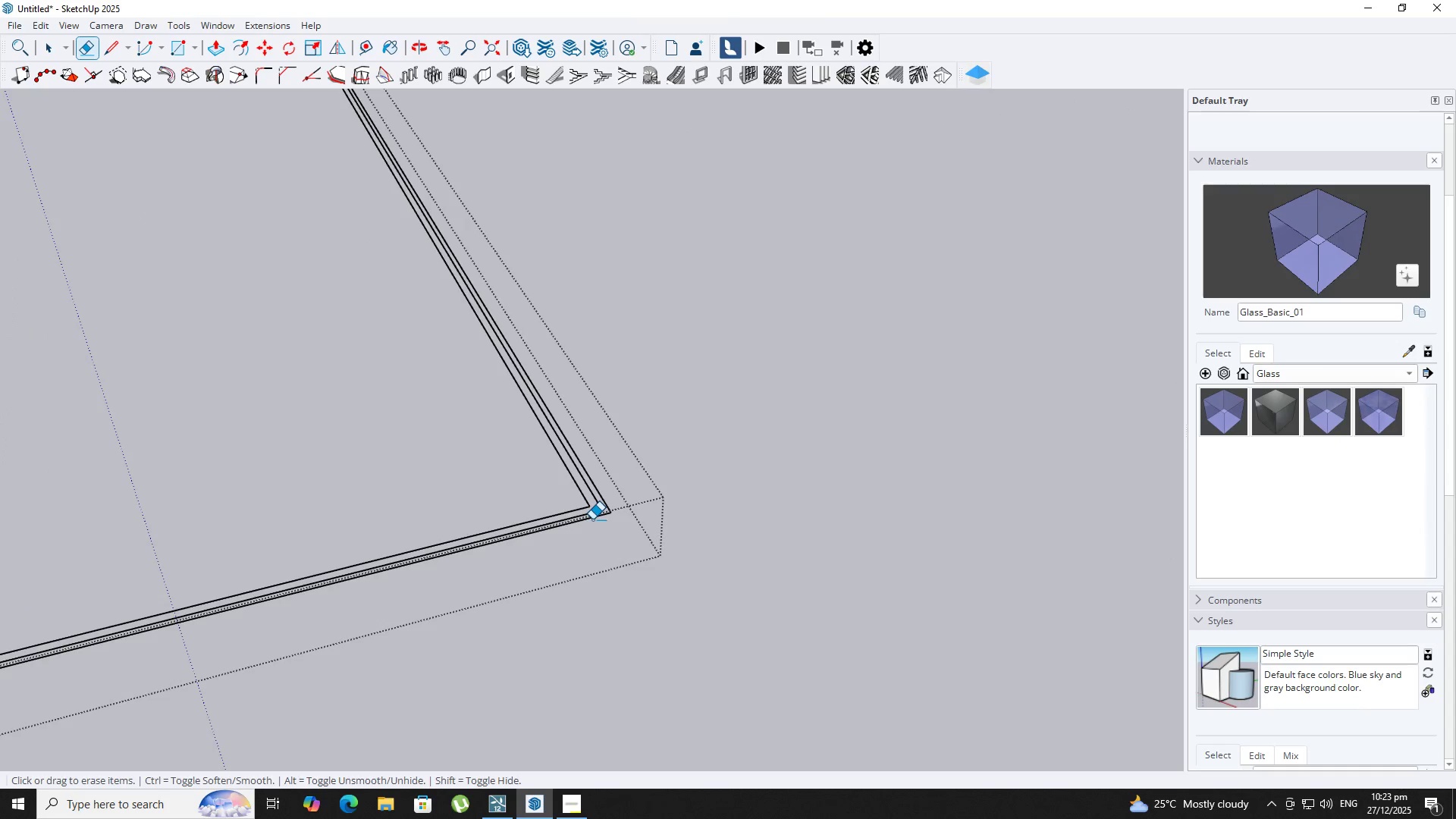 
scroll: coordinate [359, 232], scroll_direction: down, amount: 16.0
 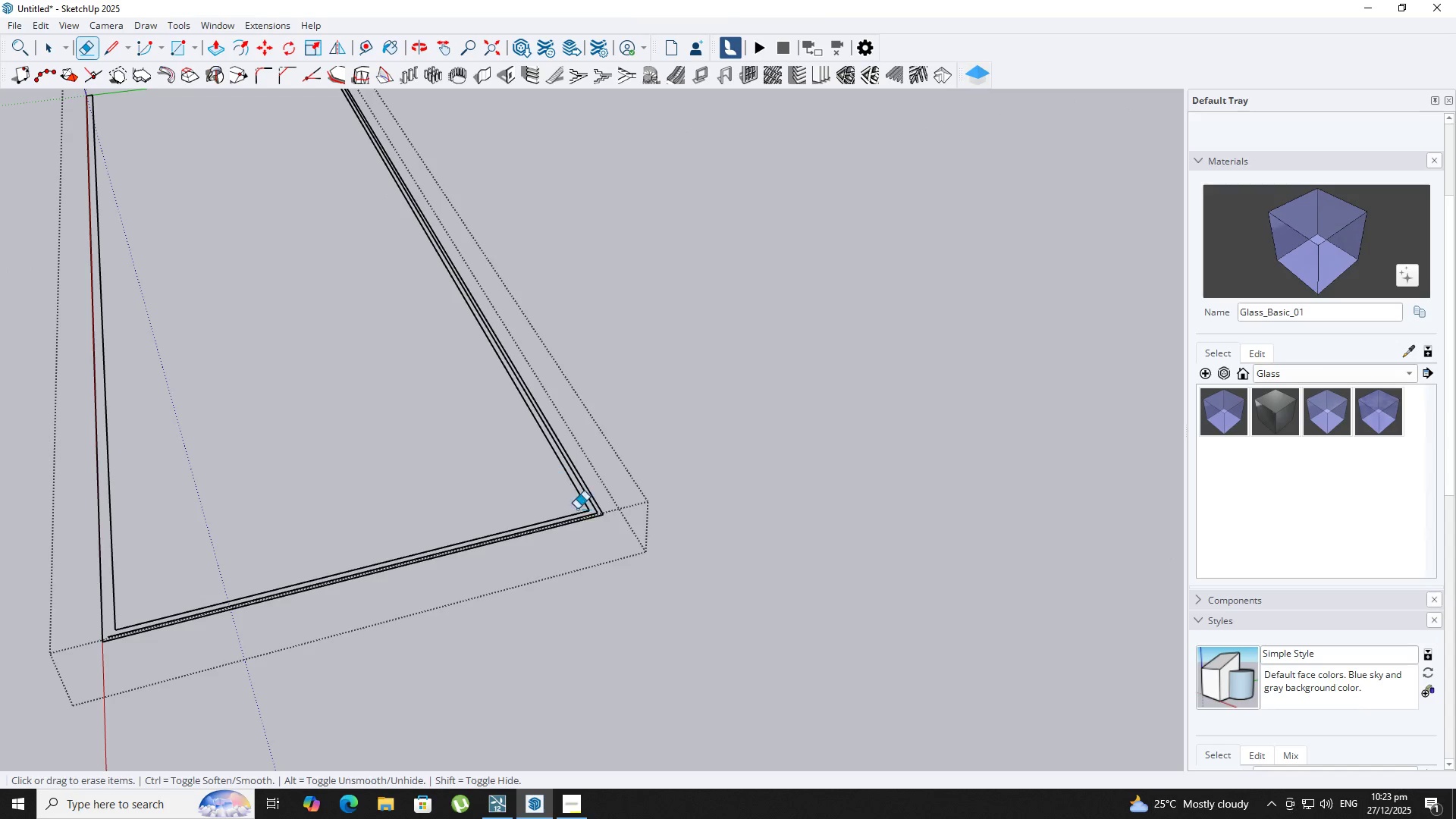 
key(L)
 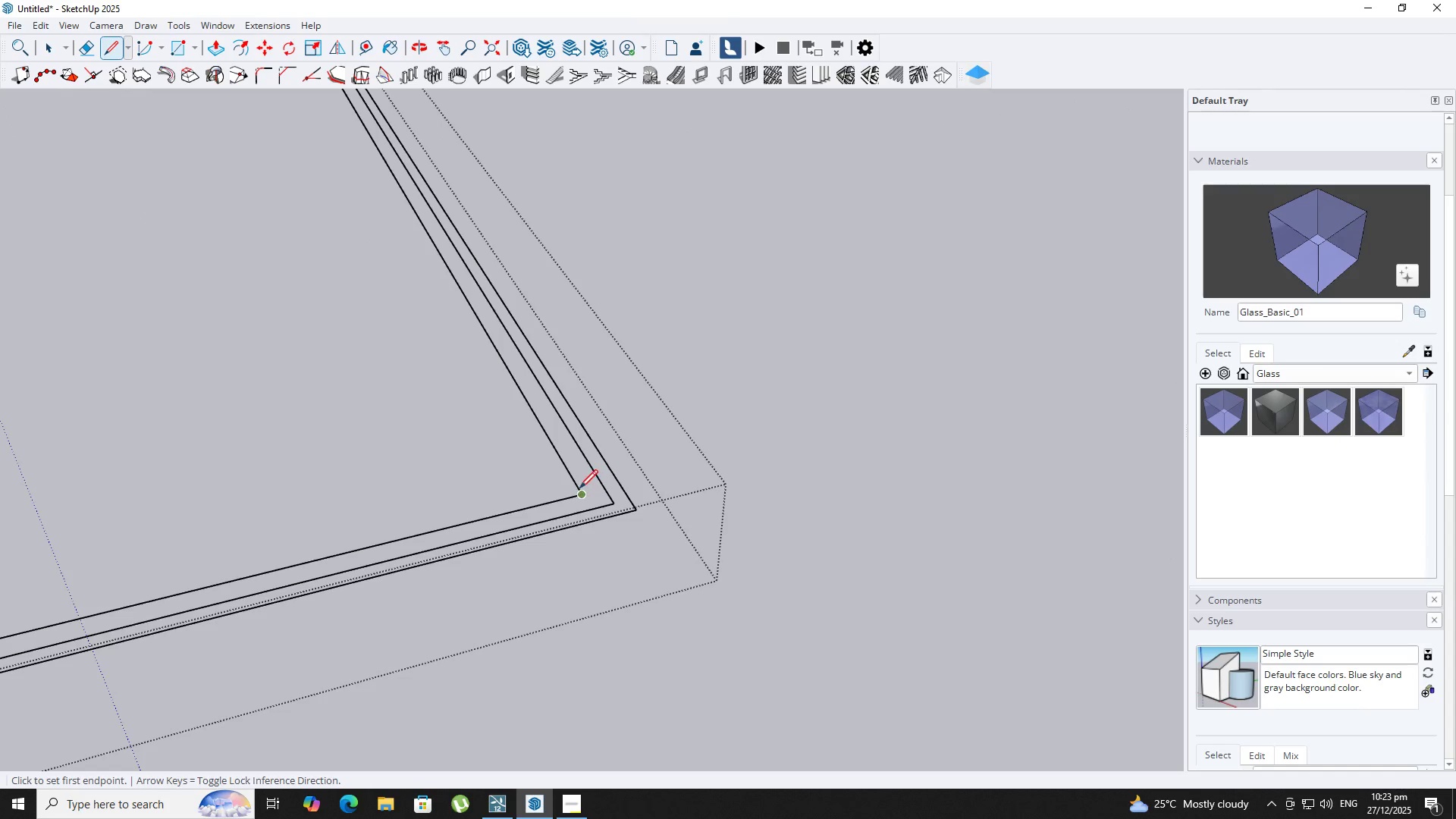 
scroll: coordinate [594, 508], scroll_direction: up, amount: 13.0
 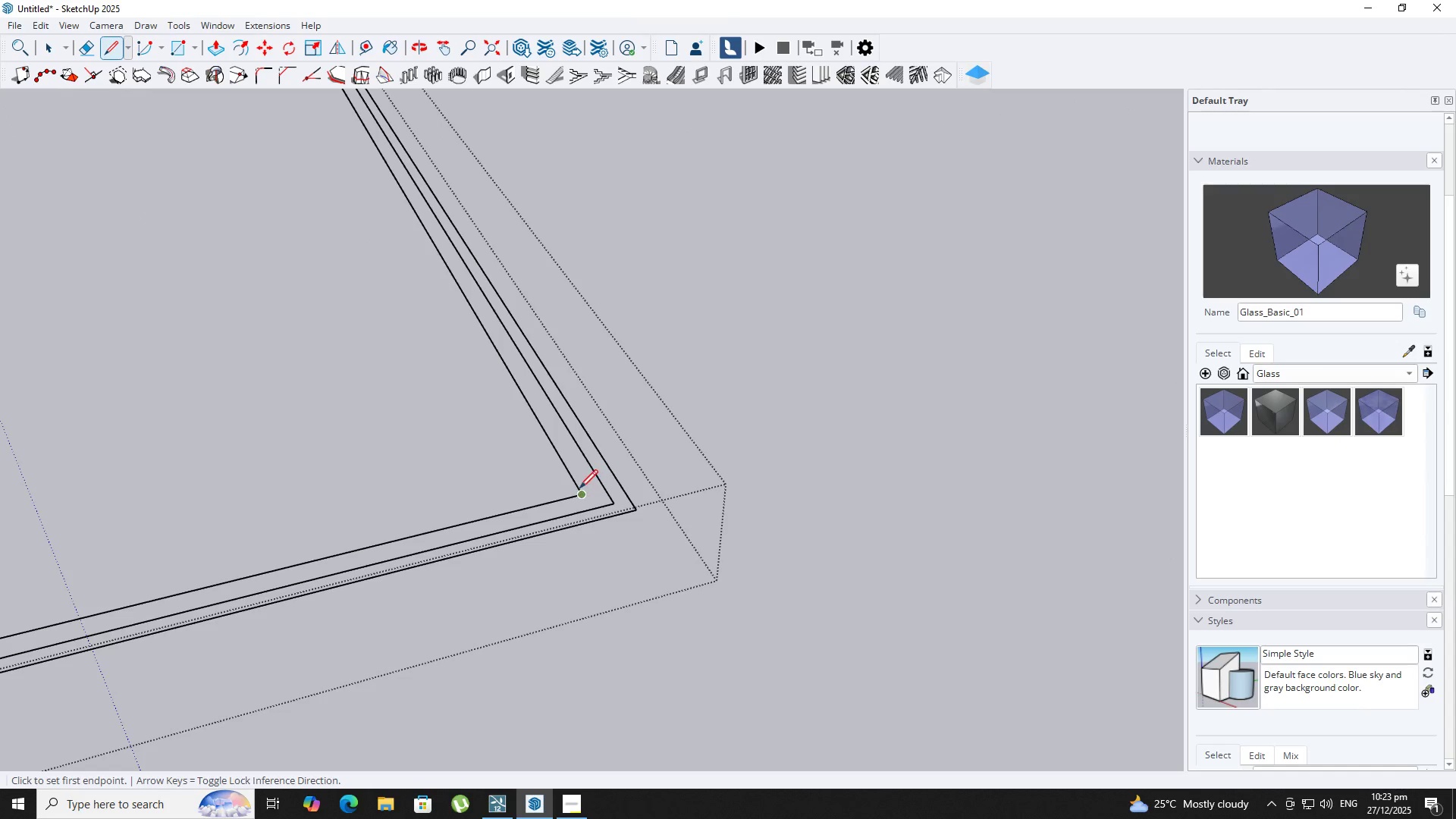 
left_click([579, 491])
 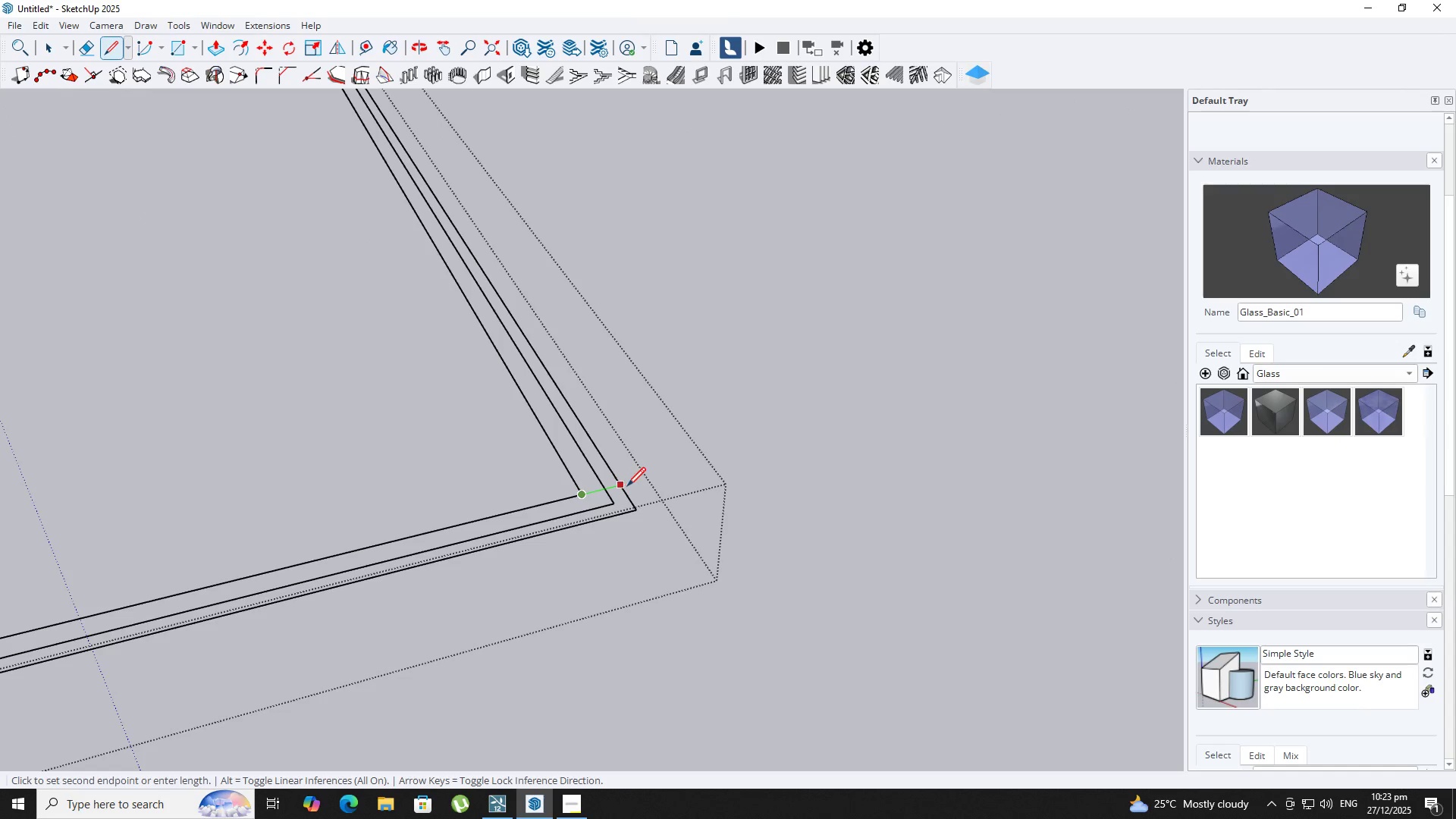 
left_click([629, 488])
 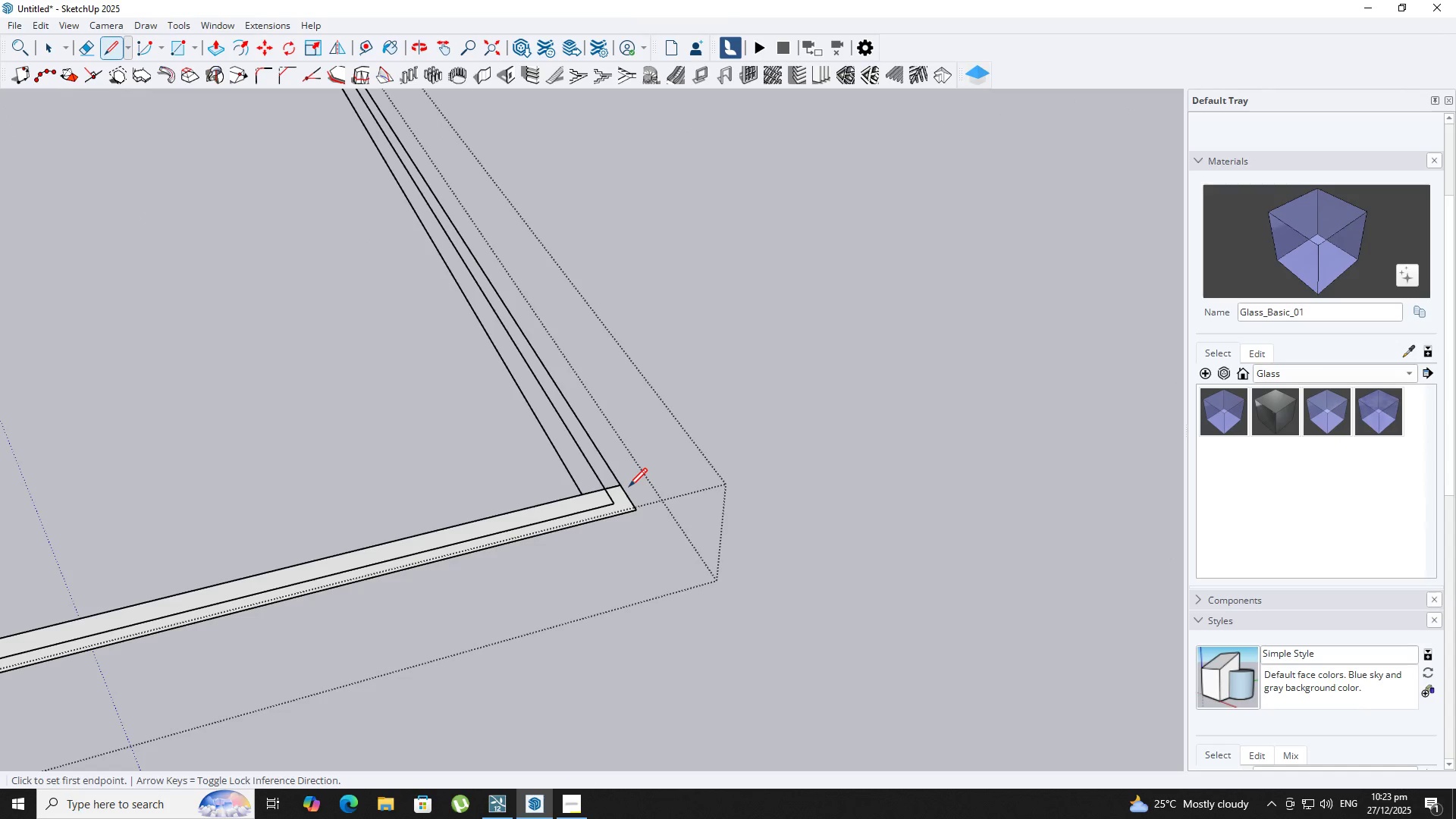 
key(E)
 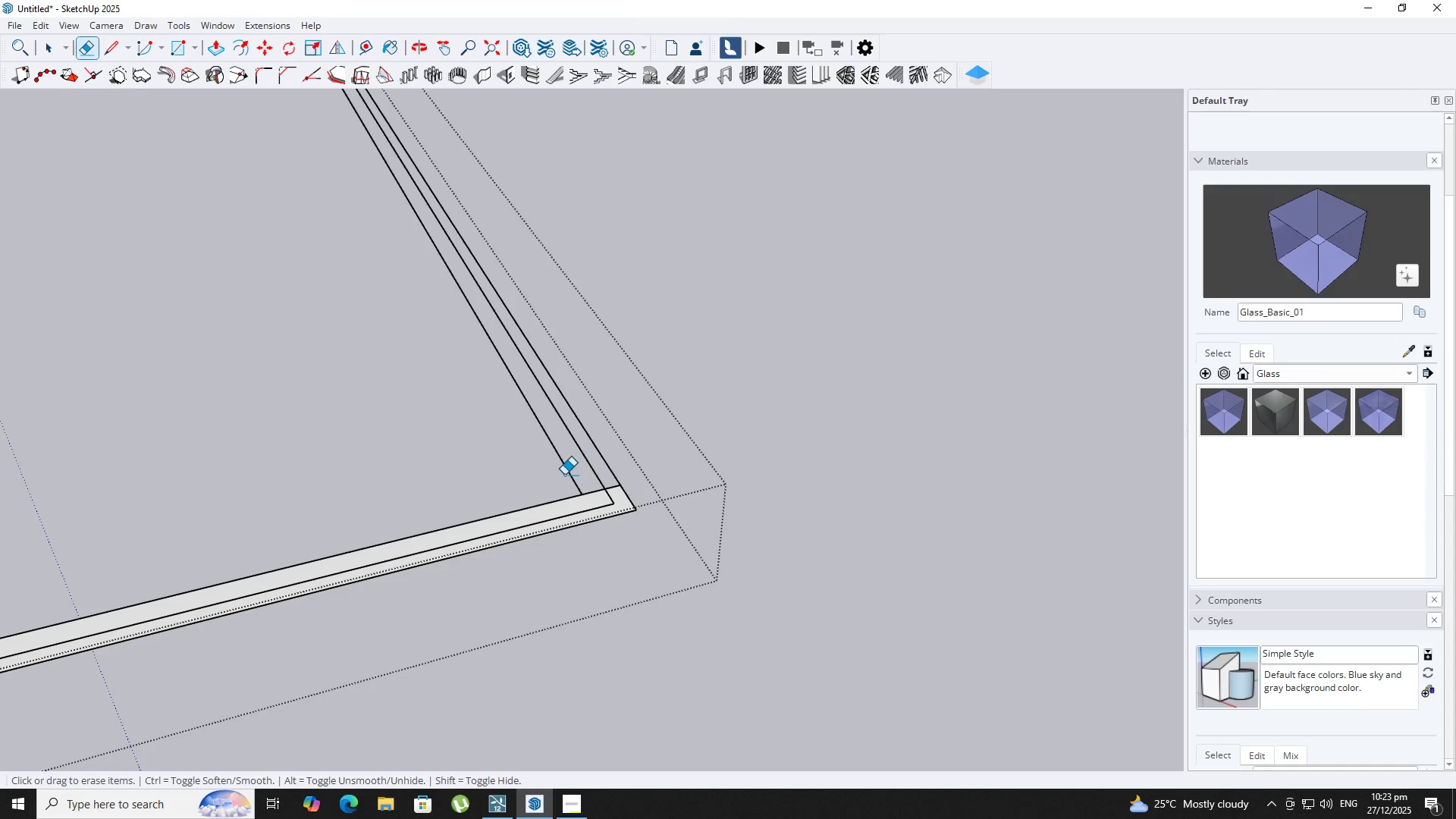 
left_click_drag(start_coordinate=[558, 472], to_coordinate=[617, 474])
 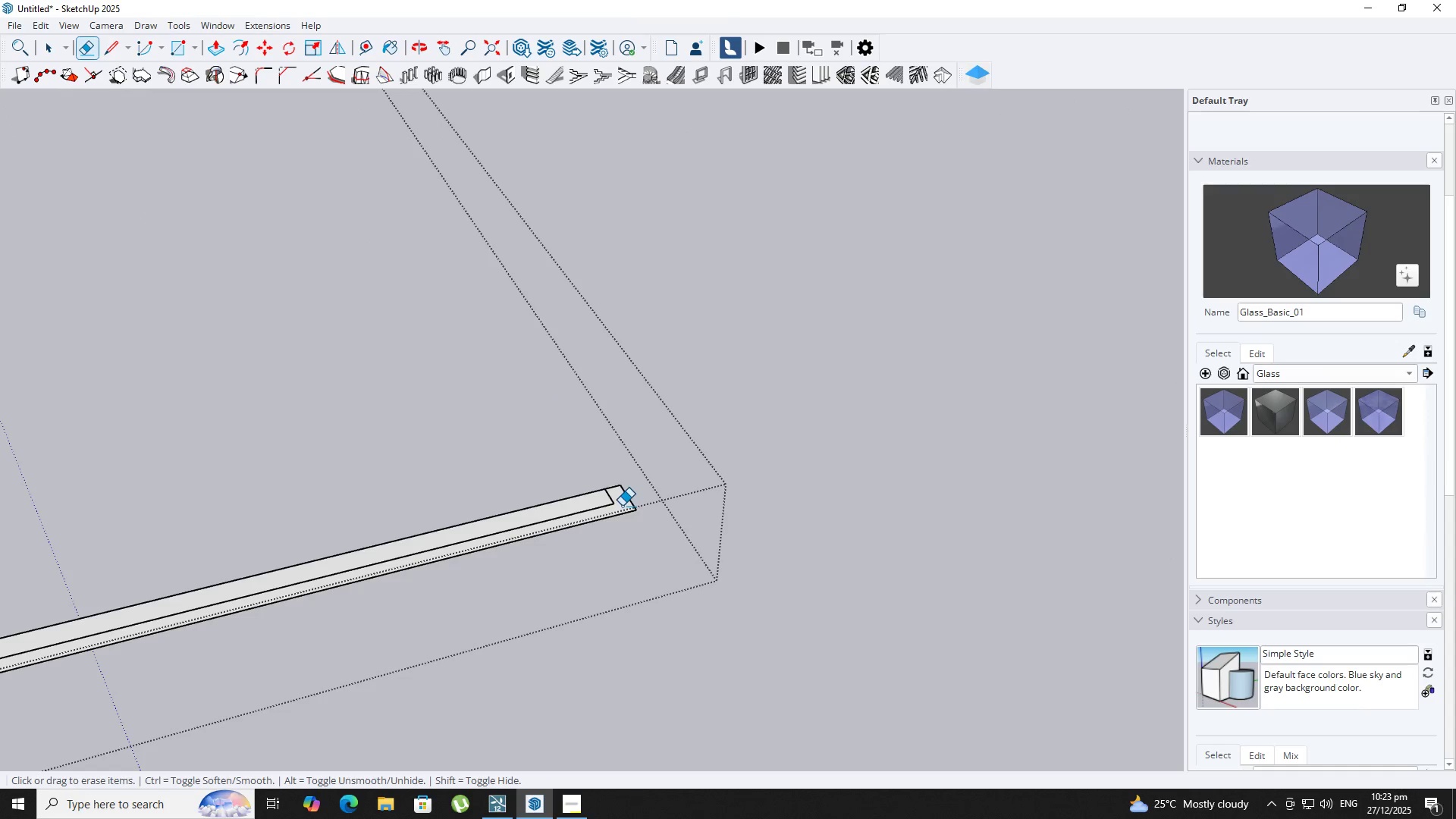 
left_click_drag(start_coordinate=[621, 506], to_coordinate=[610, 503])
 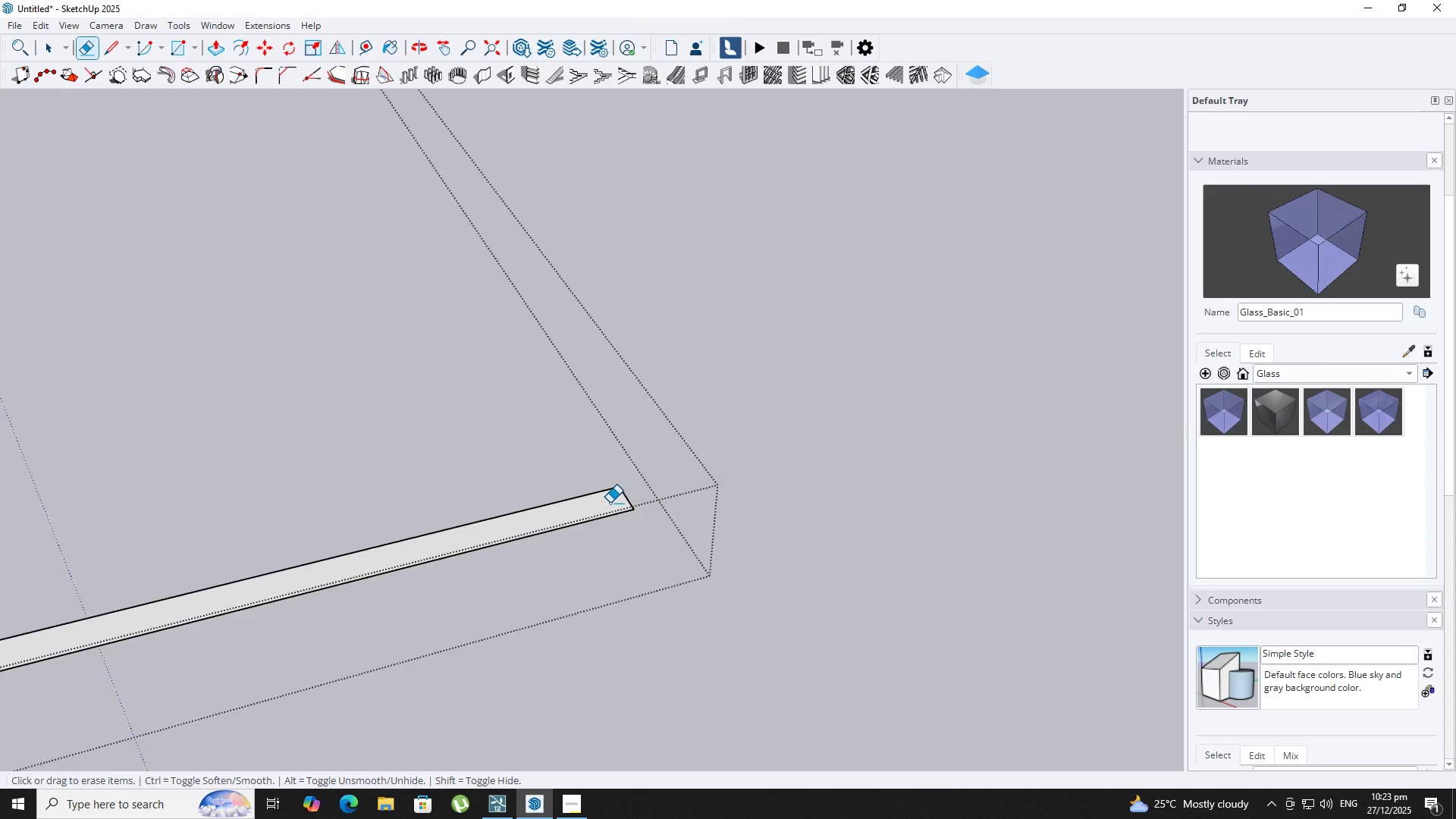 
scroll: coordinate [607, 499], scroll_direction: down, amount: 22.0
 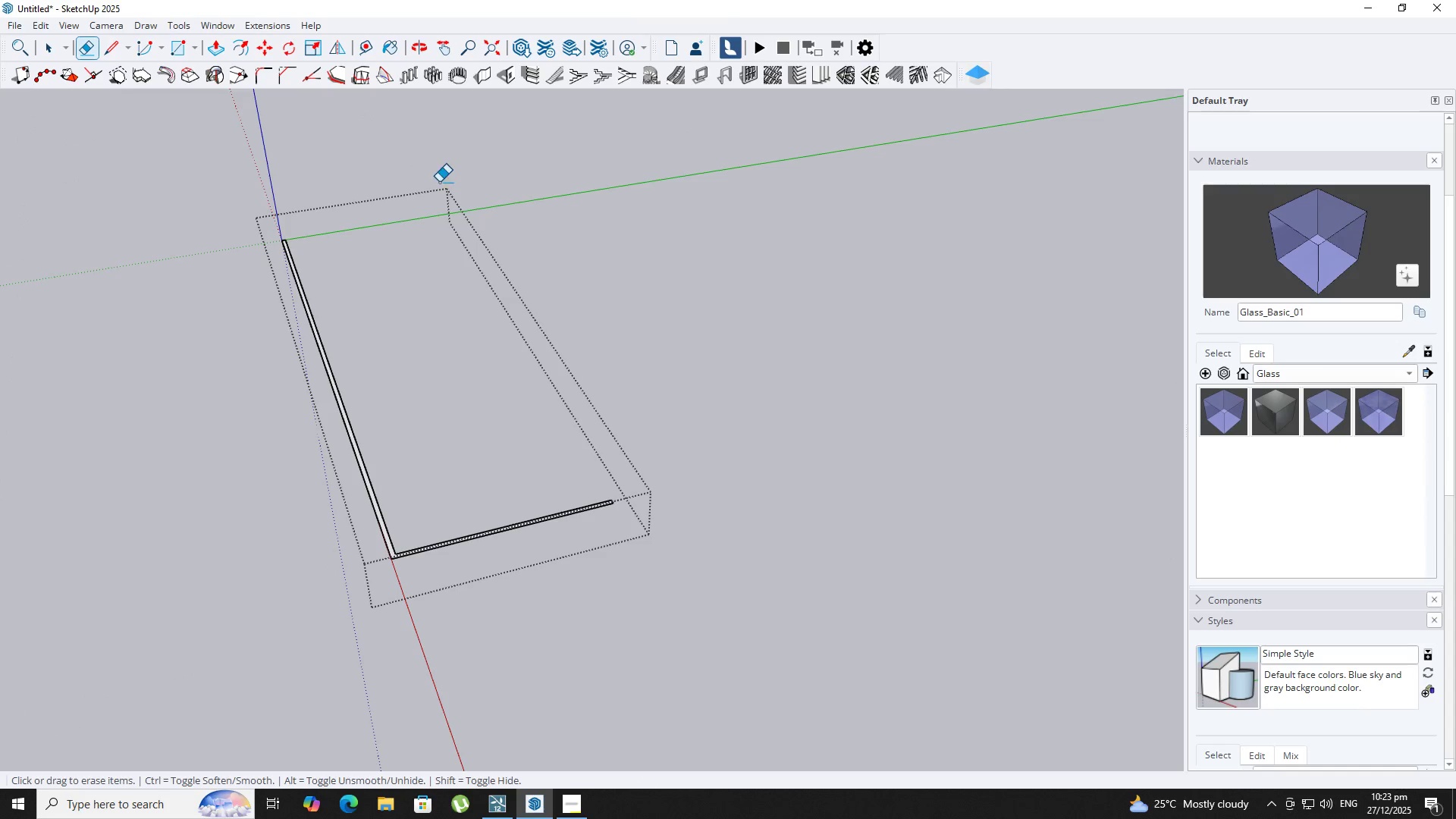 
left_click_drag(start_coordinate=[441, 184], to_coordinate=[462, 231])
 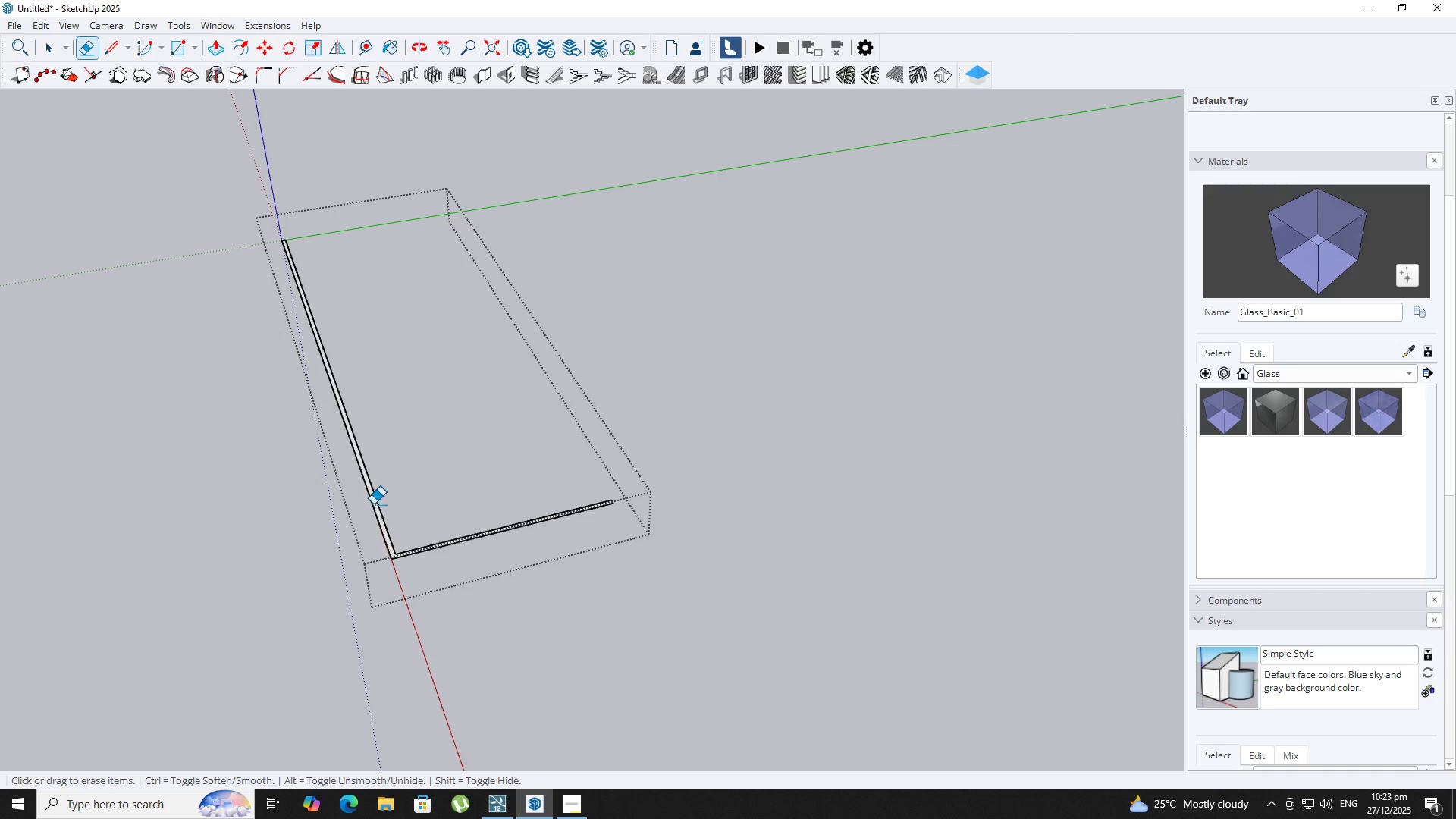 
key(P)
 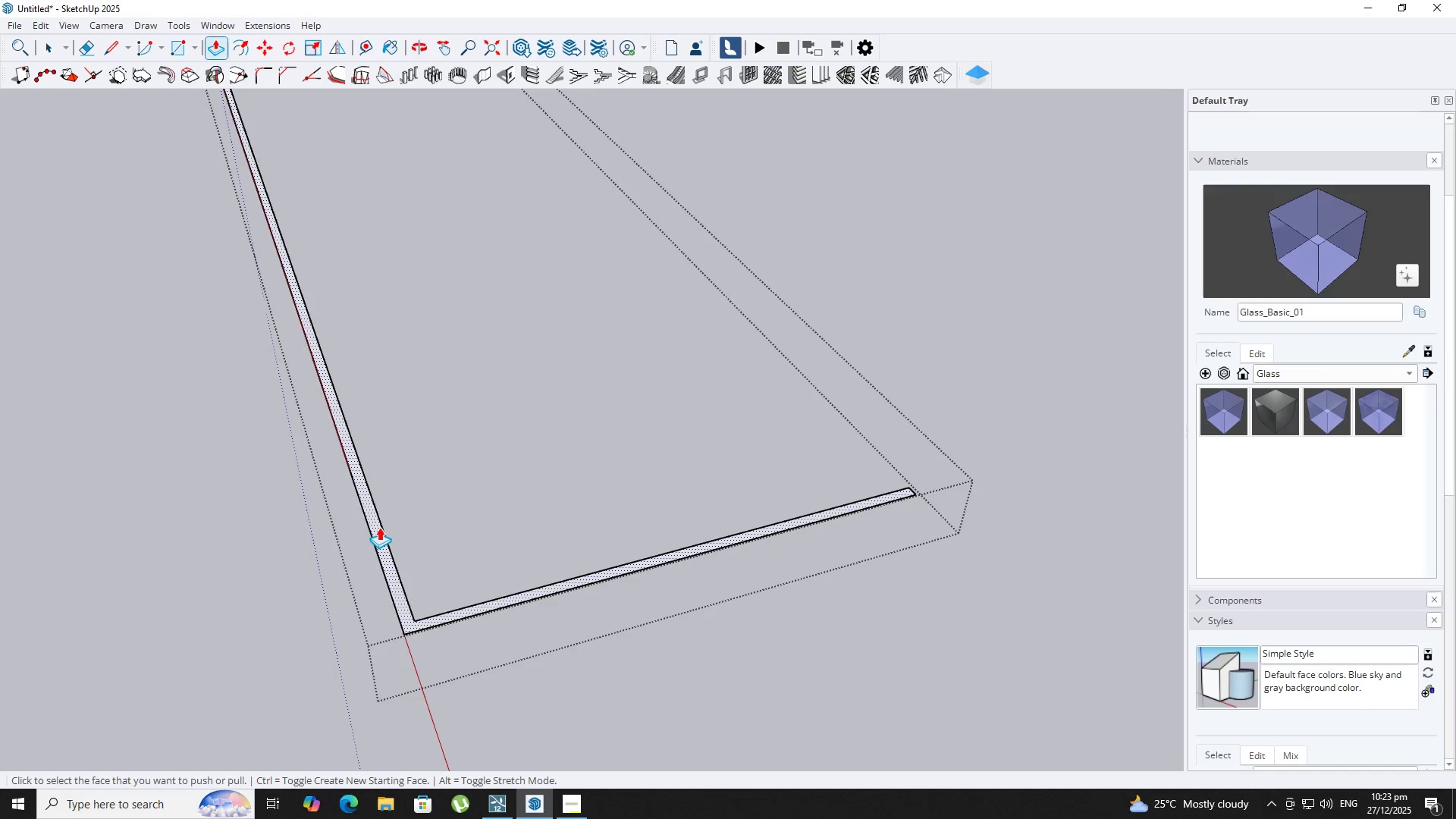 
scroll: coordinate [416, 527], scroll_direction: up, amount: 8.0
 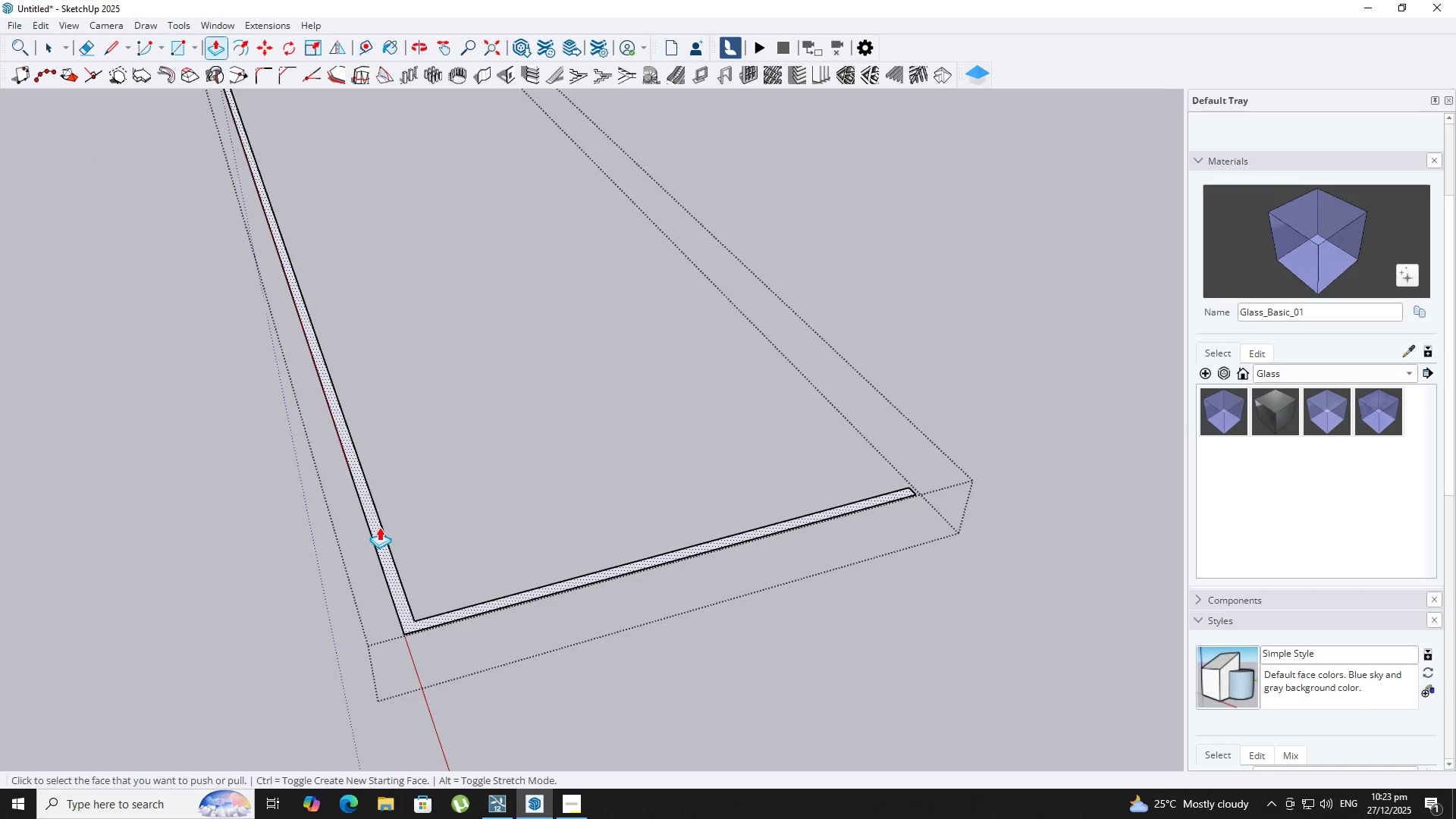 
left_click([379, 527])
 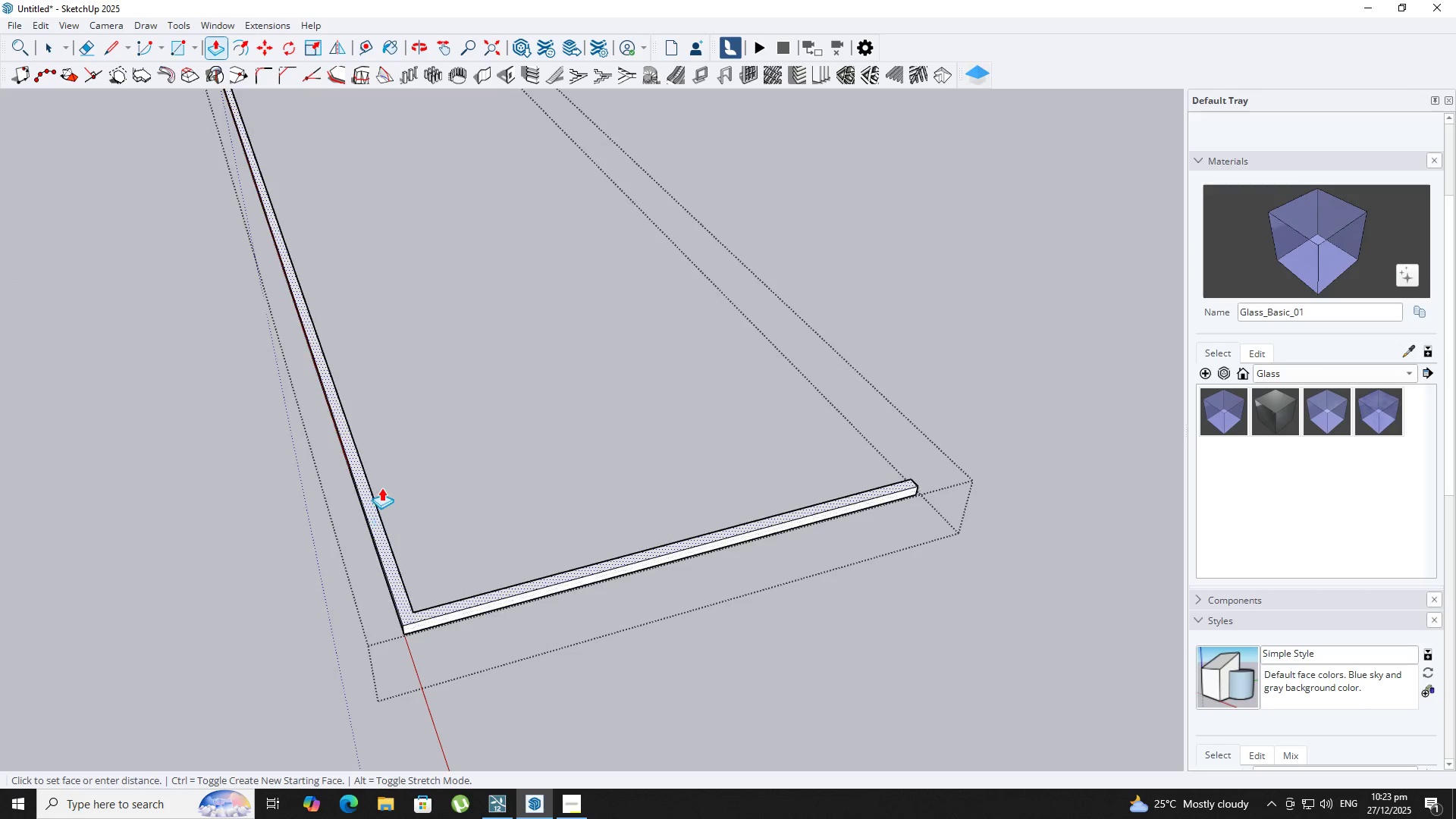 
key(Backquote)
 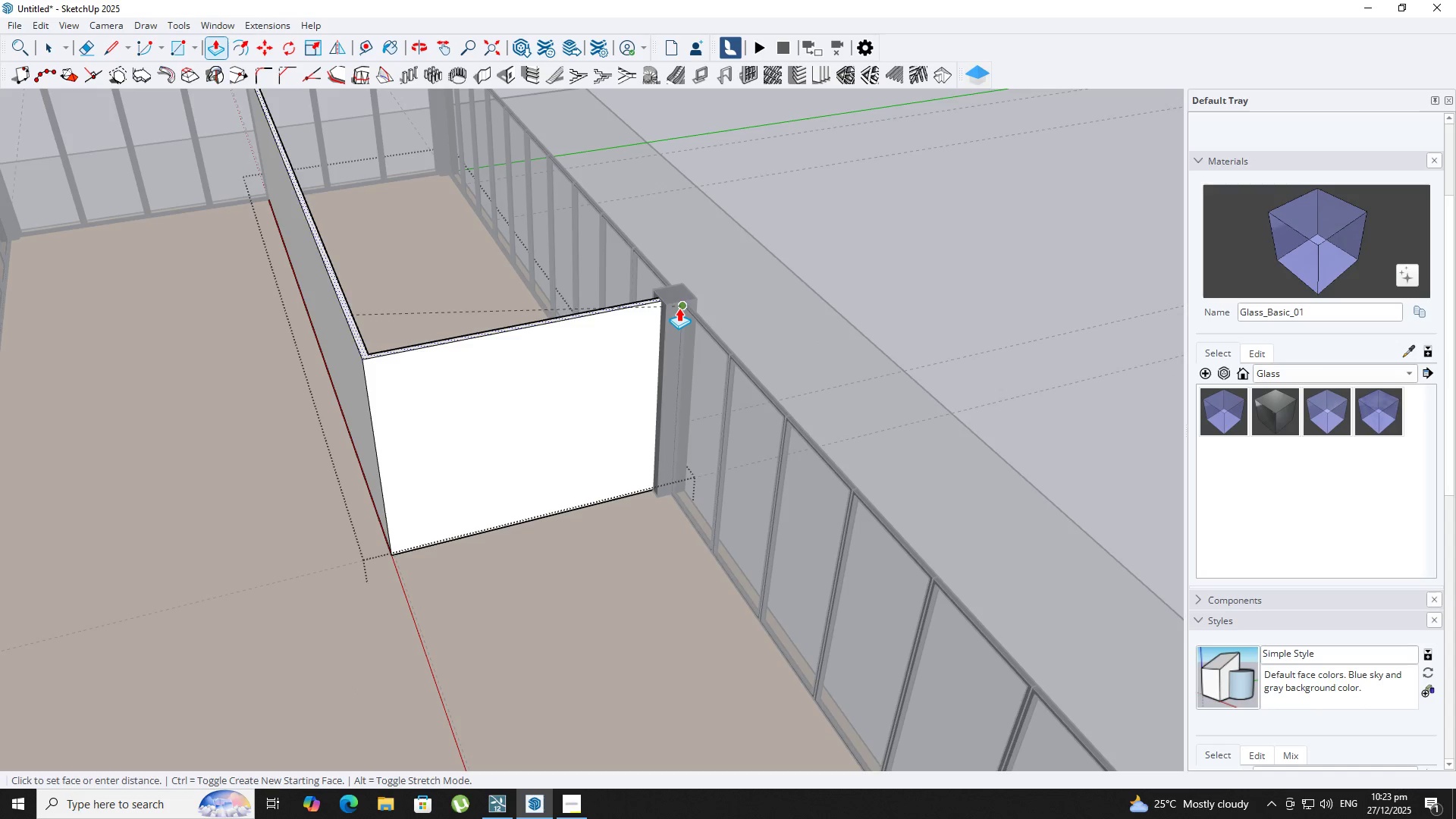 
scroll: coordinate [383, 485], scroll_direction: down, amount: 7.0
 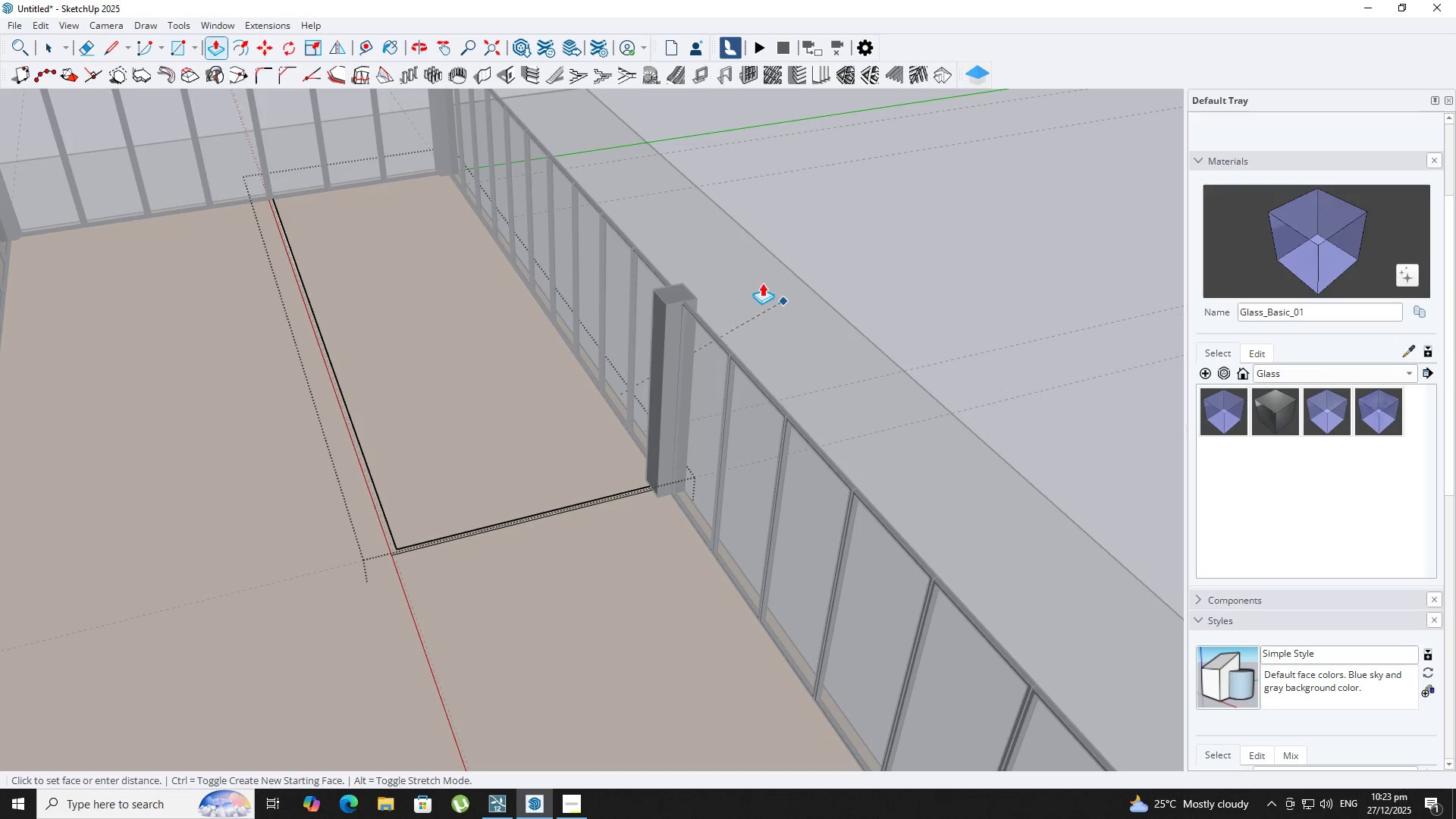 
left_click([671, 308])
 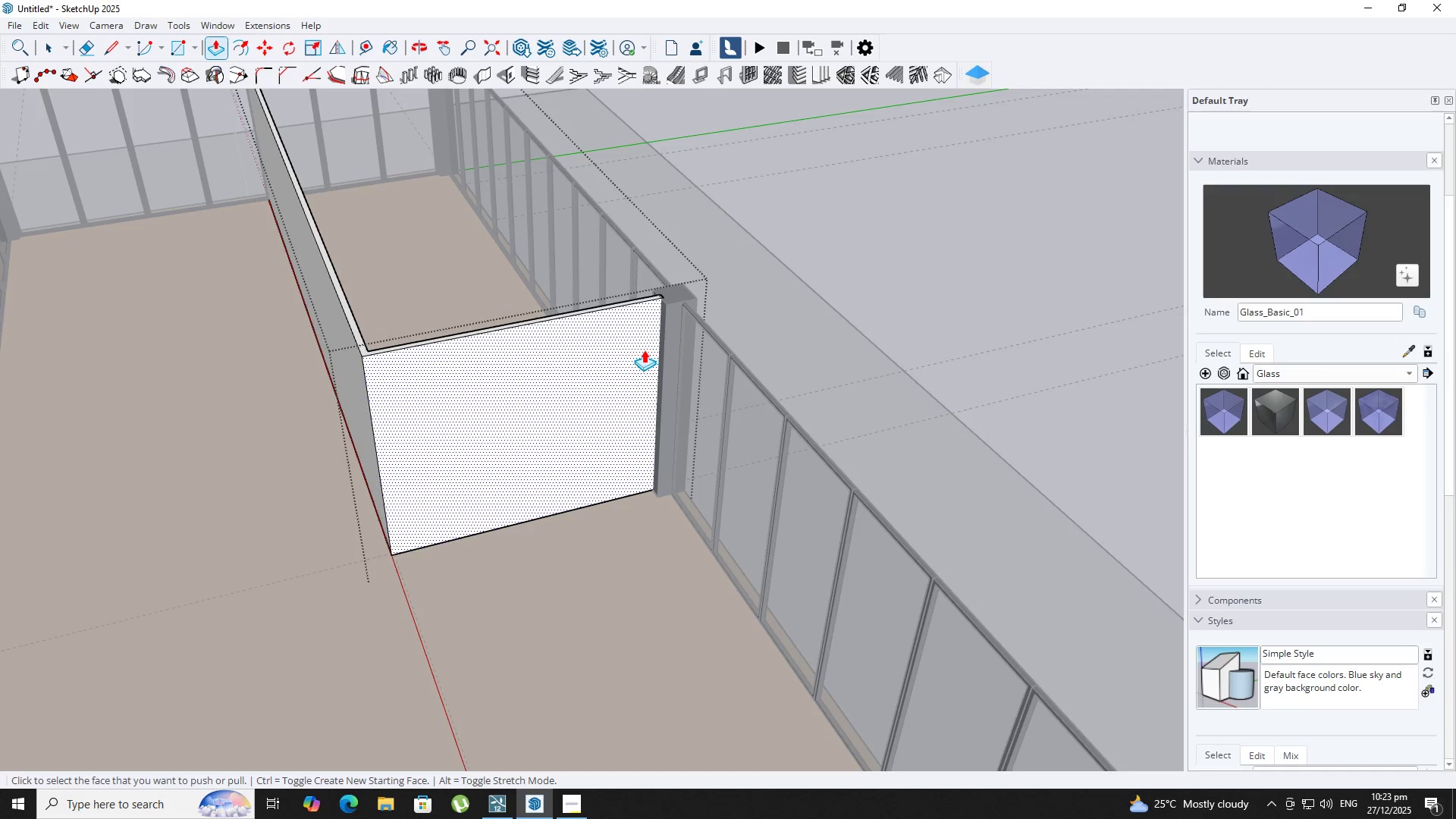 
key(Space)
 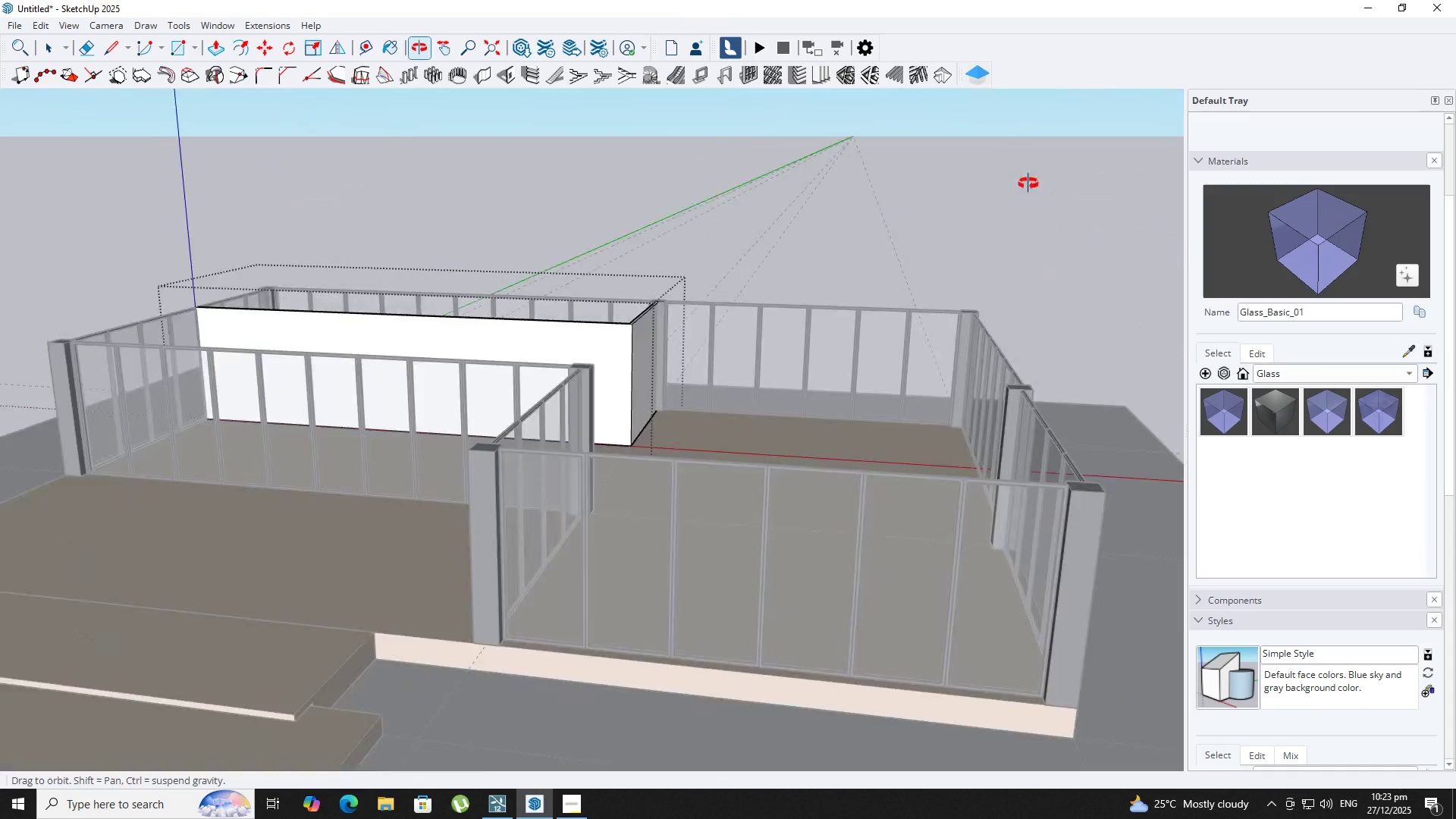 
scroll: coordinate [506, 343], scroll_direction: down, amount: 8.0
 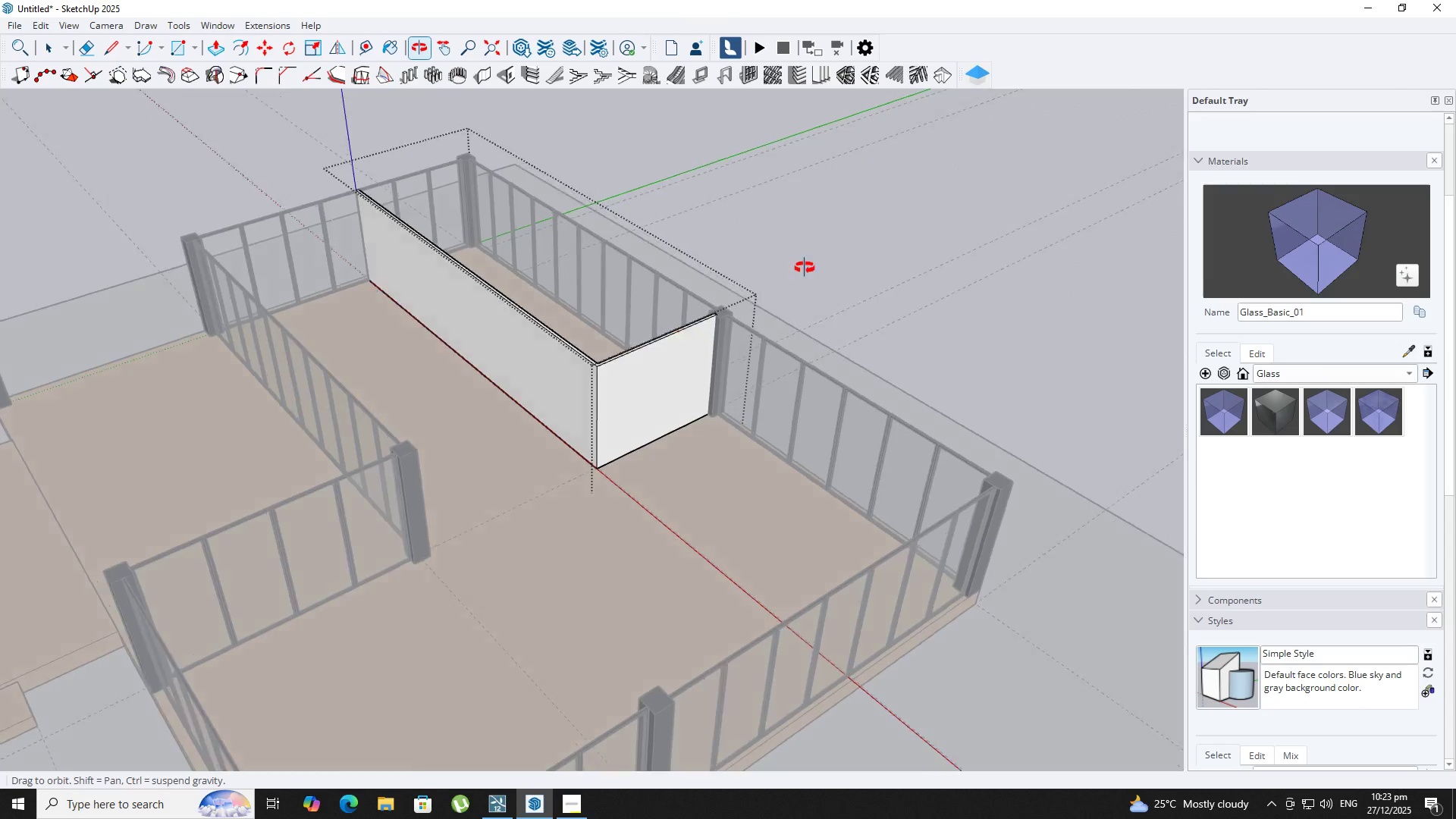 
scroll: coordinate [502, 366], scroll_direction: up, amount: 1.0
 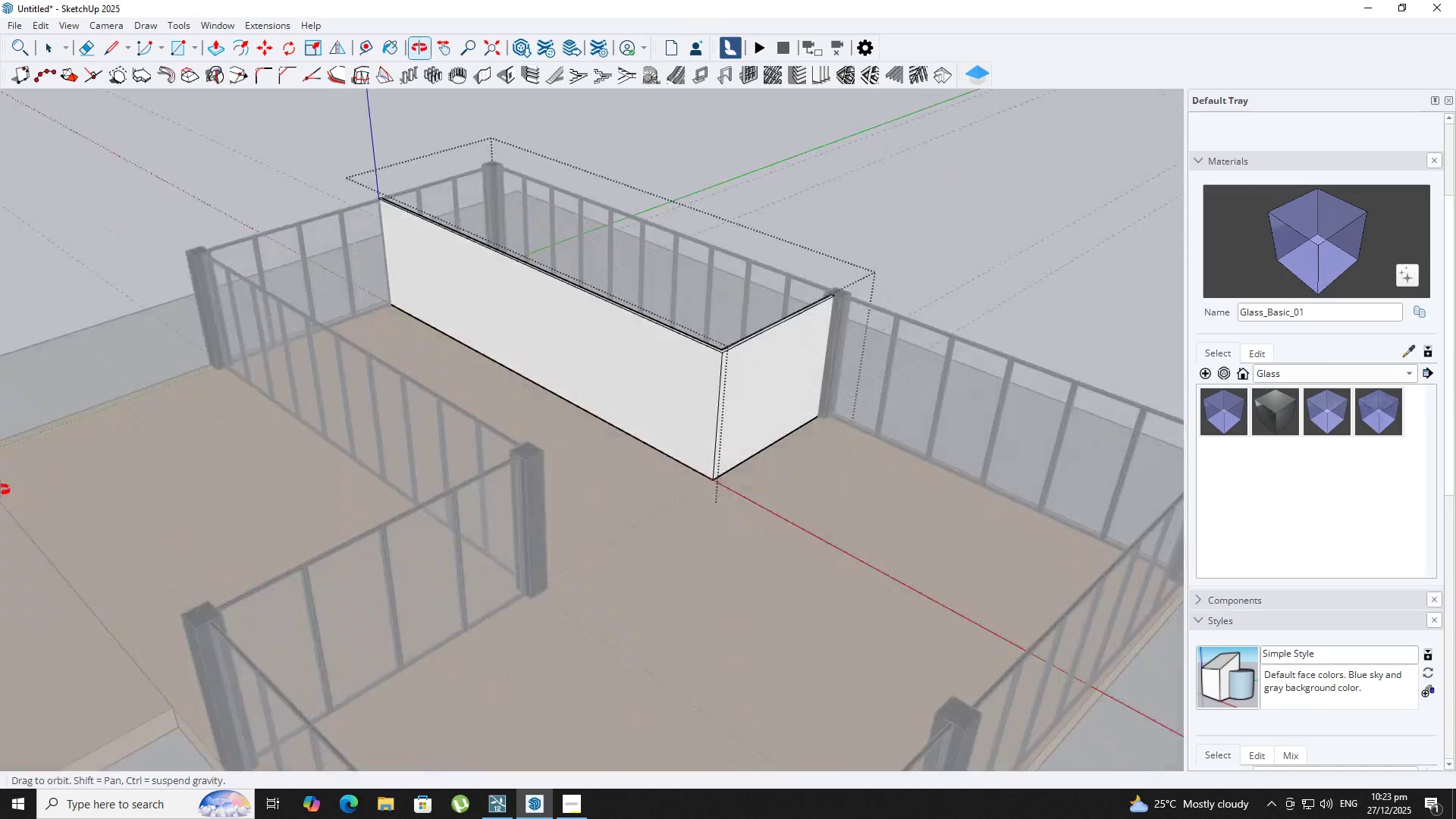 
key(Space)
 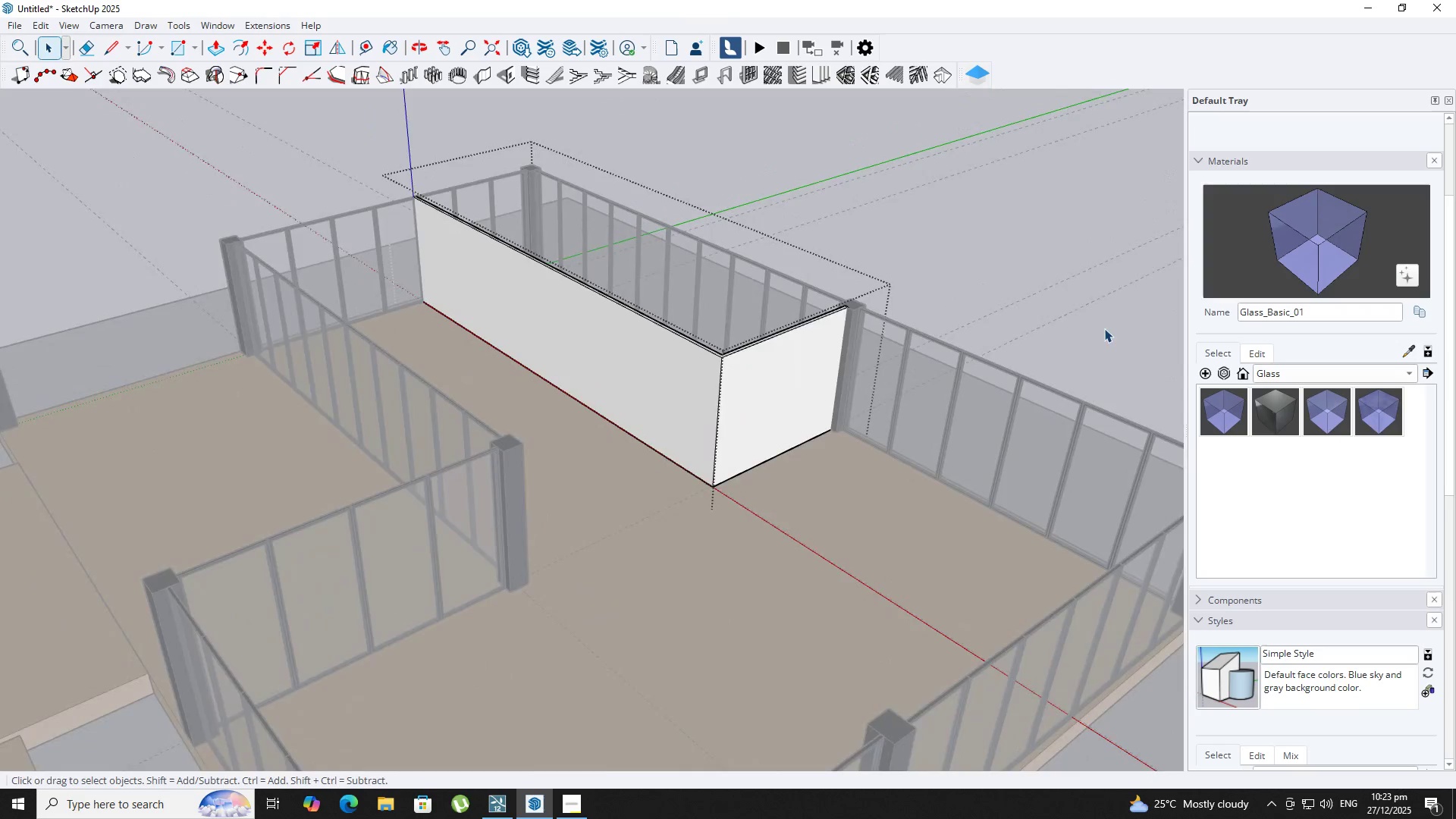 
left_click([692, 404])
 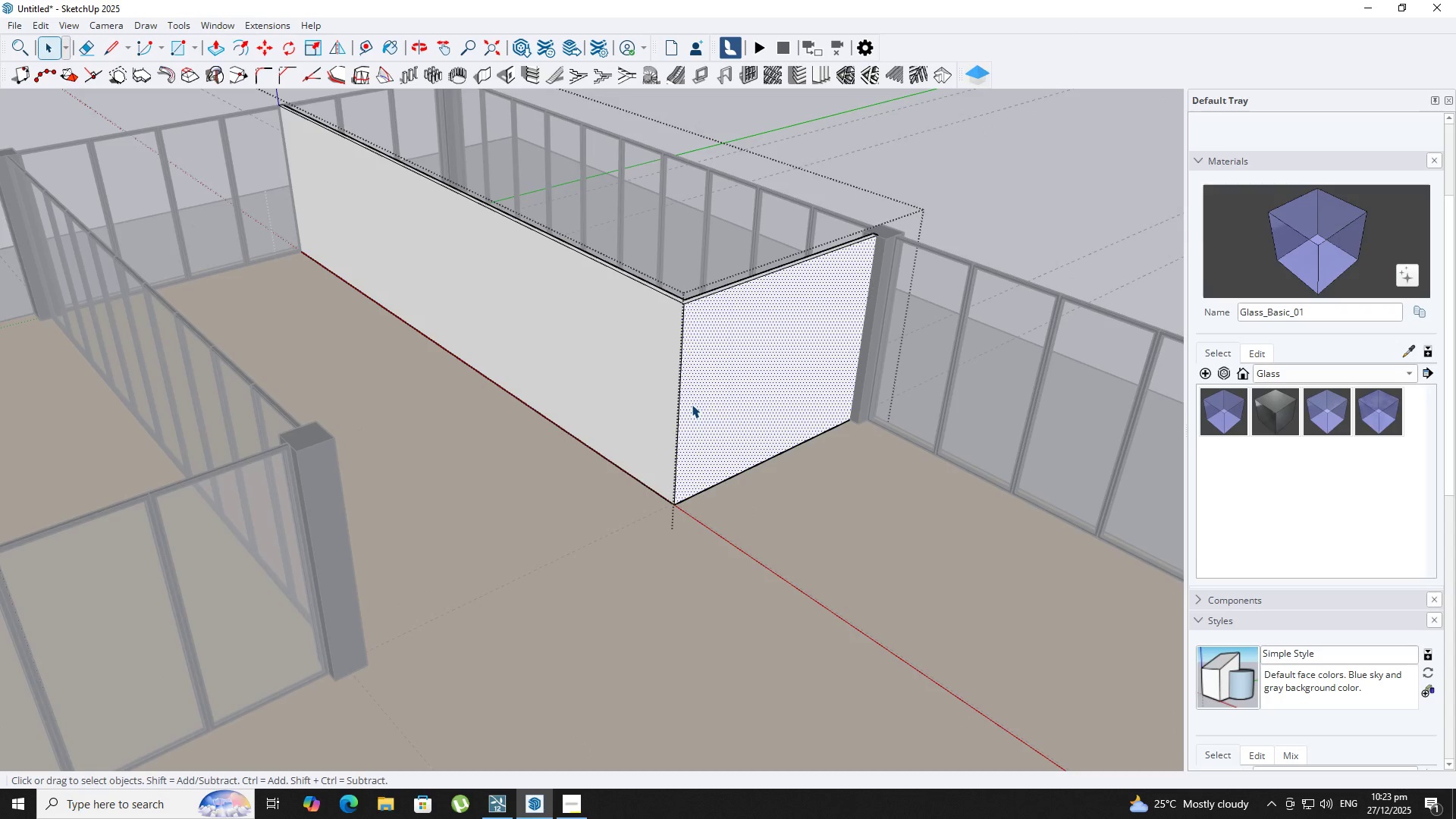 
scroll: coordinate [668, 487], scroll_direction: up, amount: 5.0
 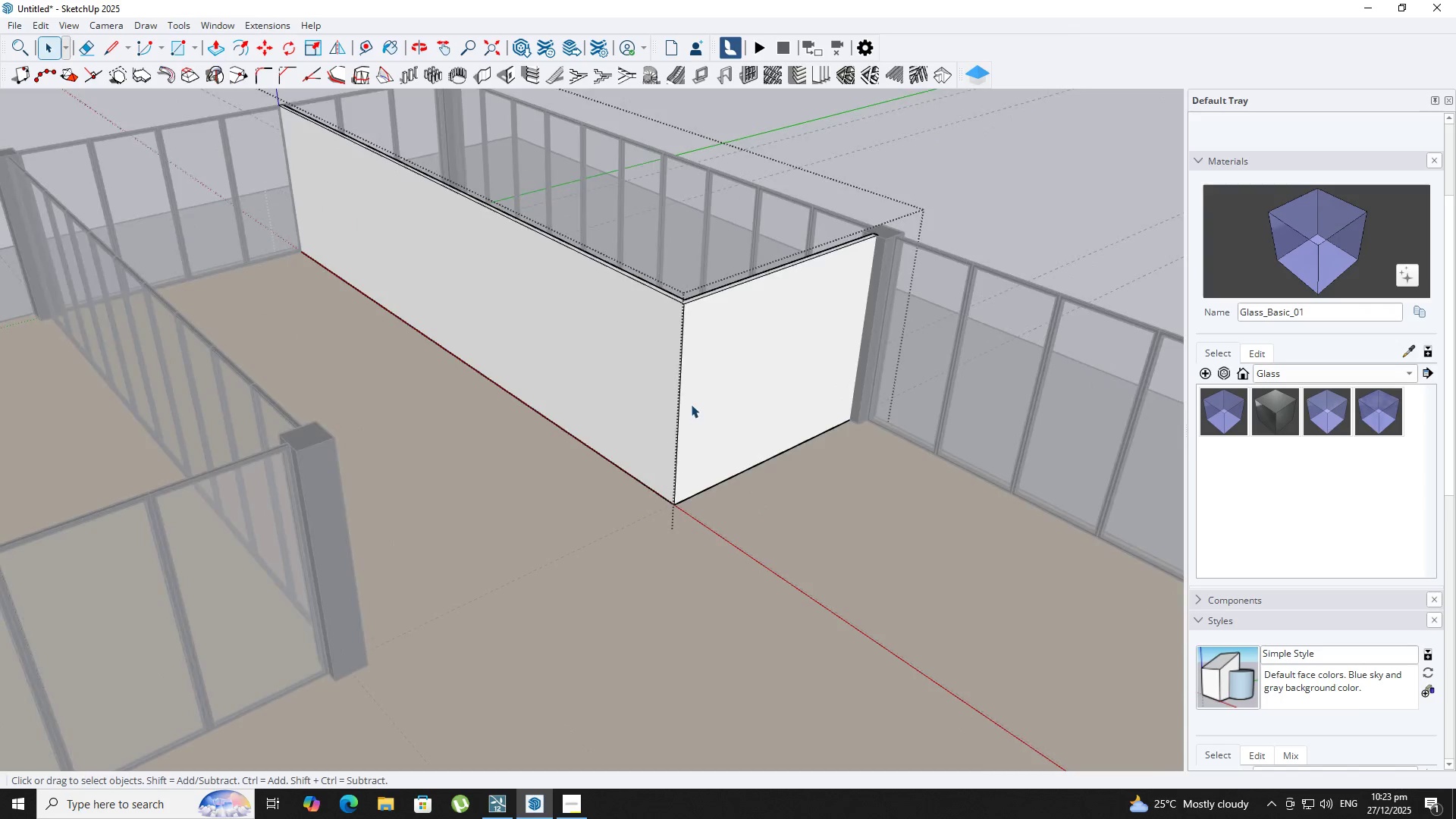 
double_click([692, 404])
 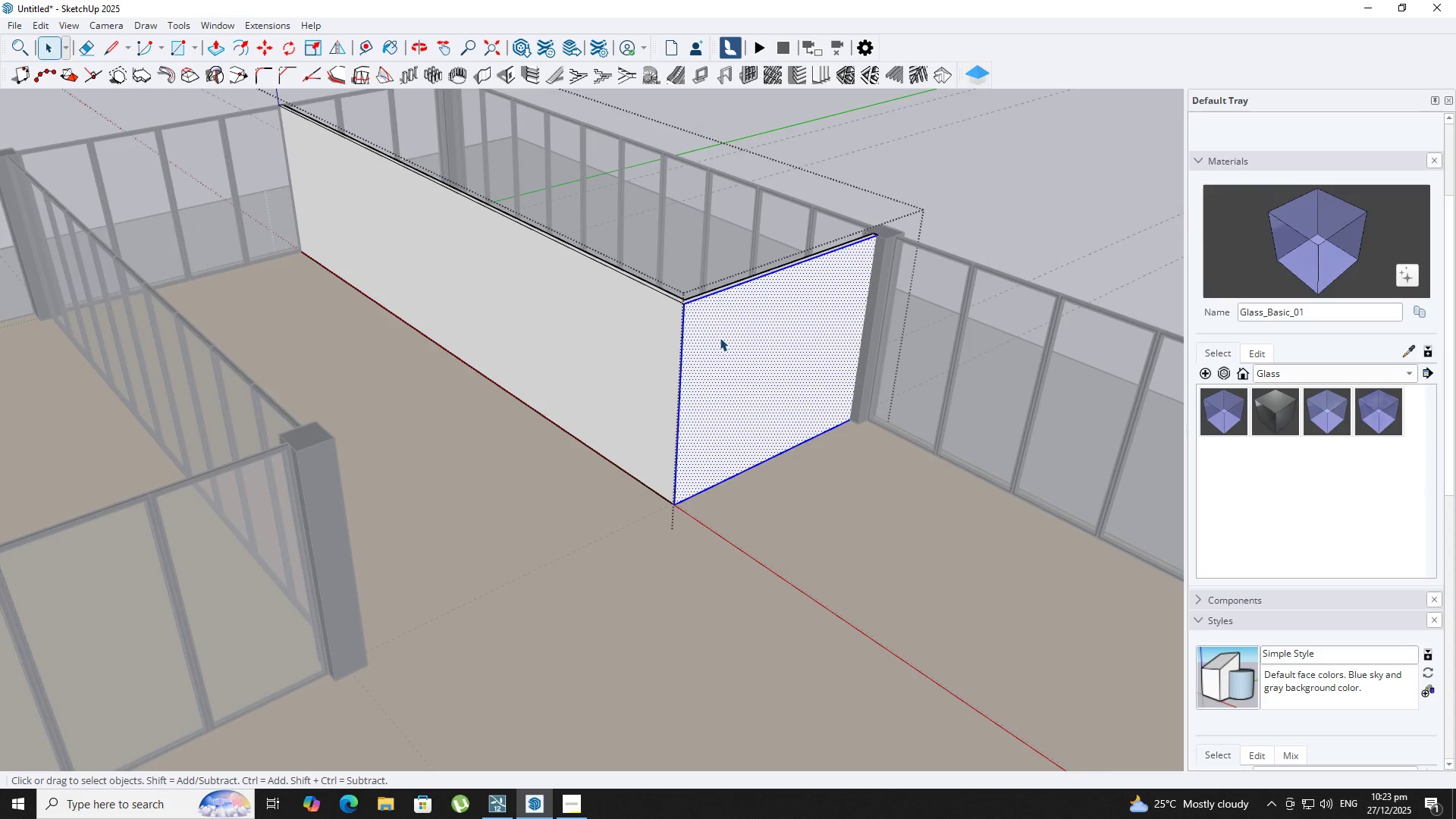 
left_click([720, 337])
 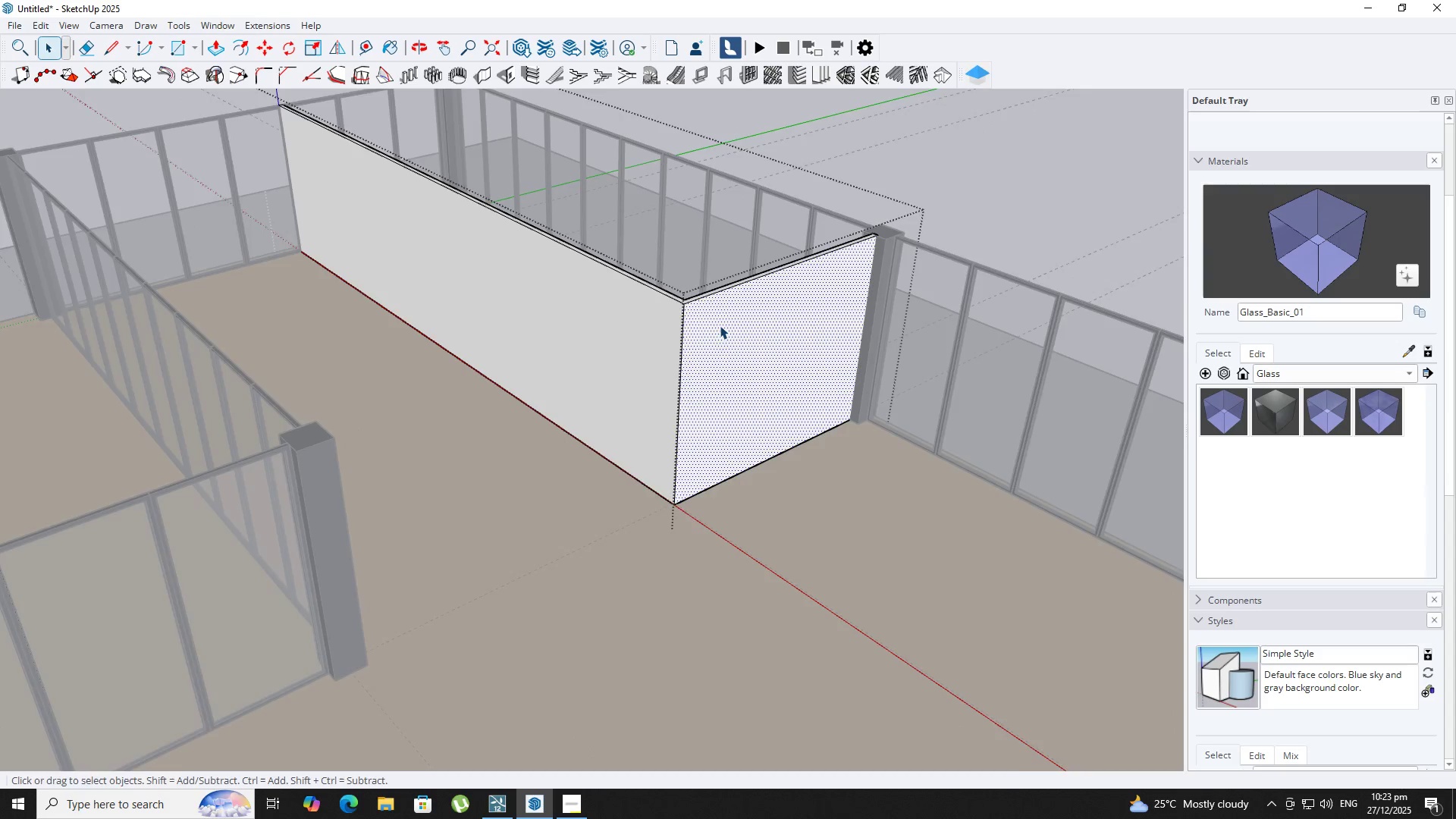 
scroll: coordinate [676, 418], scroll_direction: up, amount: 4.0
 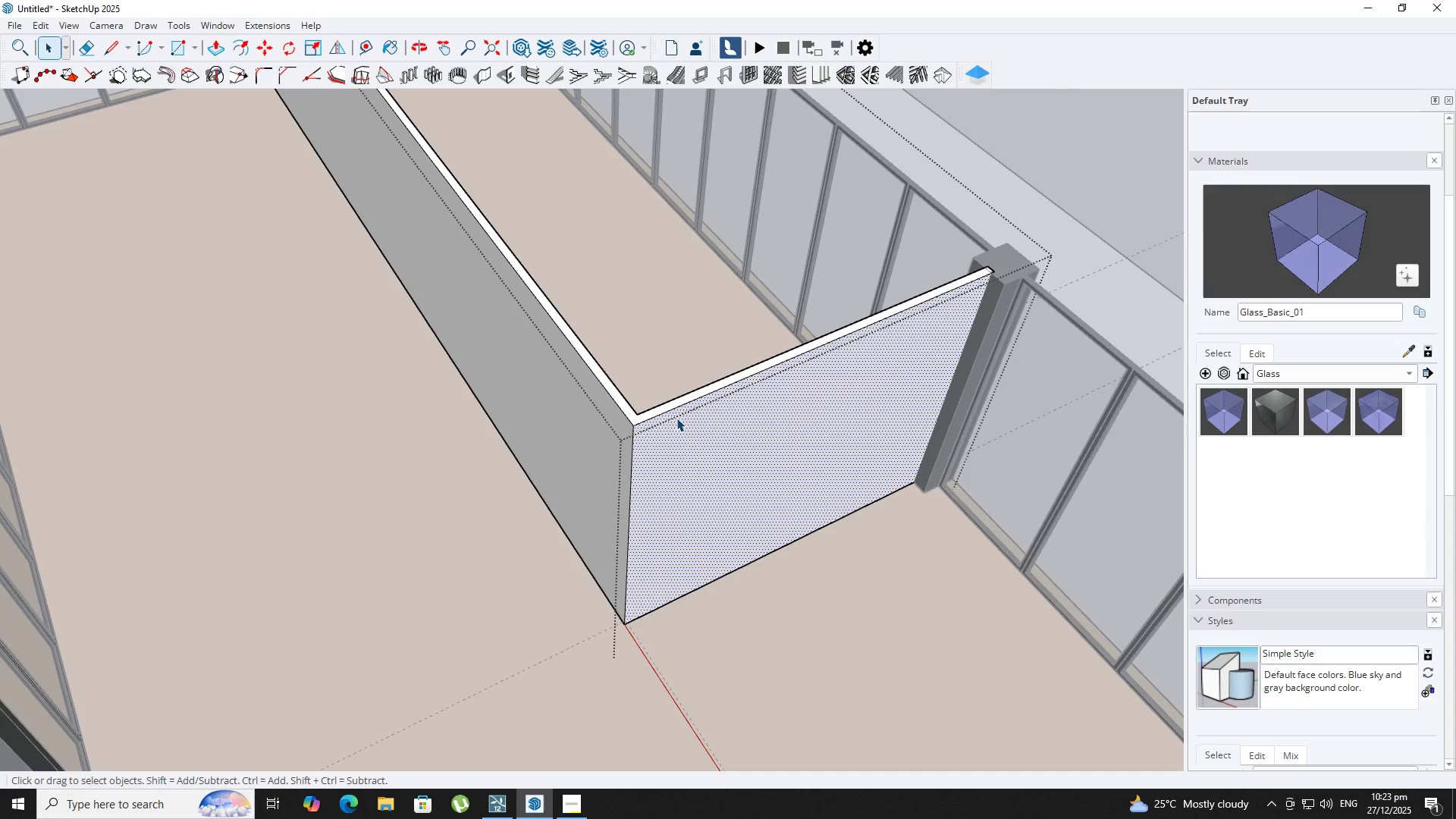 
key(L)
 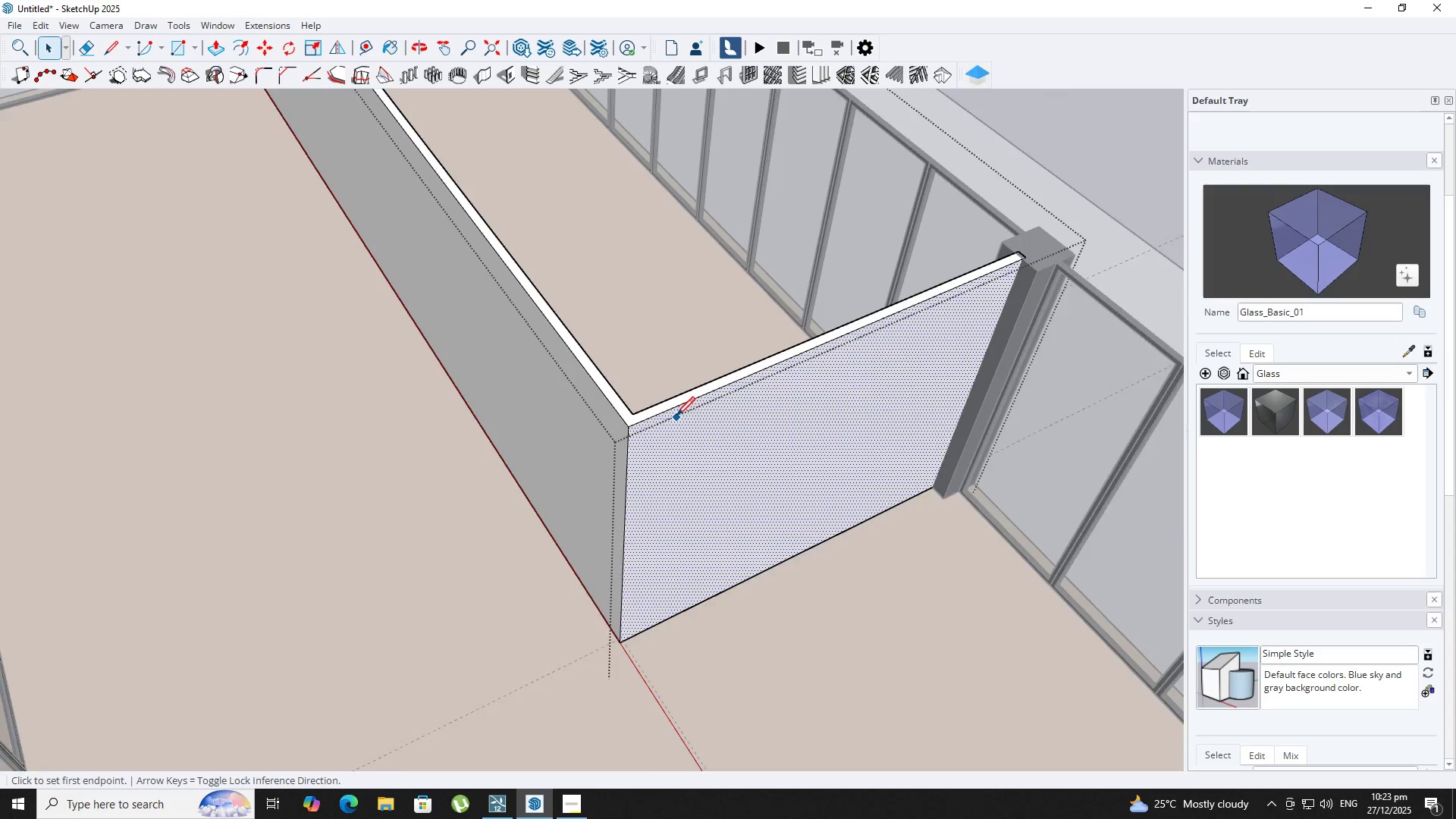 
scroll: coordinate [676, 417], scroll_direction: up, amount: 3.0
 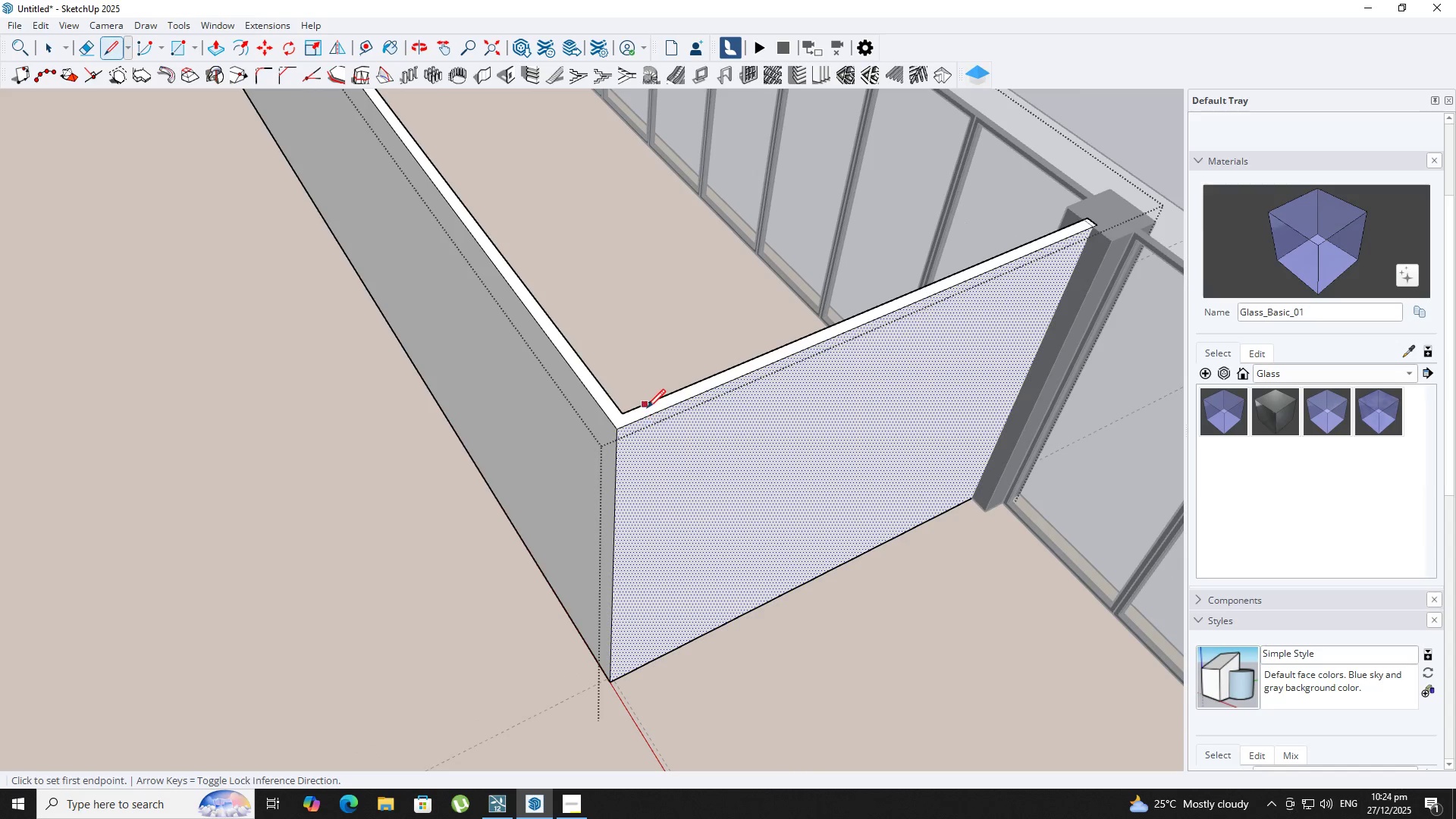 
left_click_drag(start_coordinate=[647, 409], to_coordinate=[653, 412])
 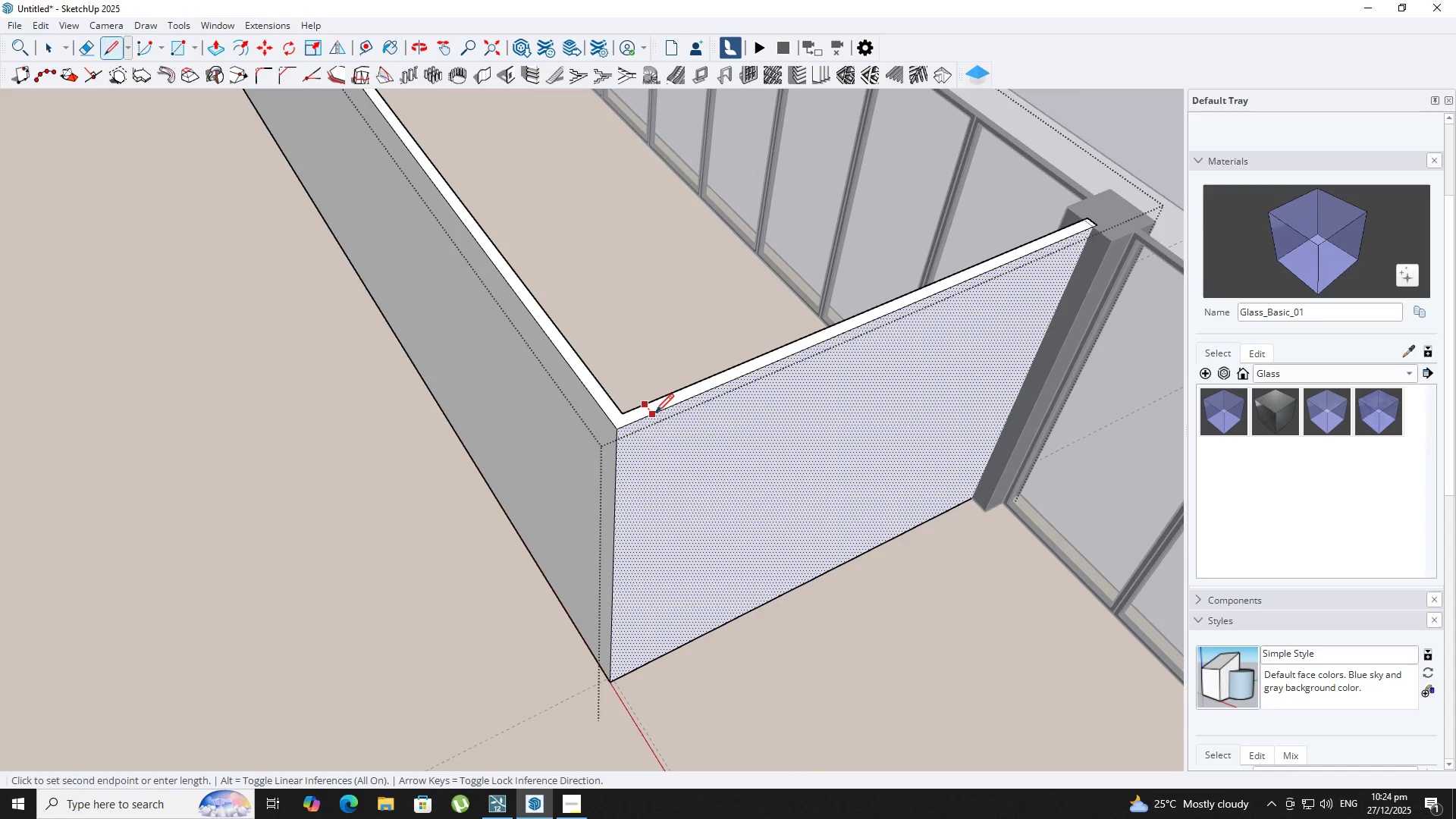 
left_click([655, 414])
 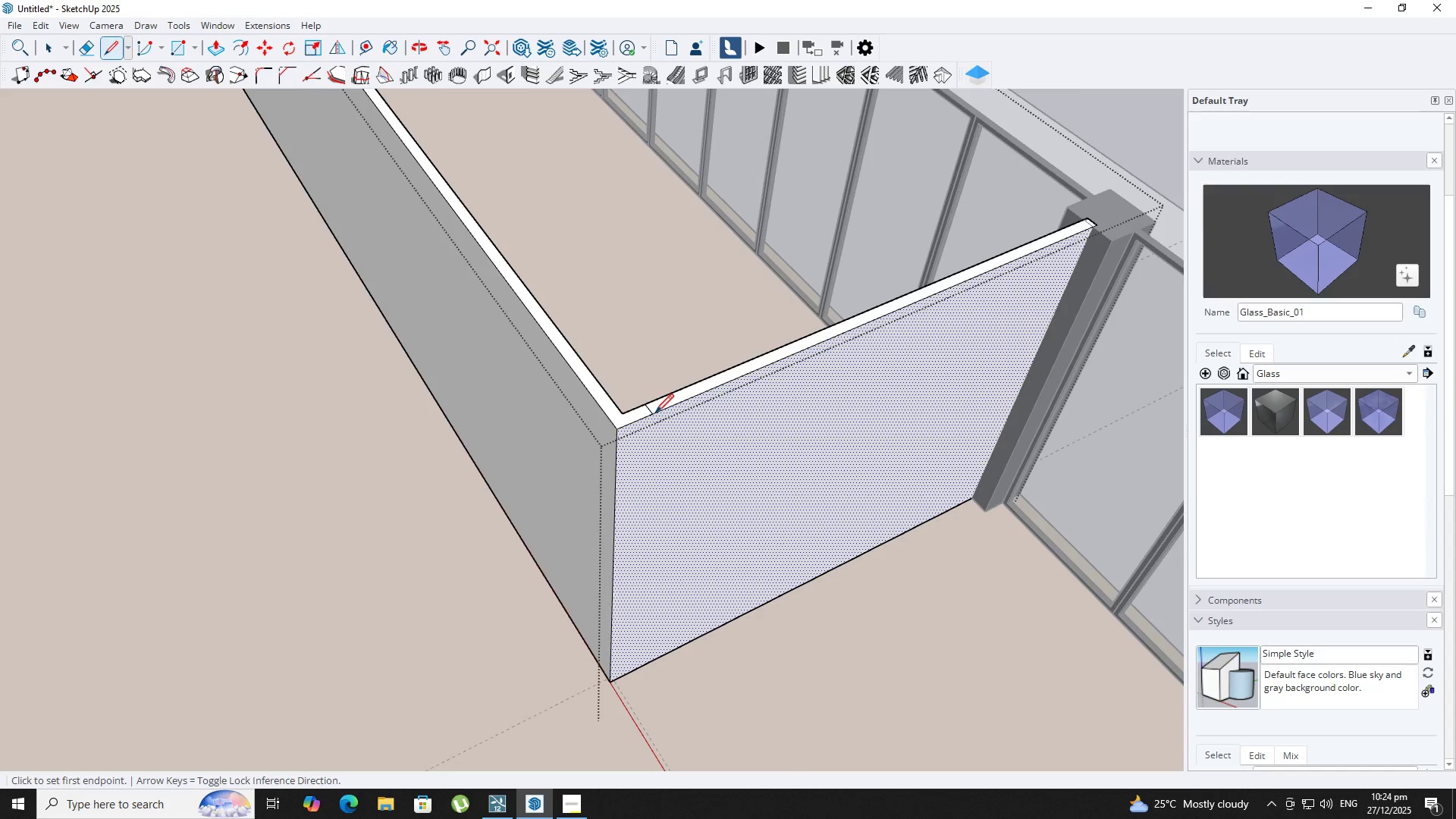 
key(Space)
 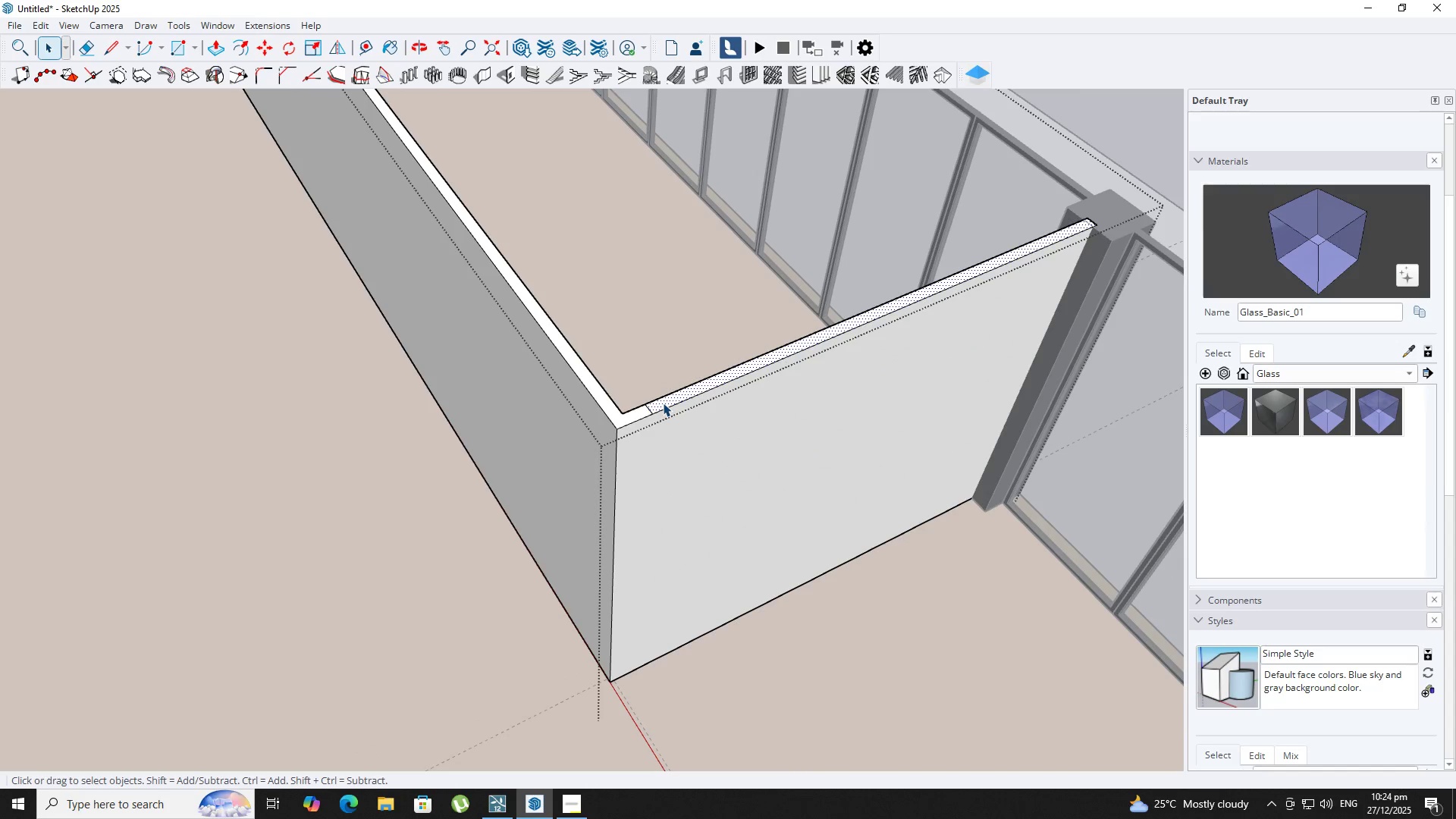 
key(P)
 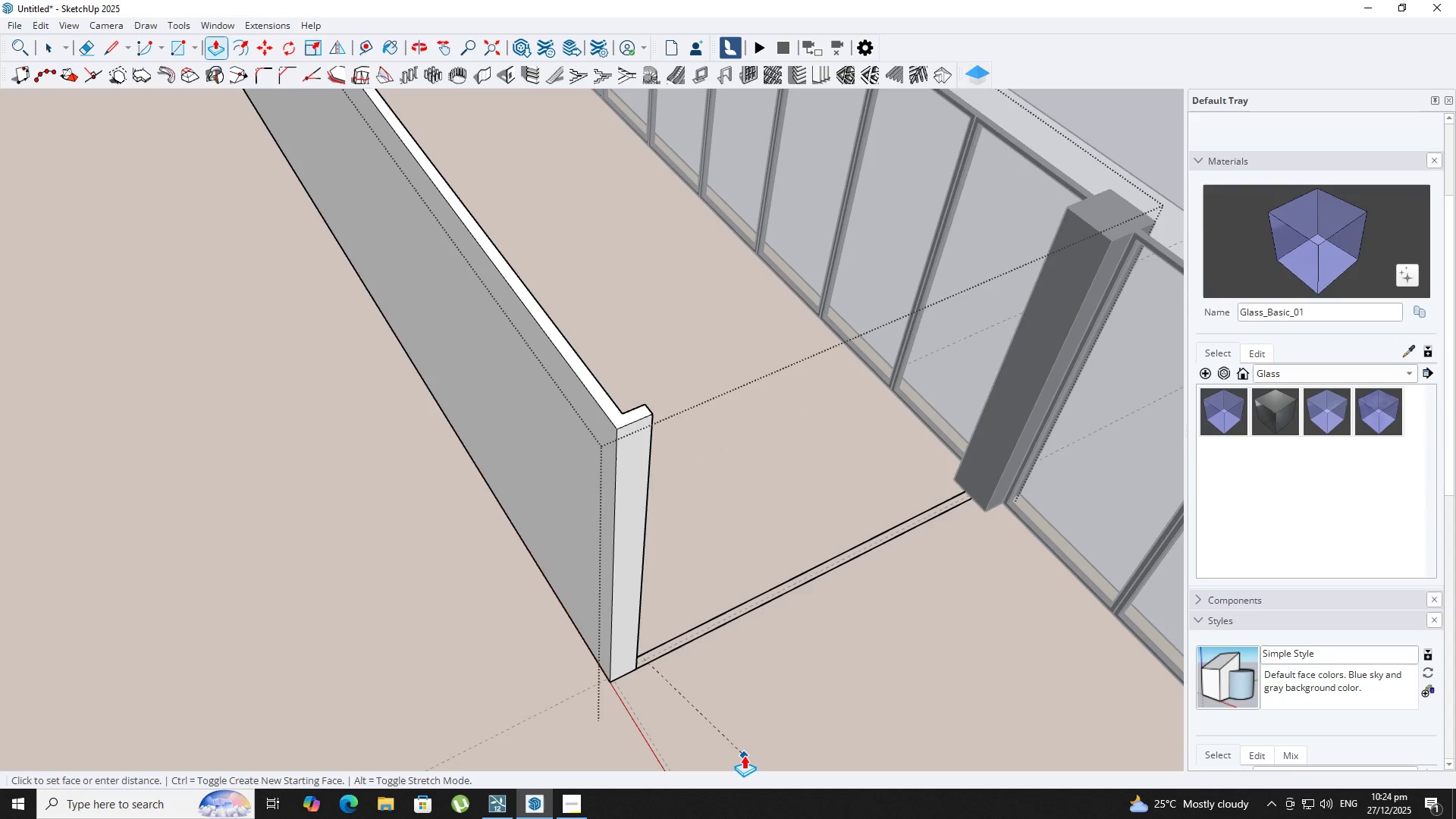 
key(Backquote)
 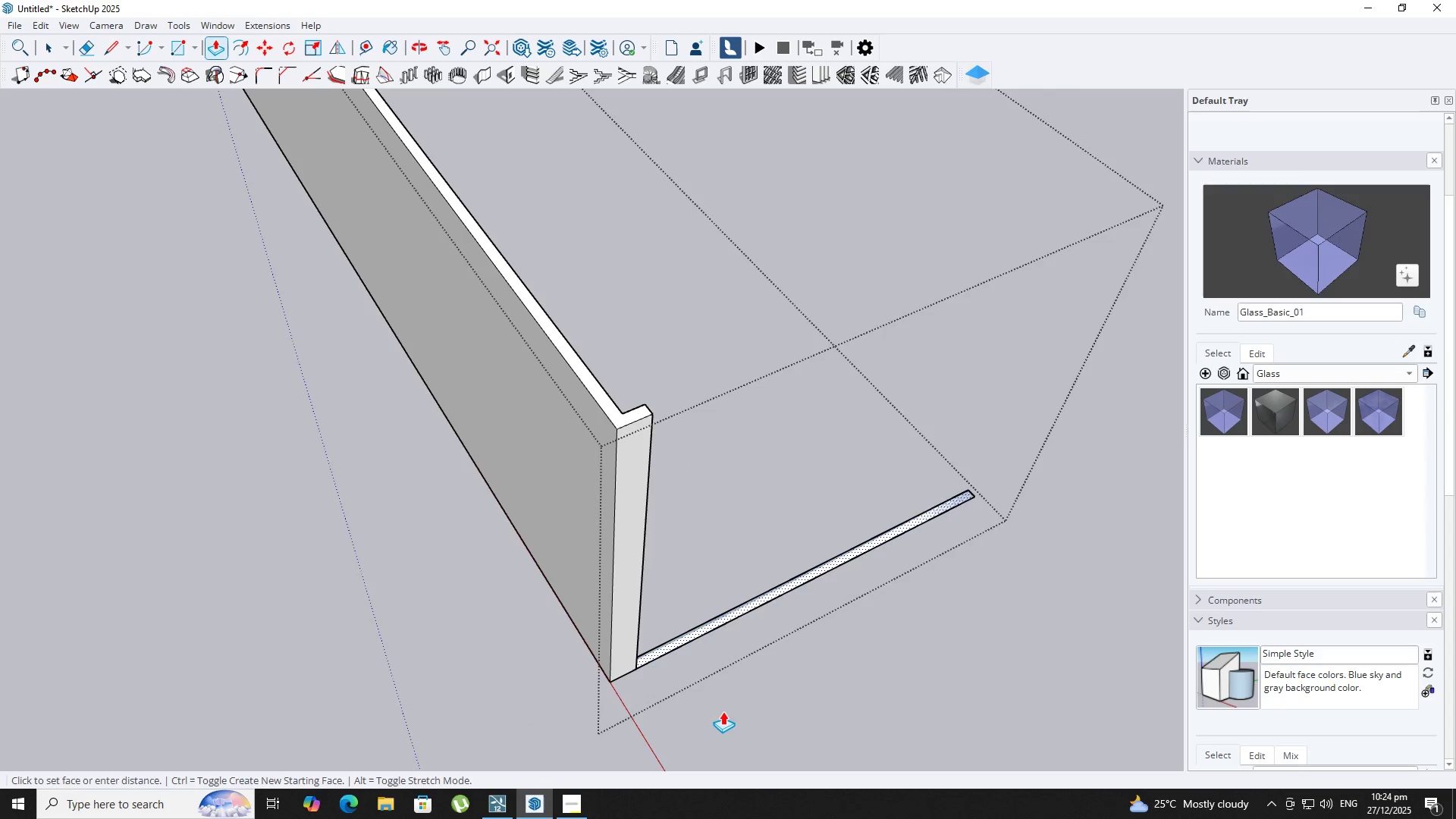 
left_click([721, 711])
 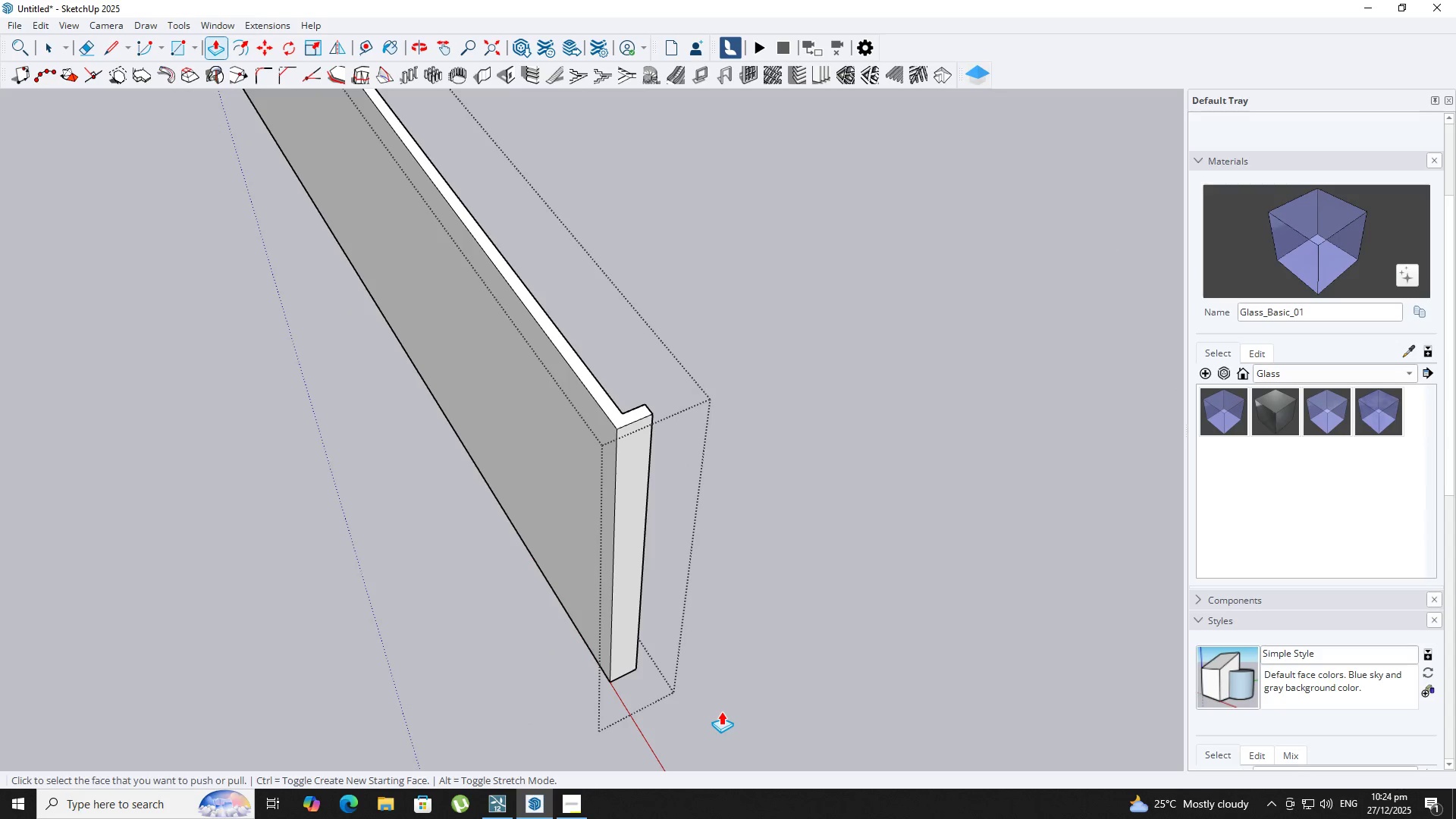 
key(Space)
 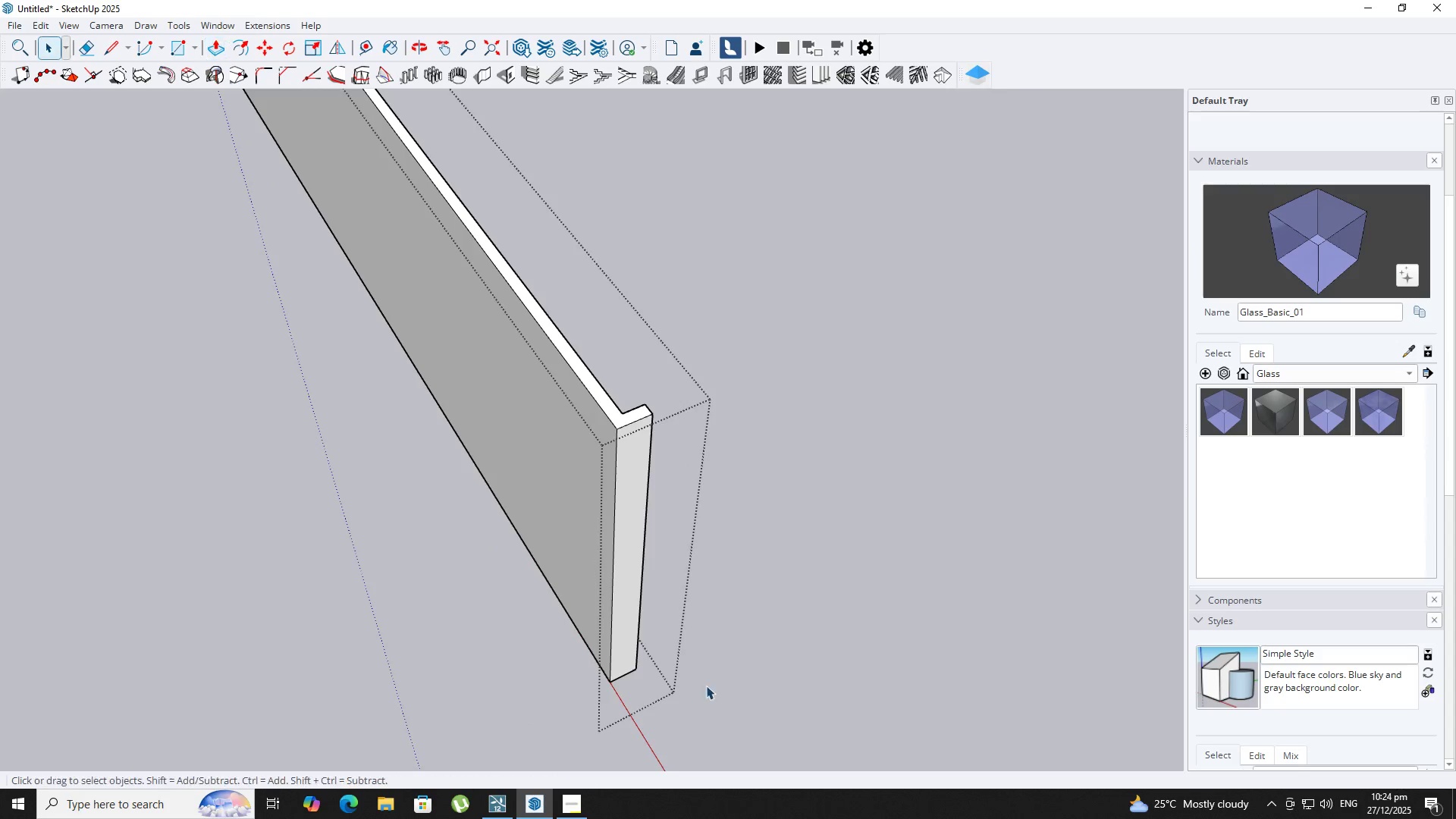 
key(Escape)
 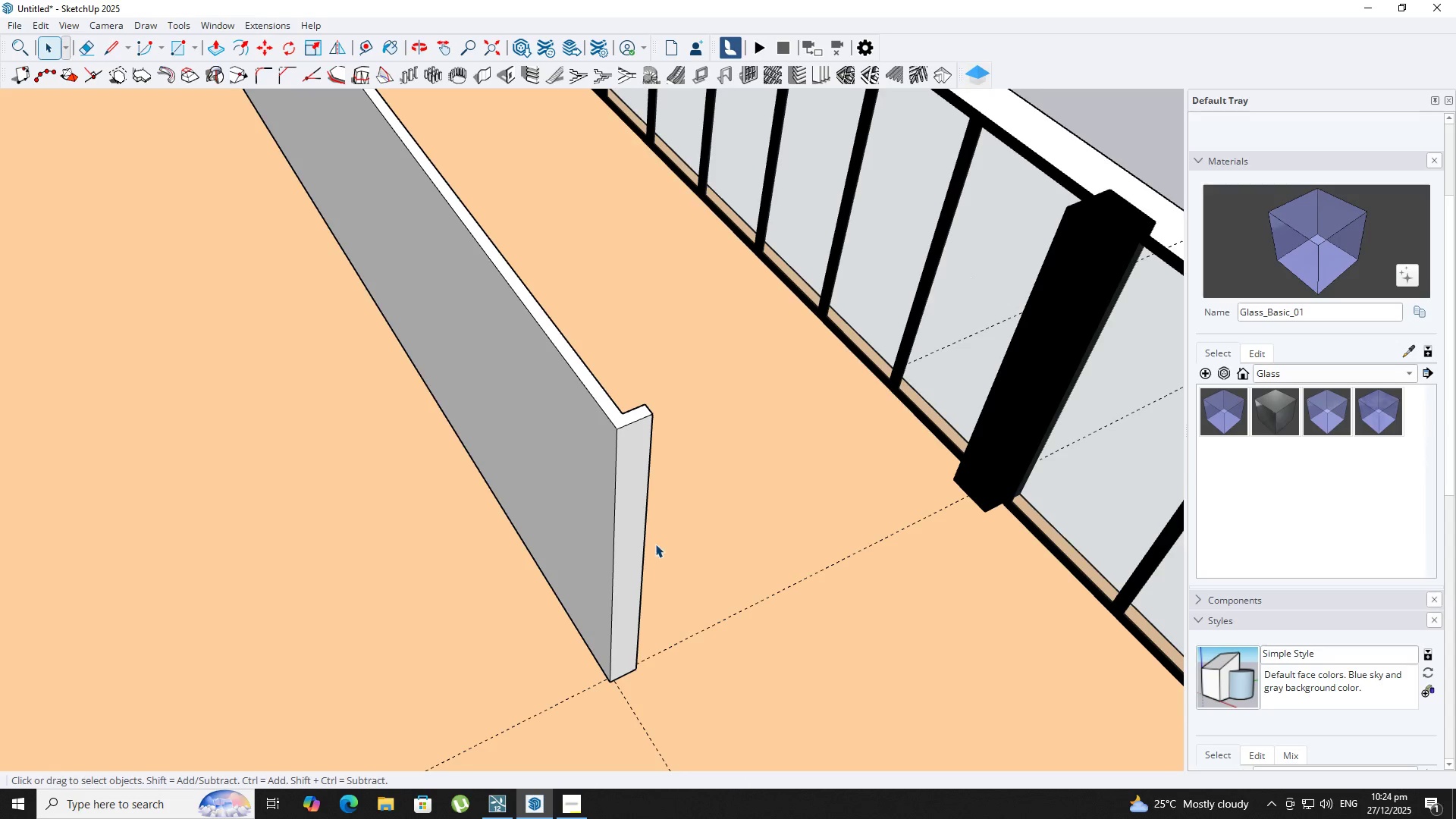 
scroll: coordinate [644, 529], scroll_direction: down, amount: 9.0
 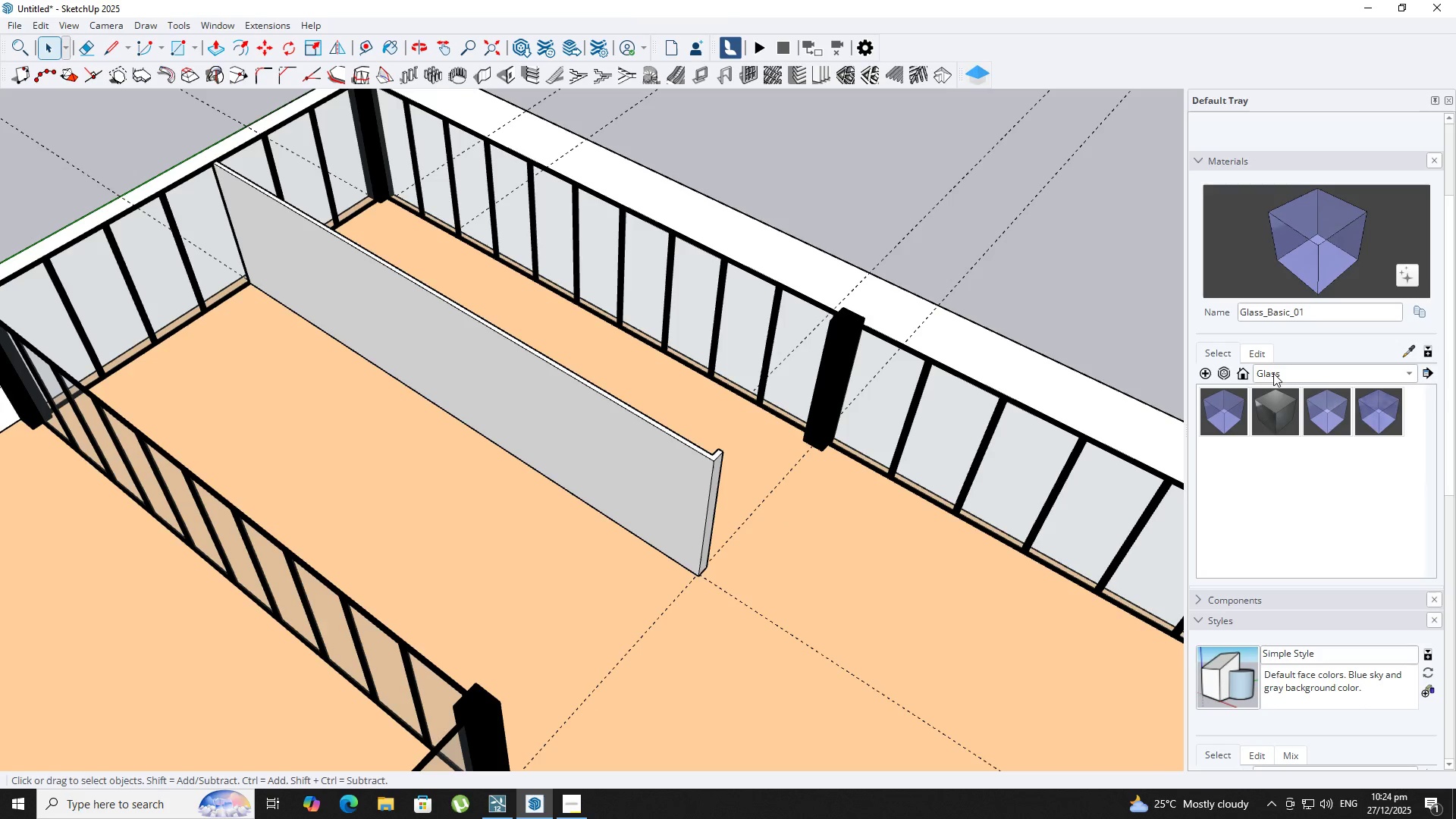 
left_click([1354, 372])
 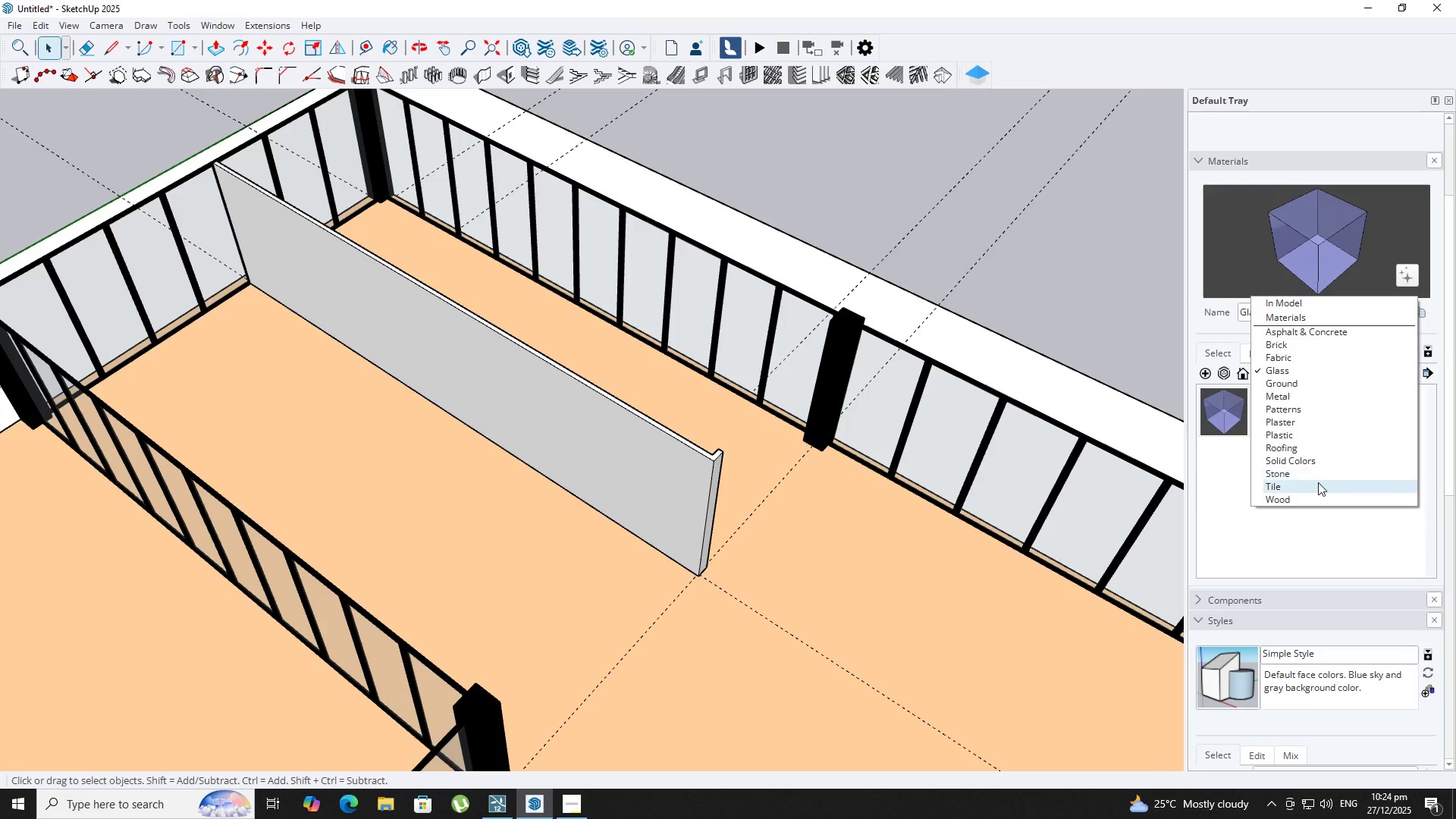 
left_click([1306, 462])
 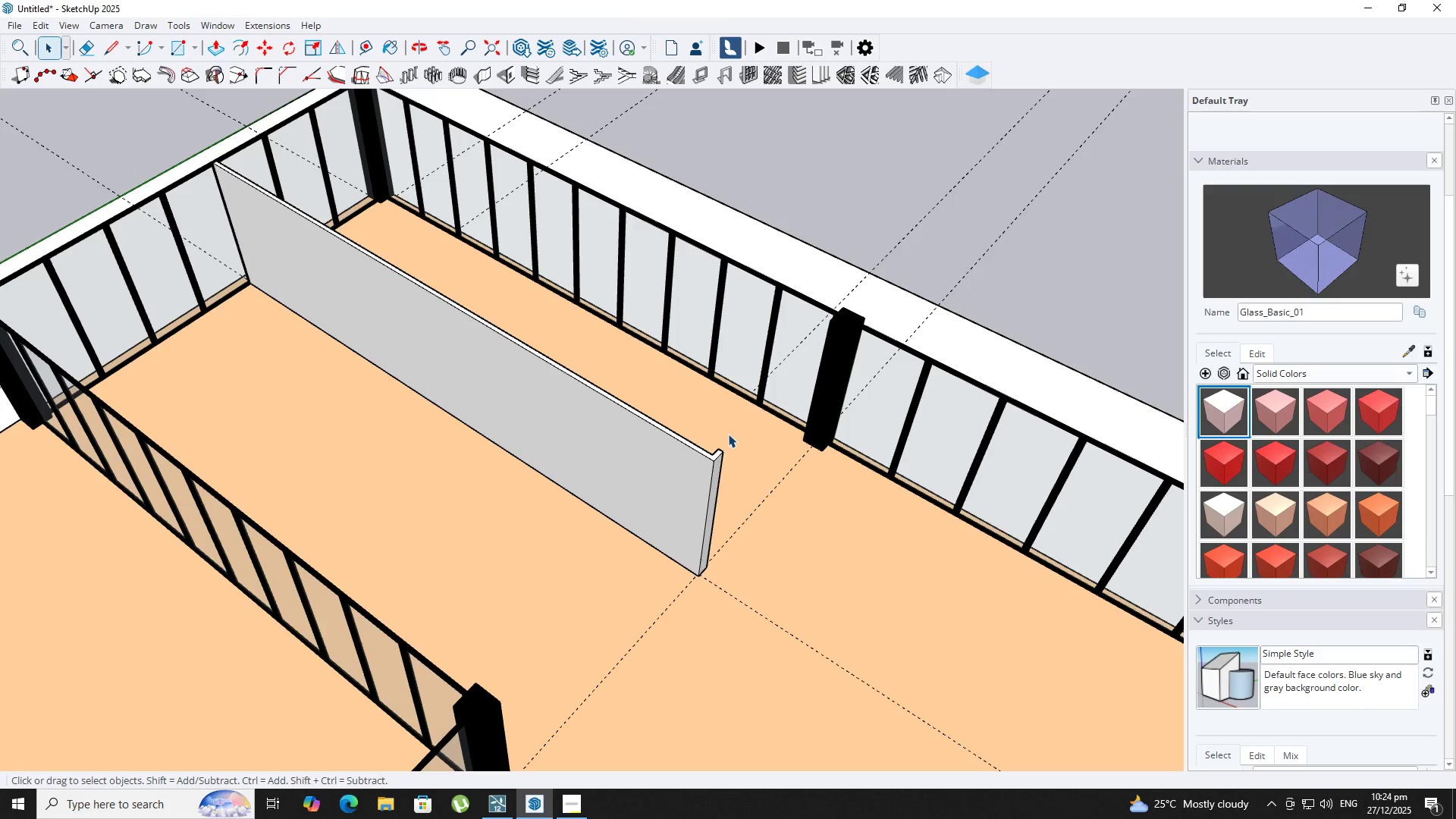 
scroll: coordinate [1213, 453], scroll_direction: down, amount: 4.0
 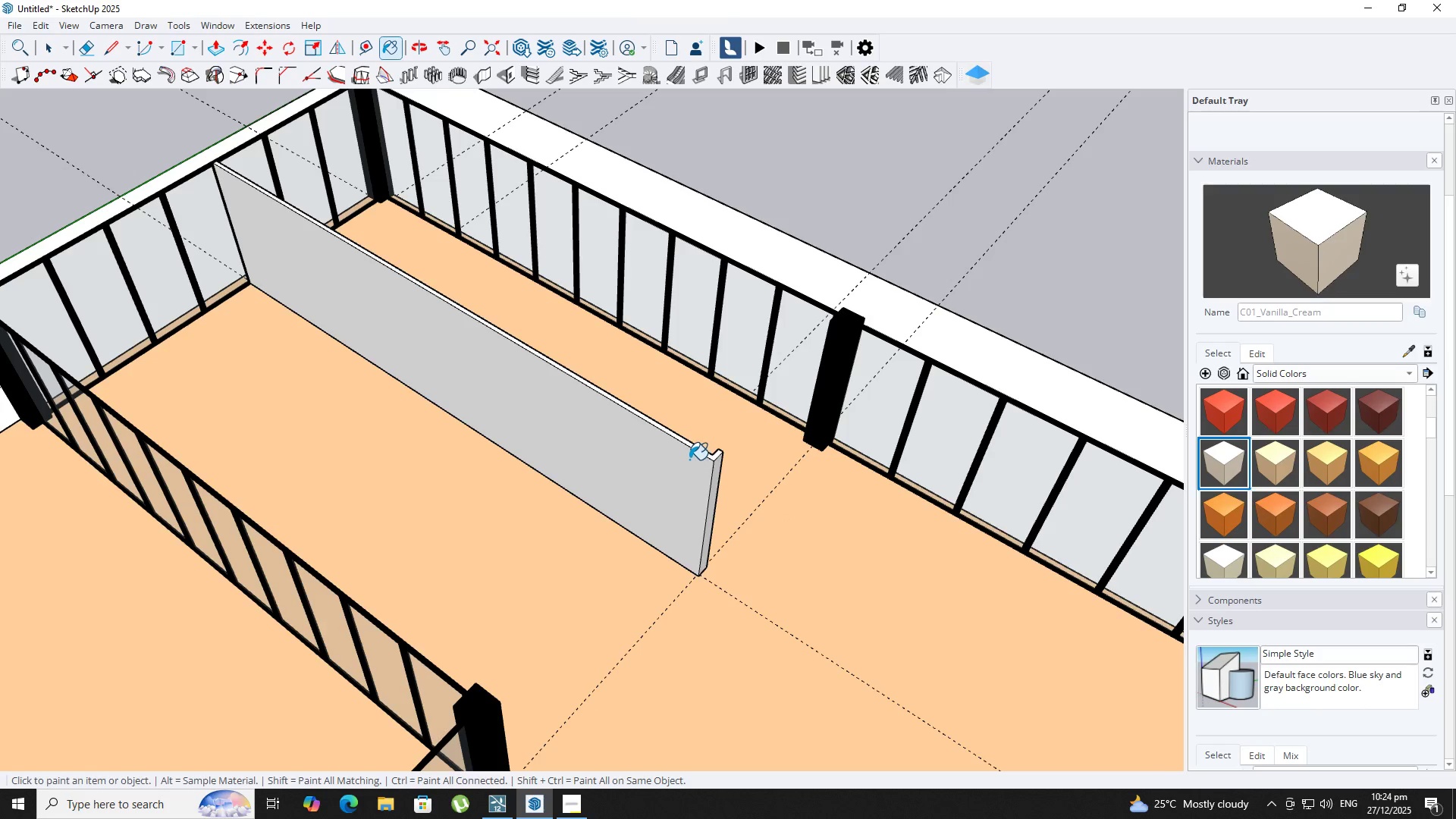 
key(Space)
 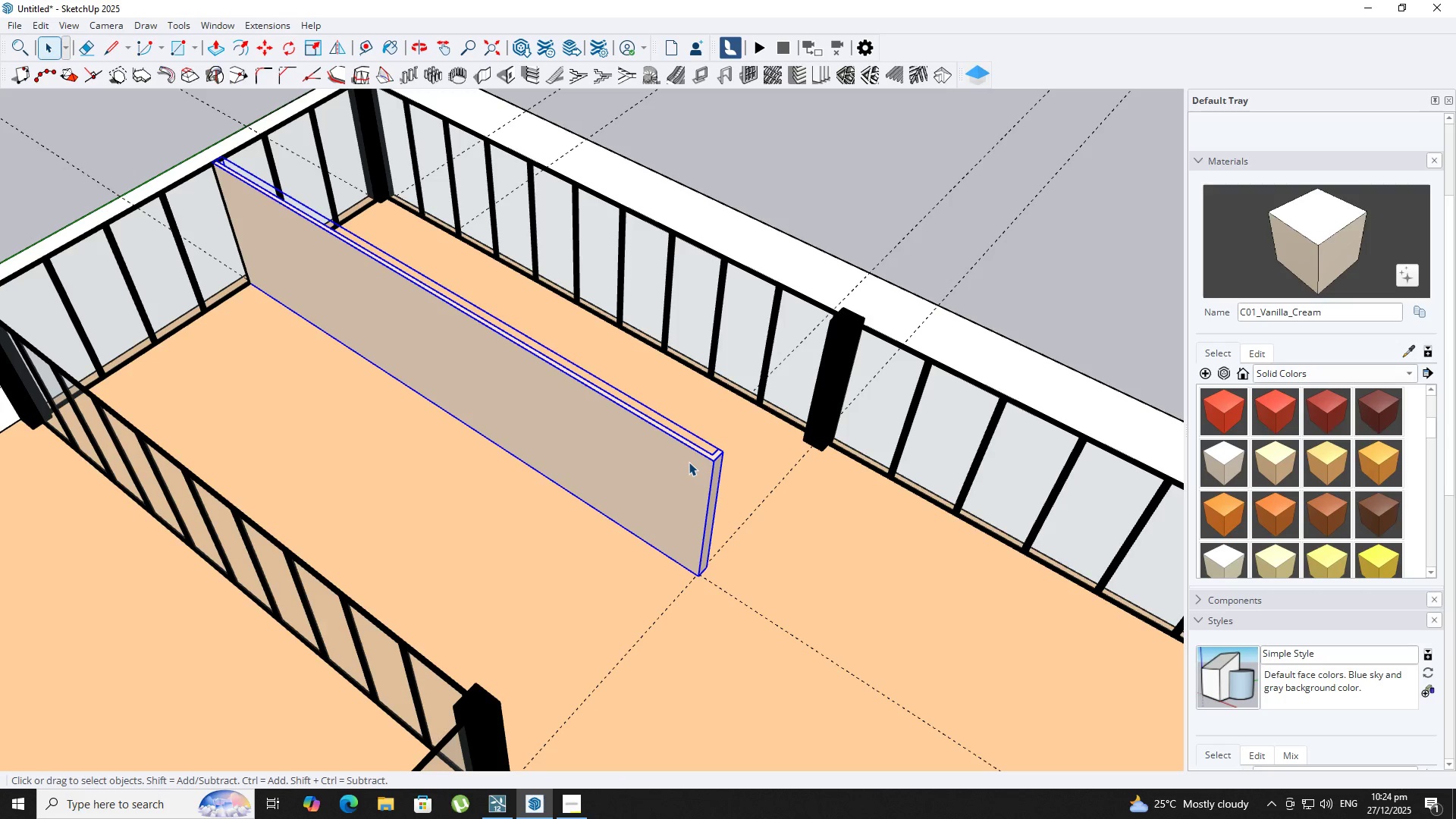 
scroll: coordinate [1204, 736], scroll_direction: down, amount: 14.0
 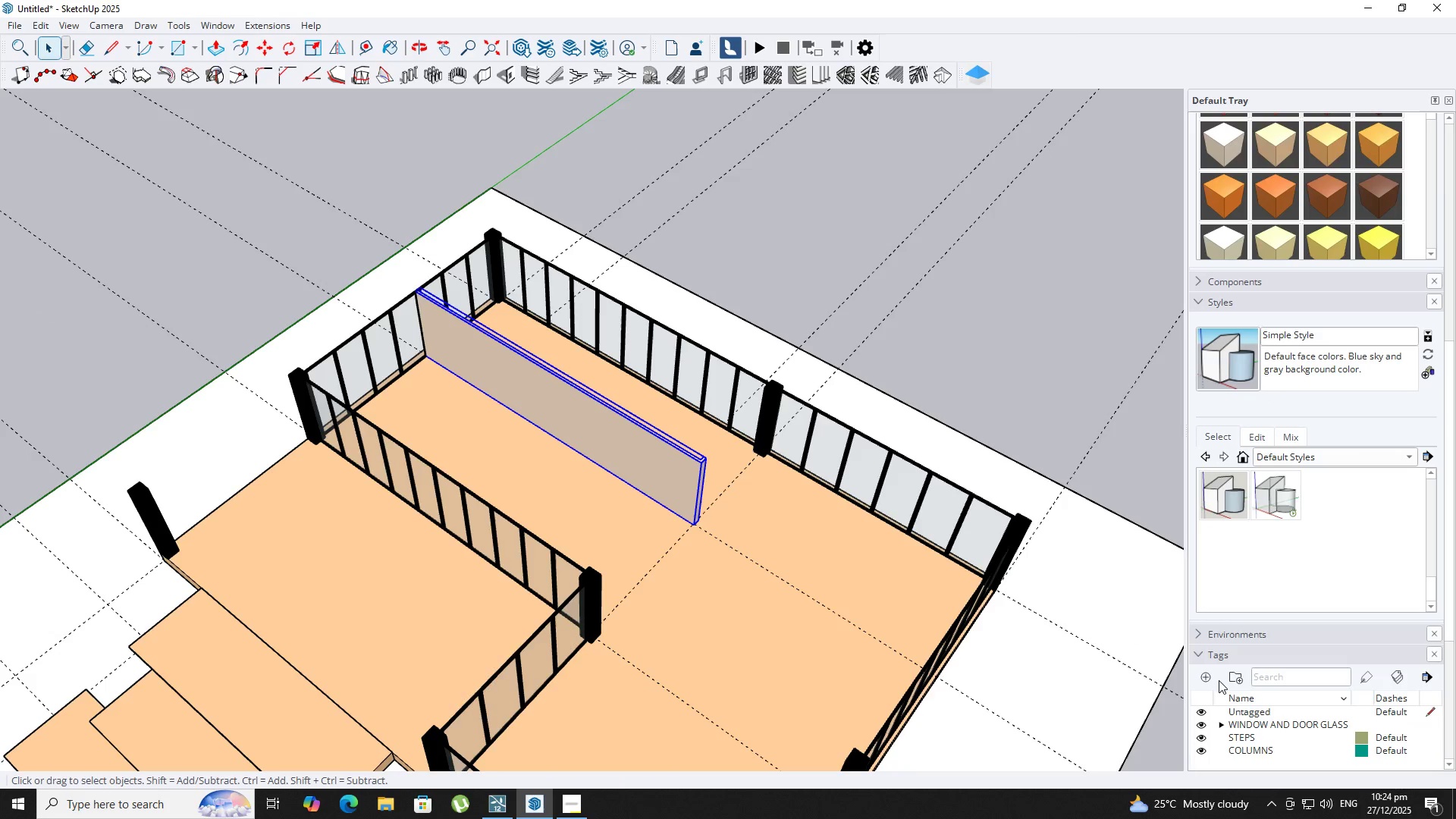 
left_click([1201, 673])
 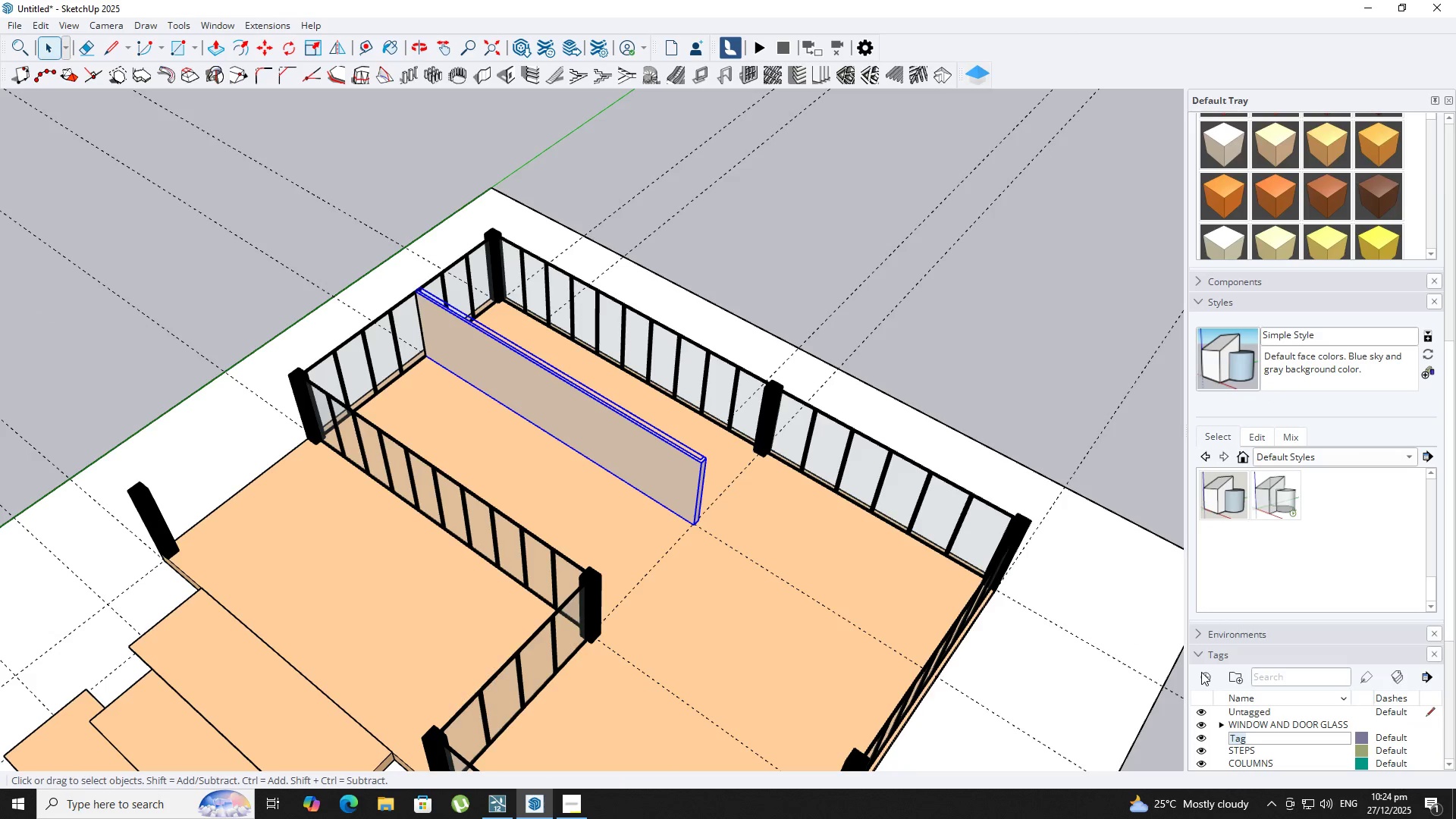 
type(WALL)
 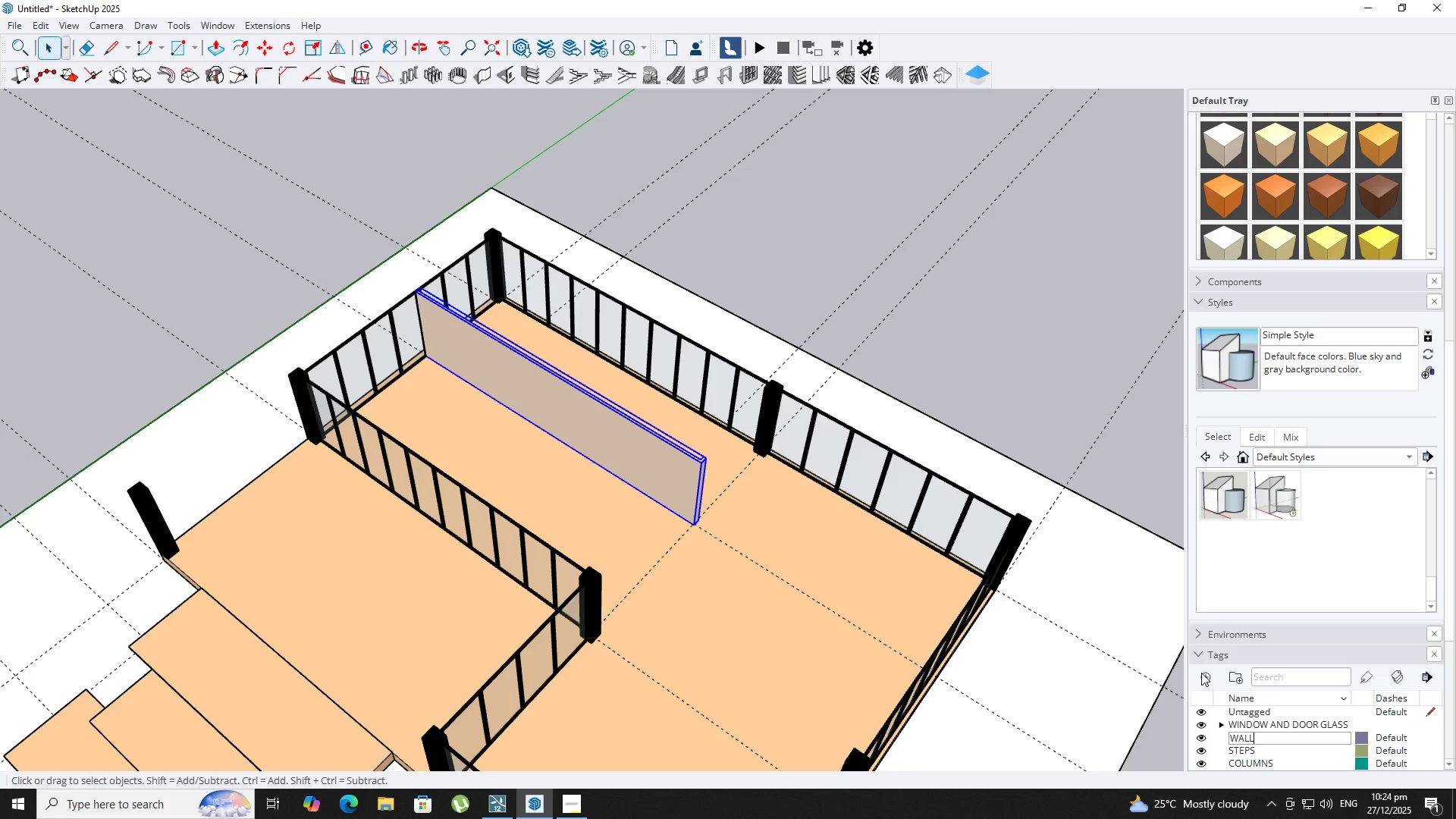 
key(Enter)
 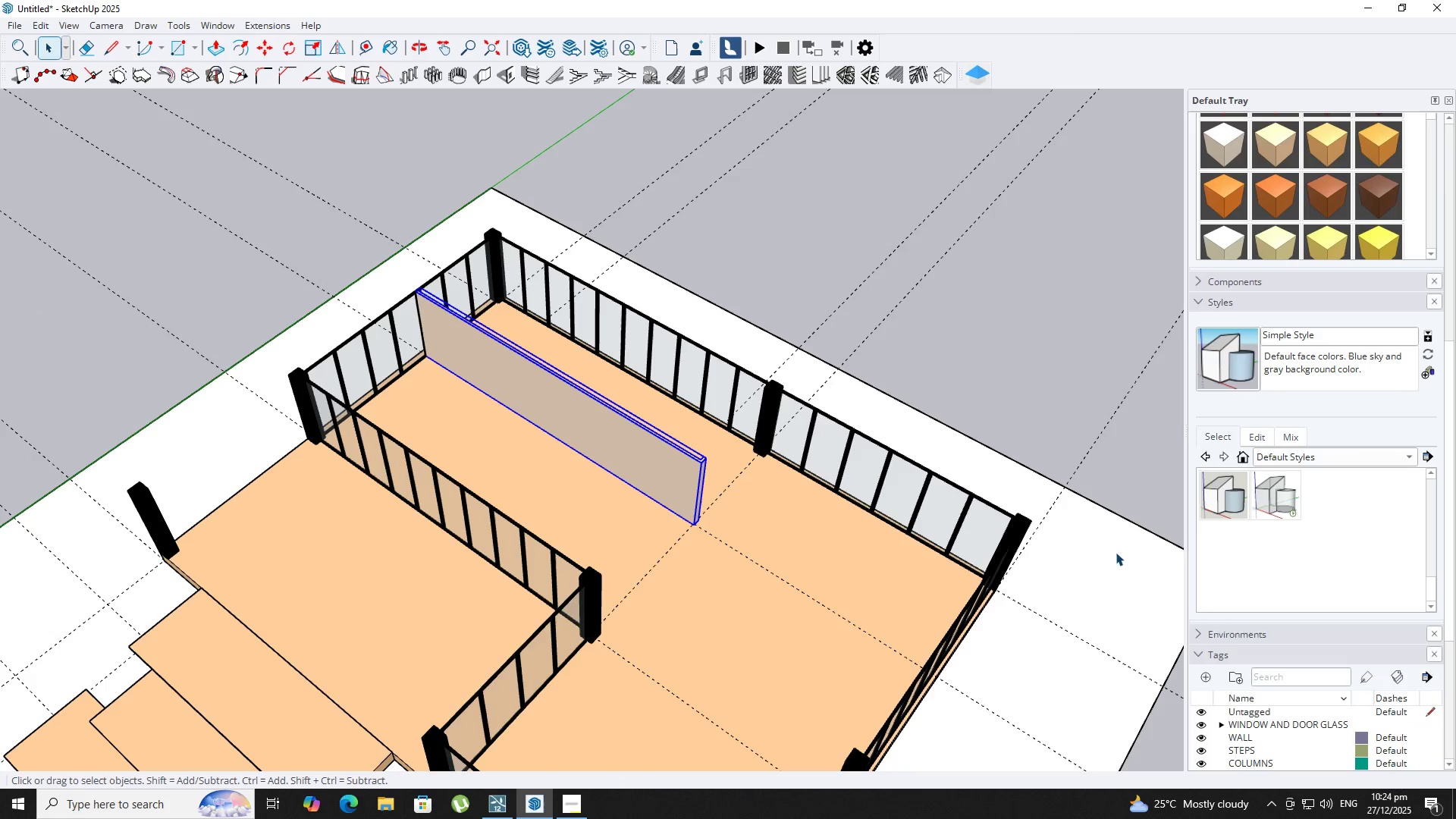 
scroll: coordinate [629, 350], scroll_direction: down, amount: 4.0
 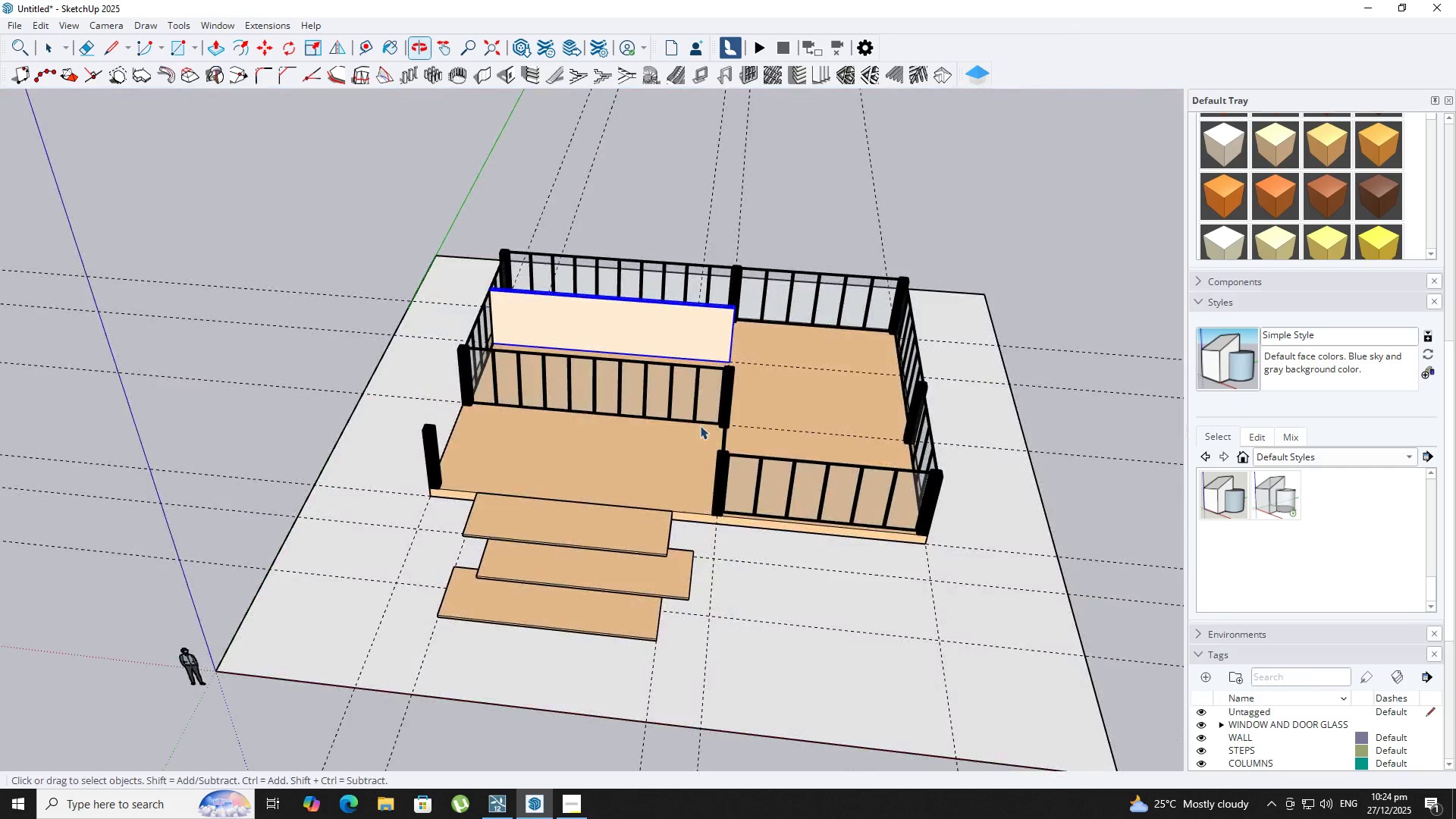 
key(R)
 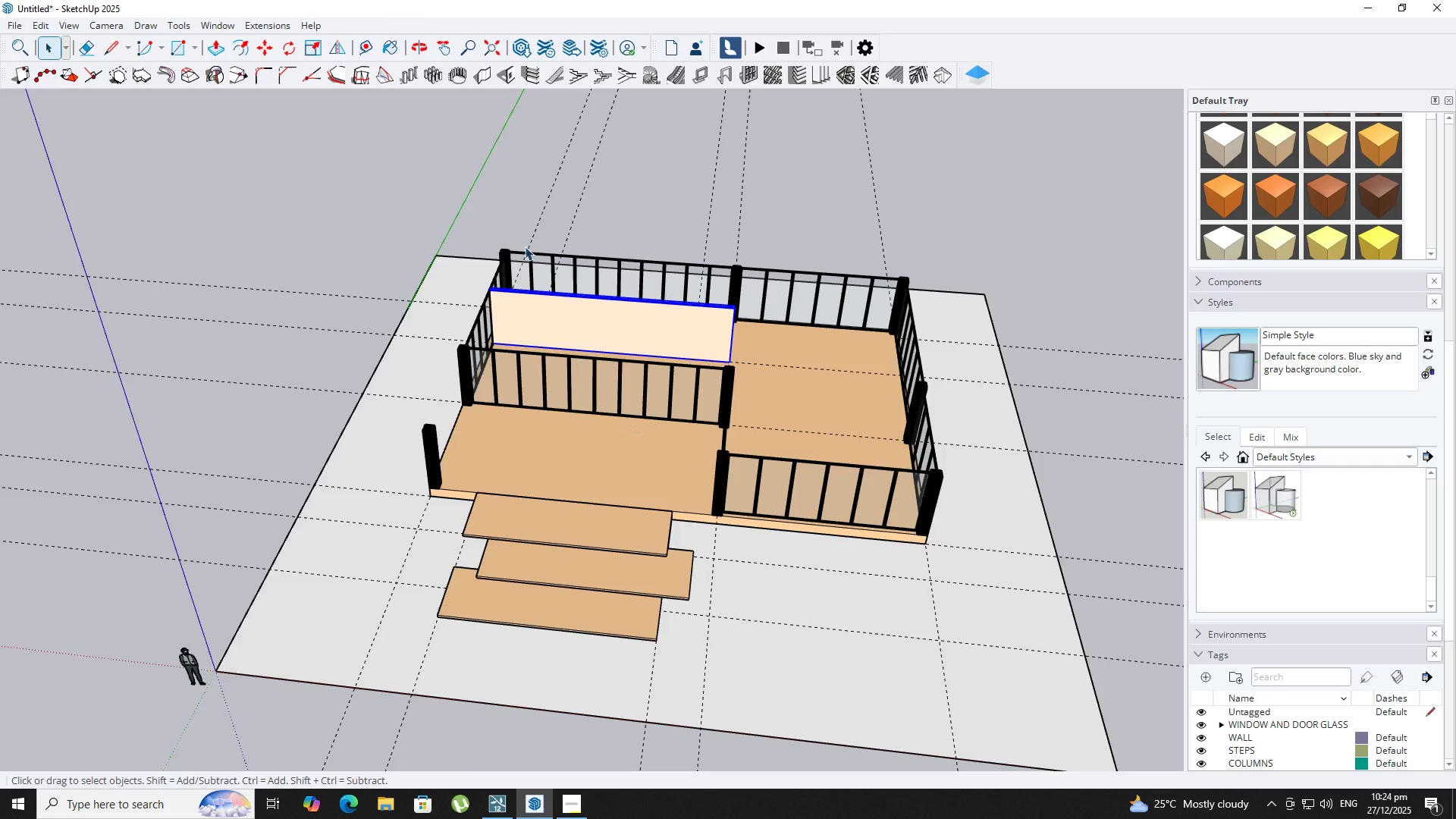 
scroll: coordinate [500, 238], scroll_direction: up, amount: 6.0
 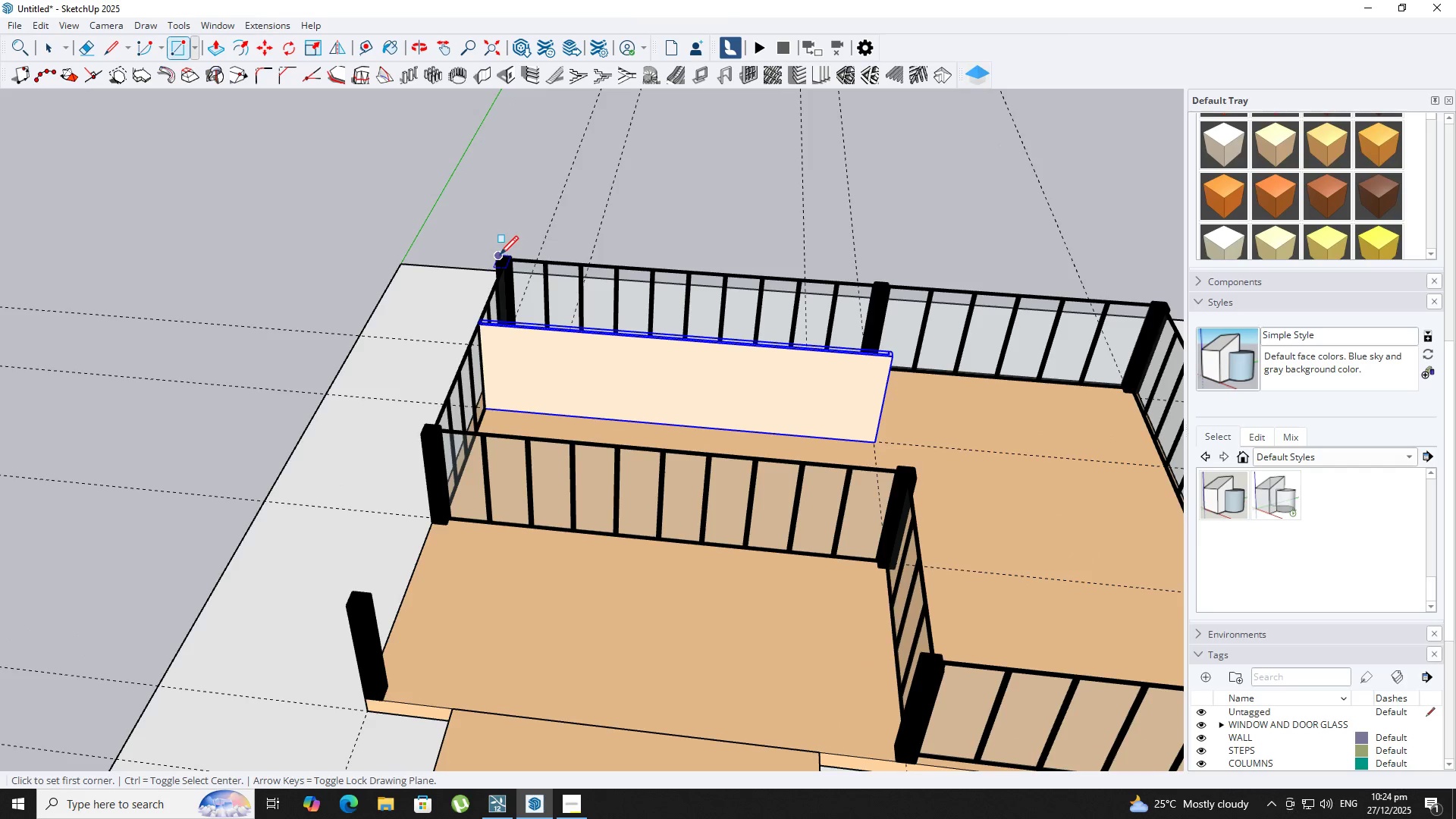 
left_click([498, 256])
 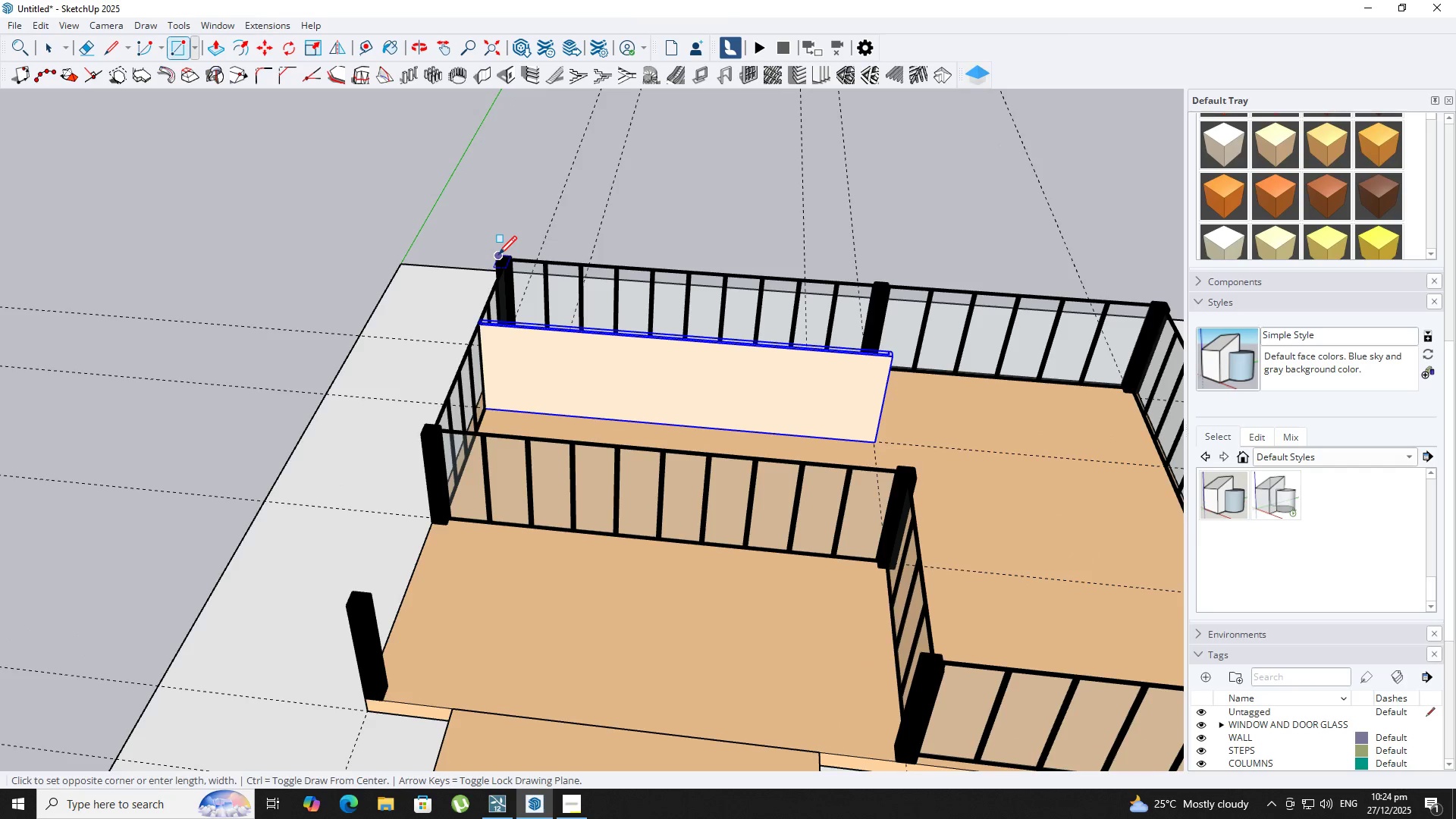 
scroll: coordinate [497, 257], scroll_direction: down, amount: 10.0
 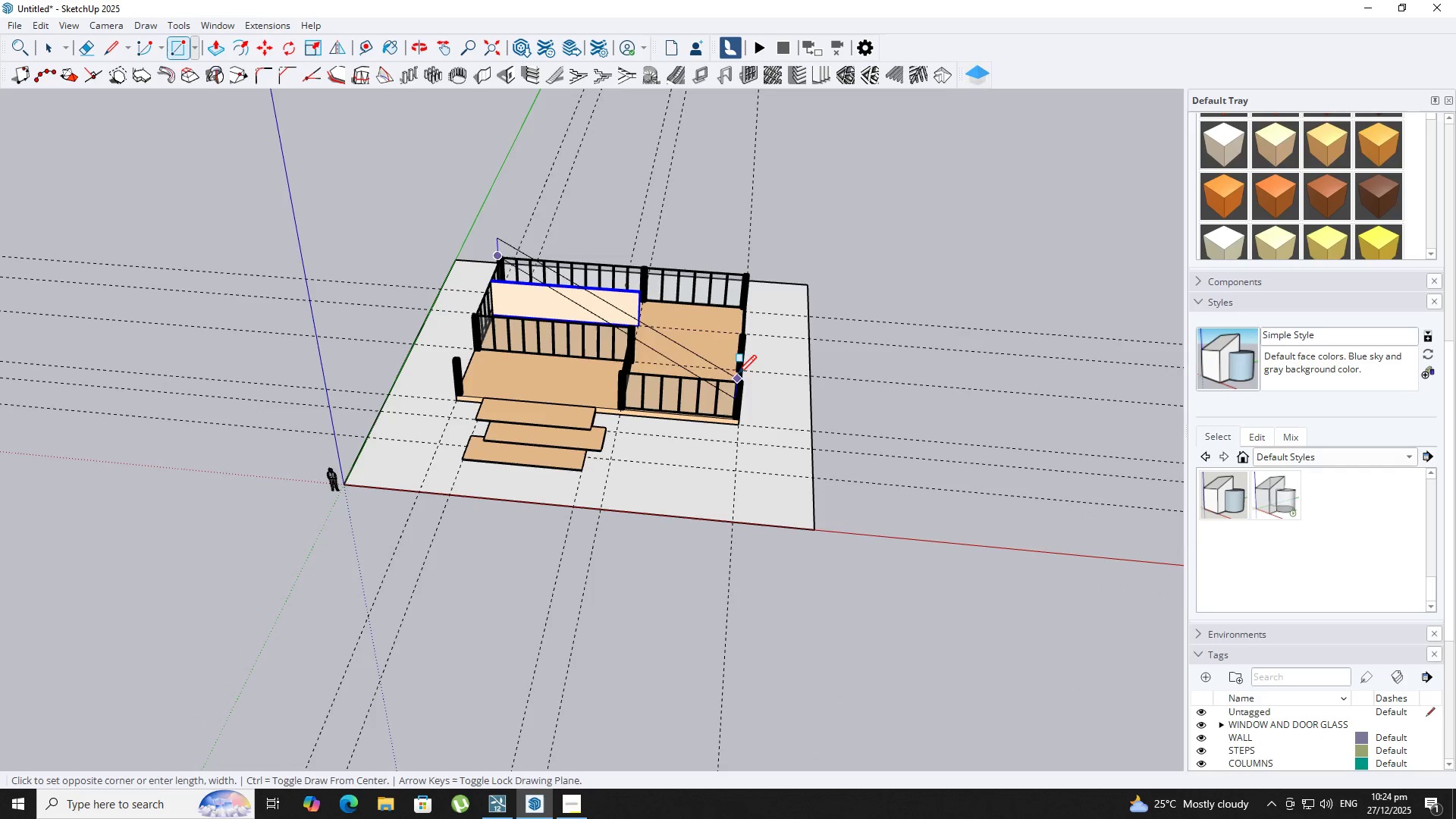 
scroll: coordinate [741, 388], scroll_direction: up, amount: 7.0
 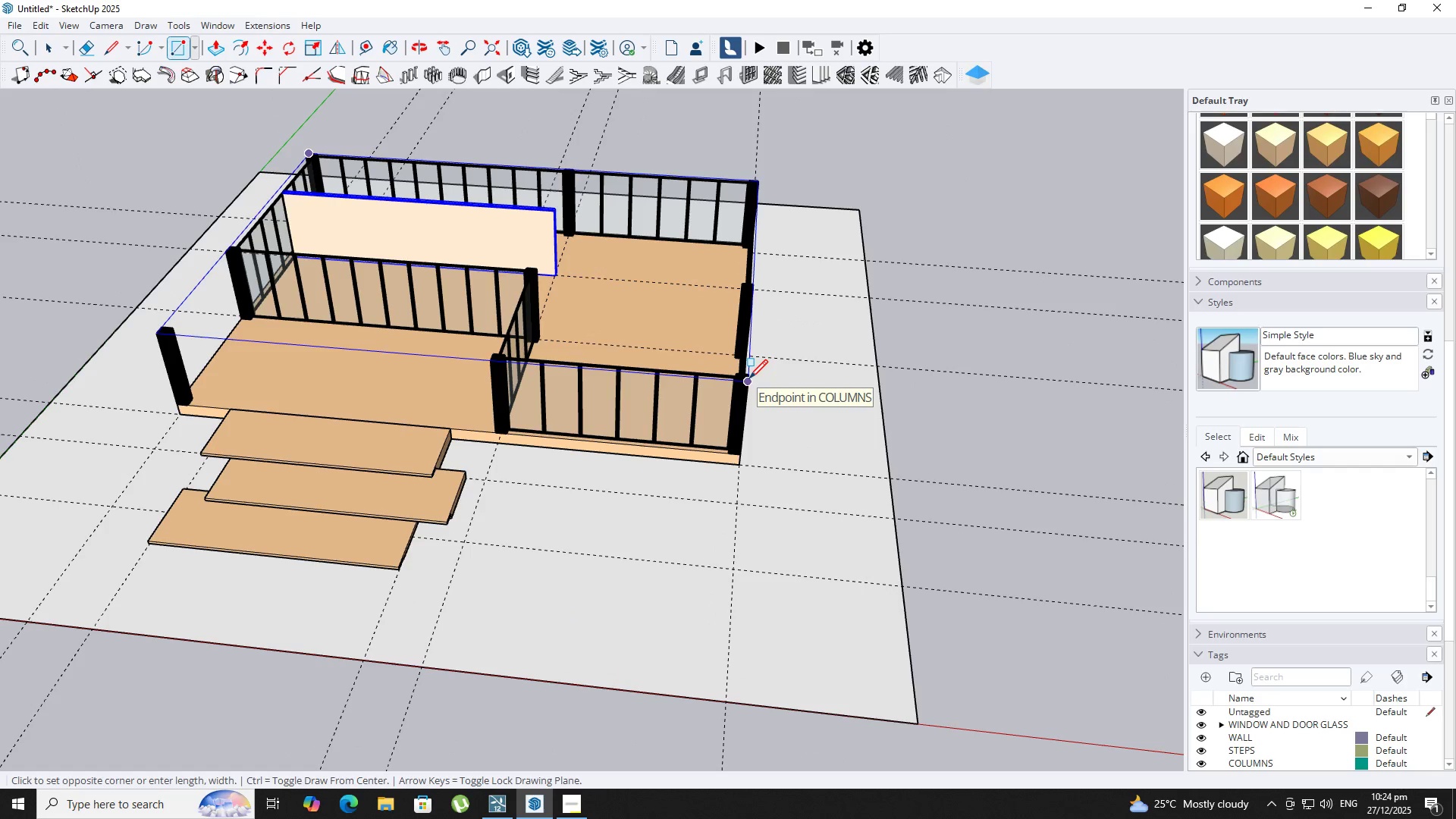 
left_click([749, 380])
 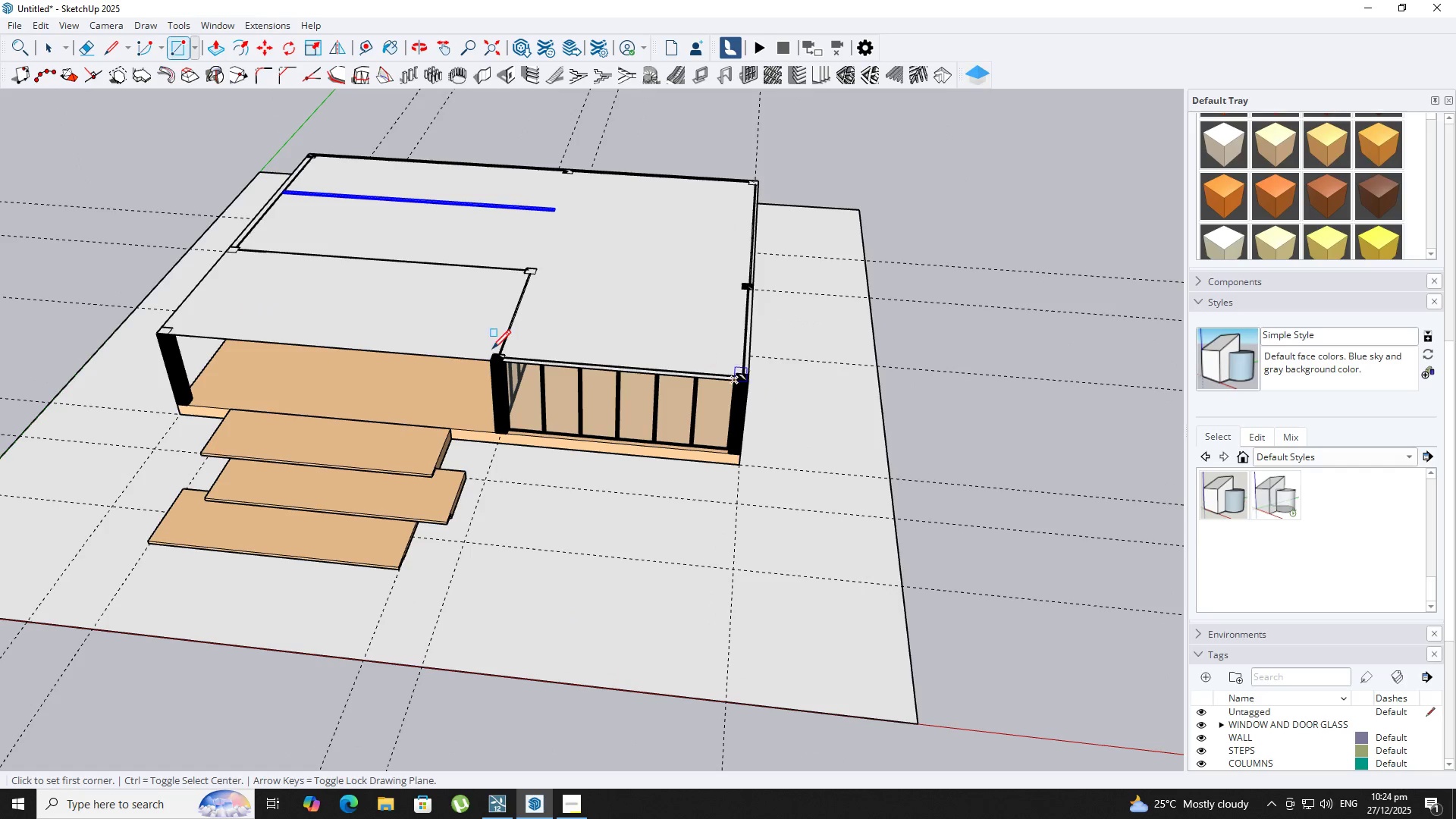 
key(Space)
 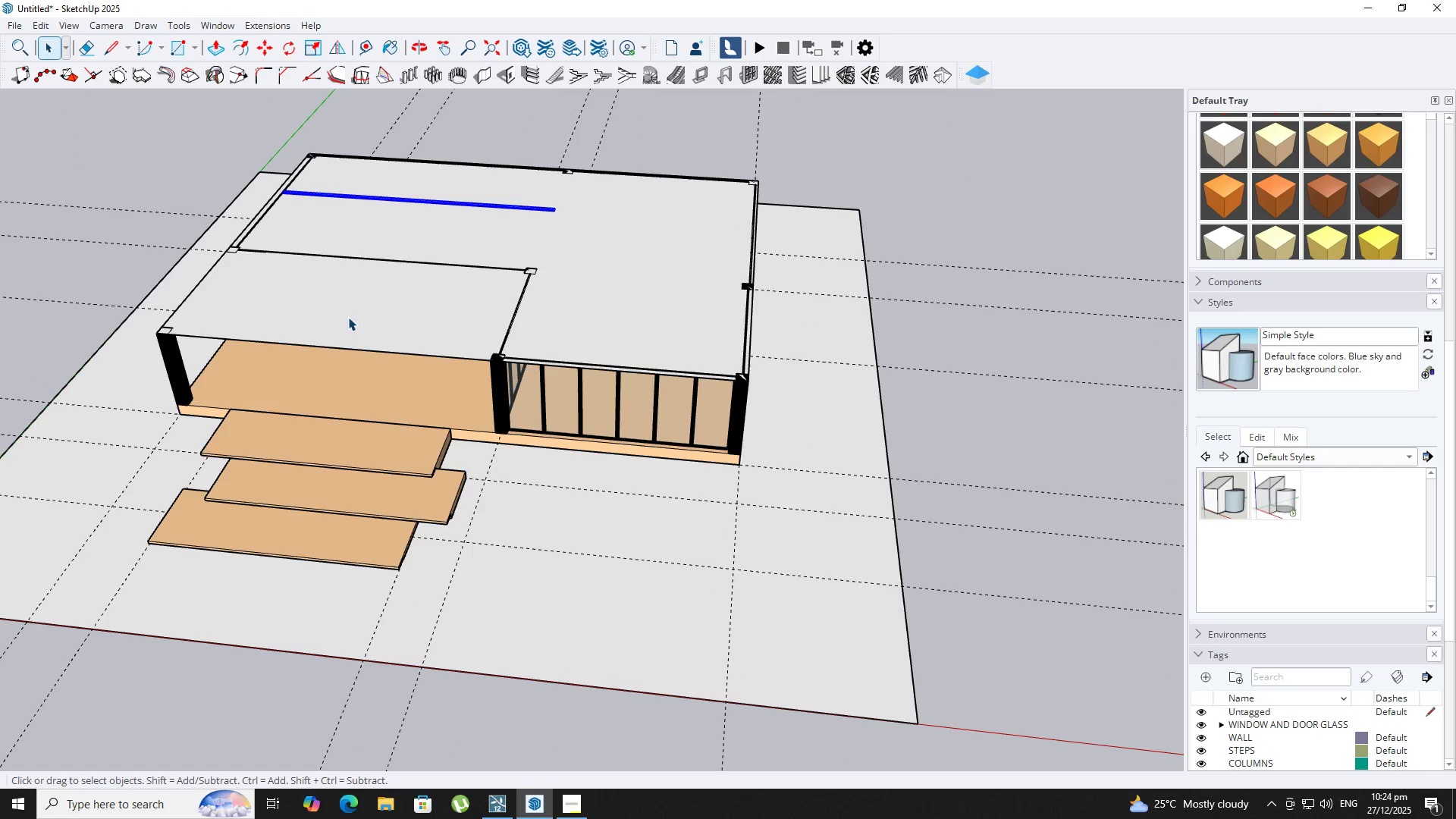 
double_click([348, 317])
 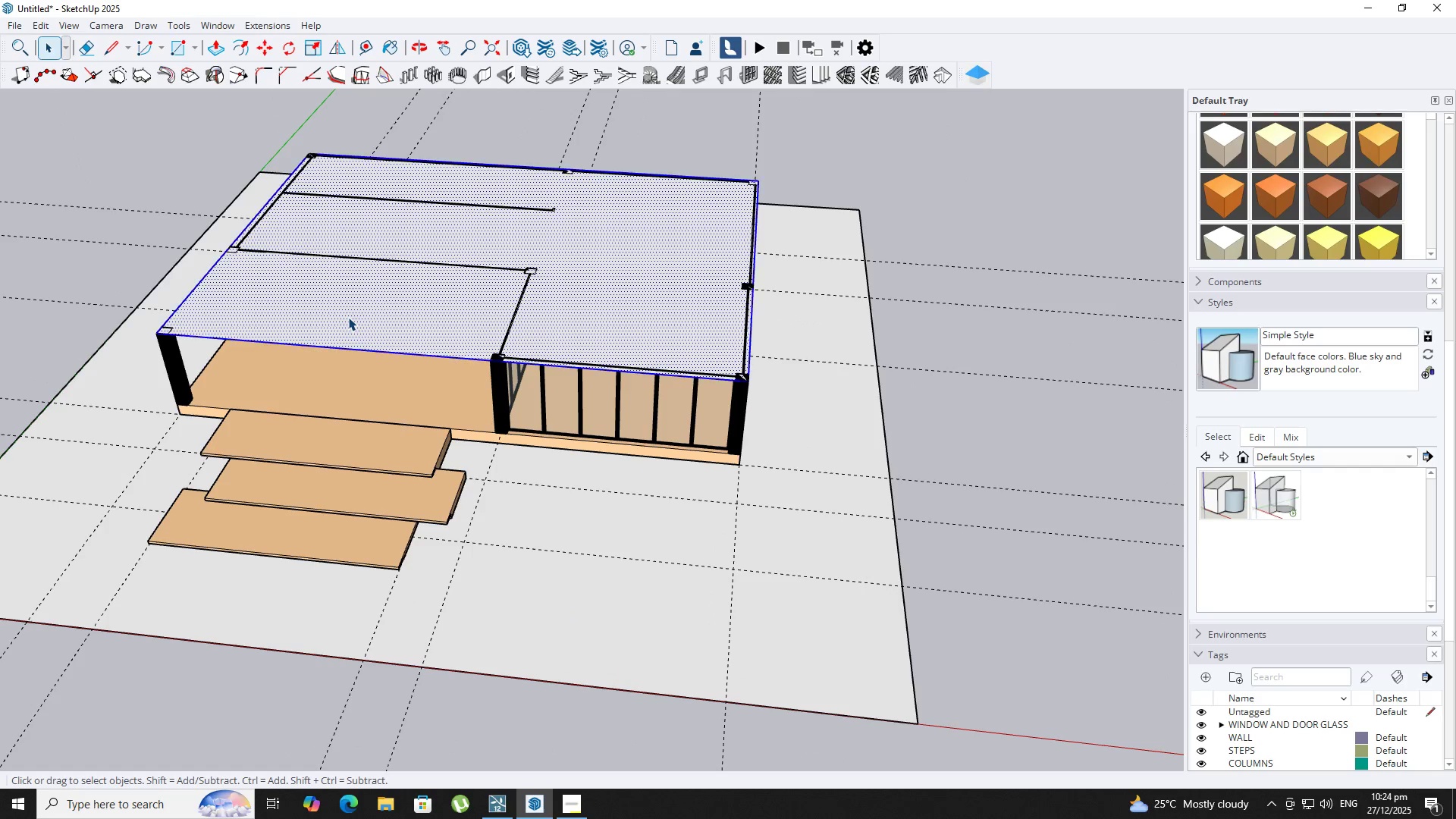 
right_click([348, 317])
 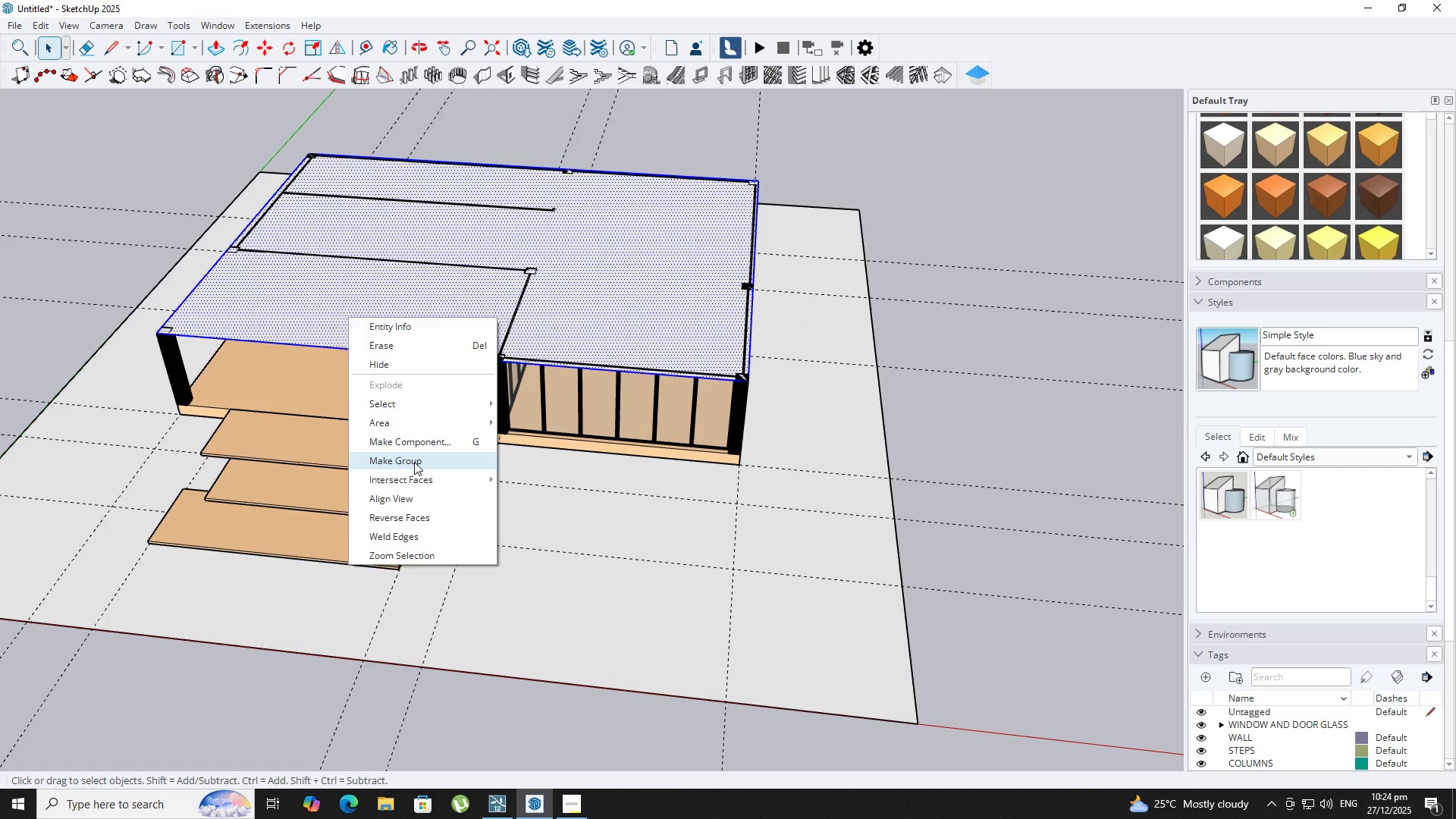 
double_click([309, 315])
 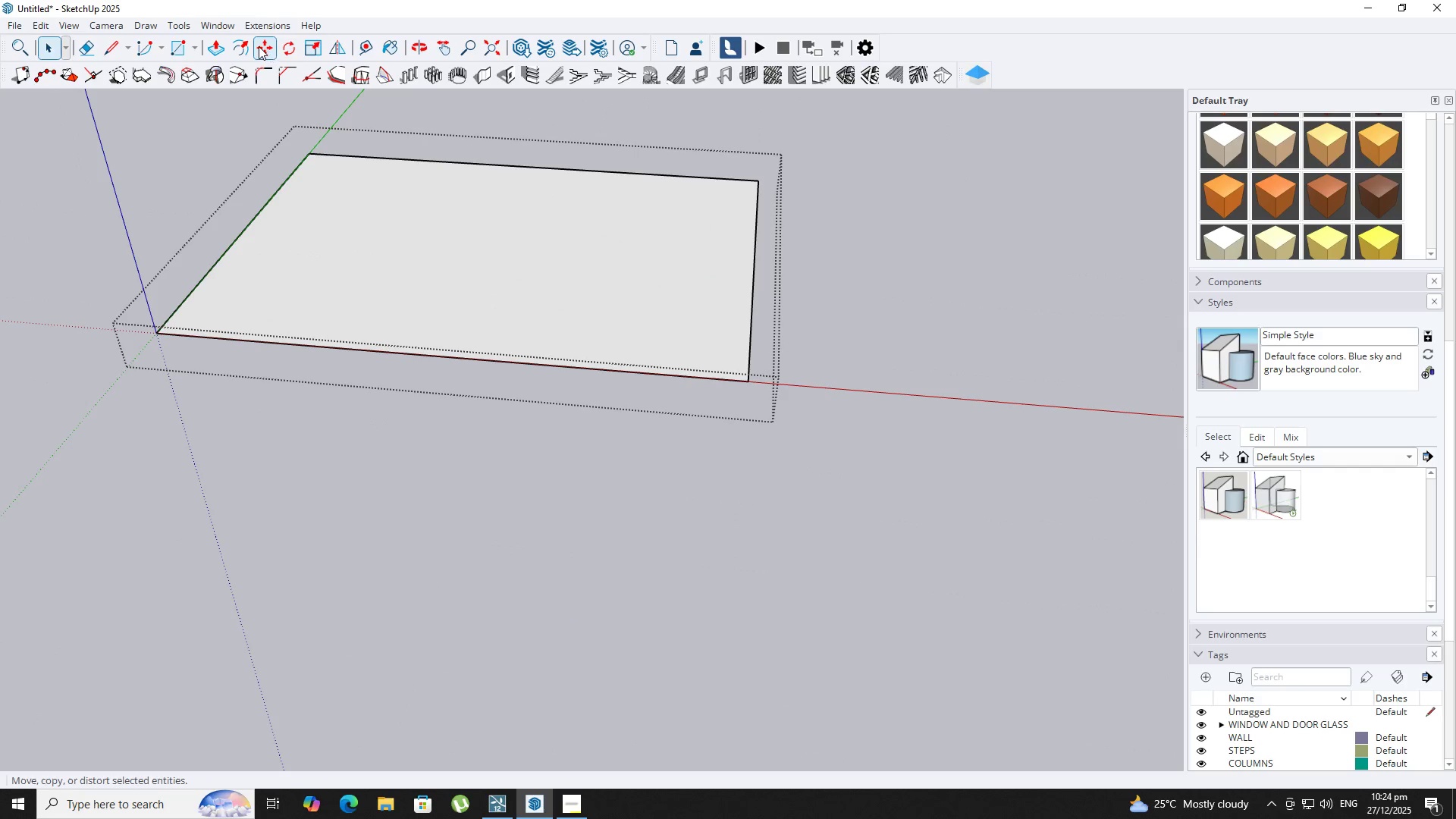 
left_click([240, 41])
 